 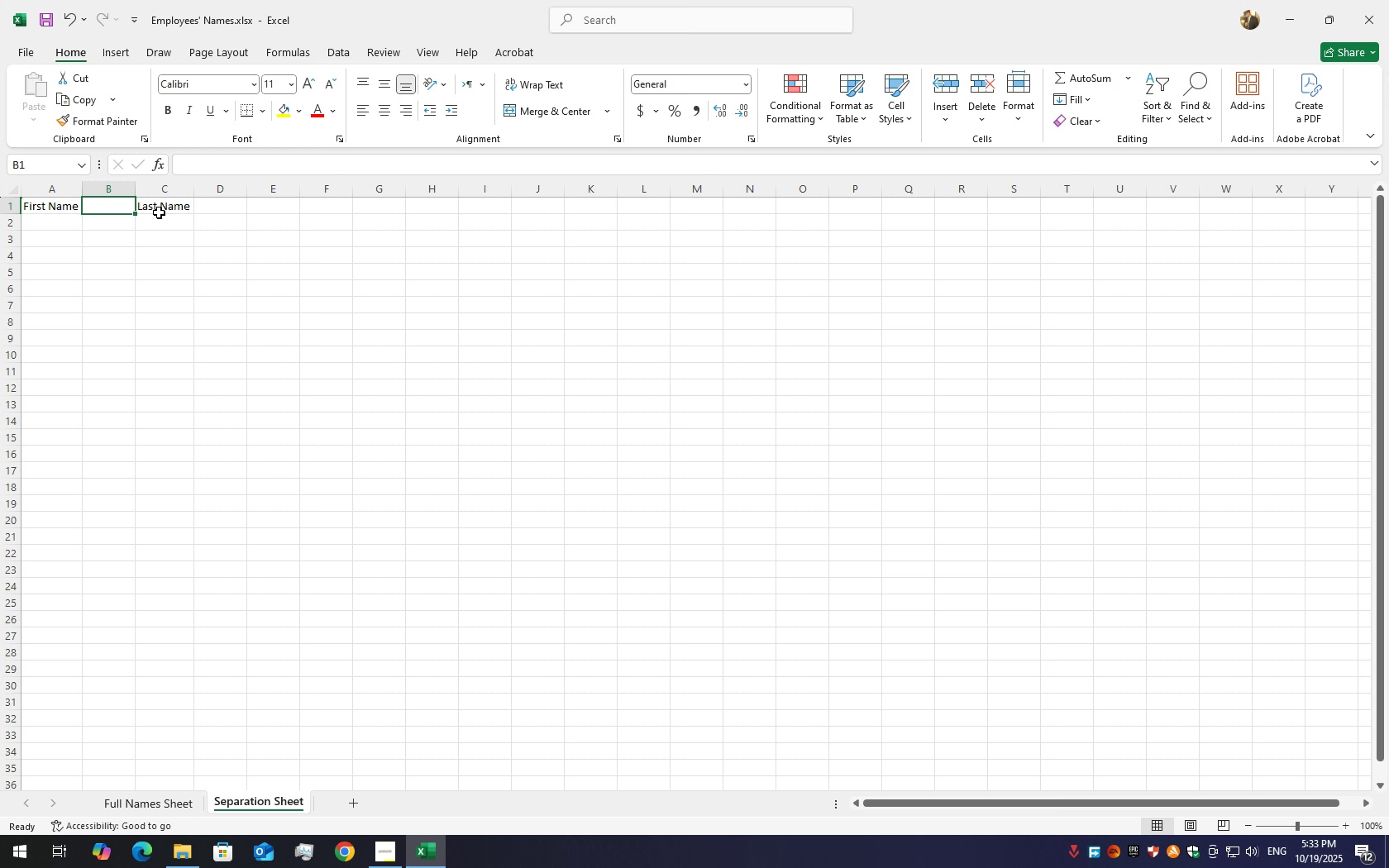 
left_click([159, 212])
 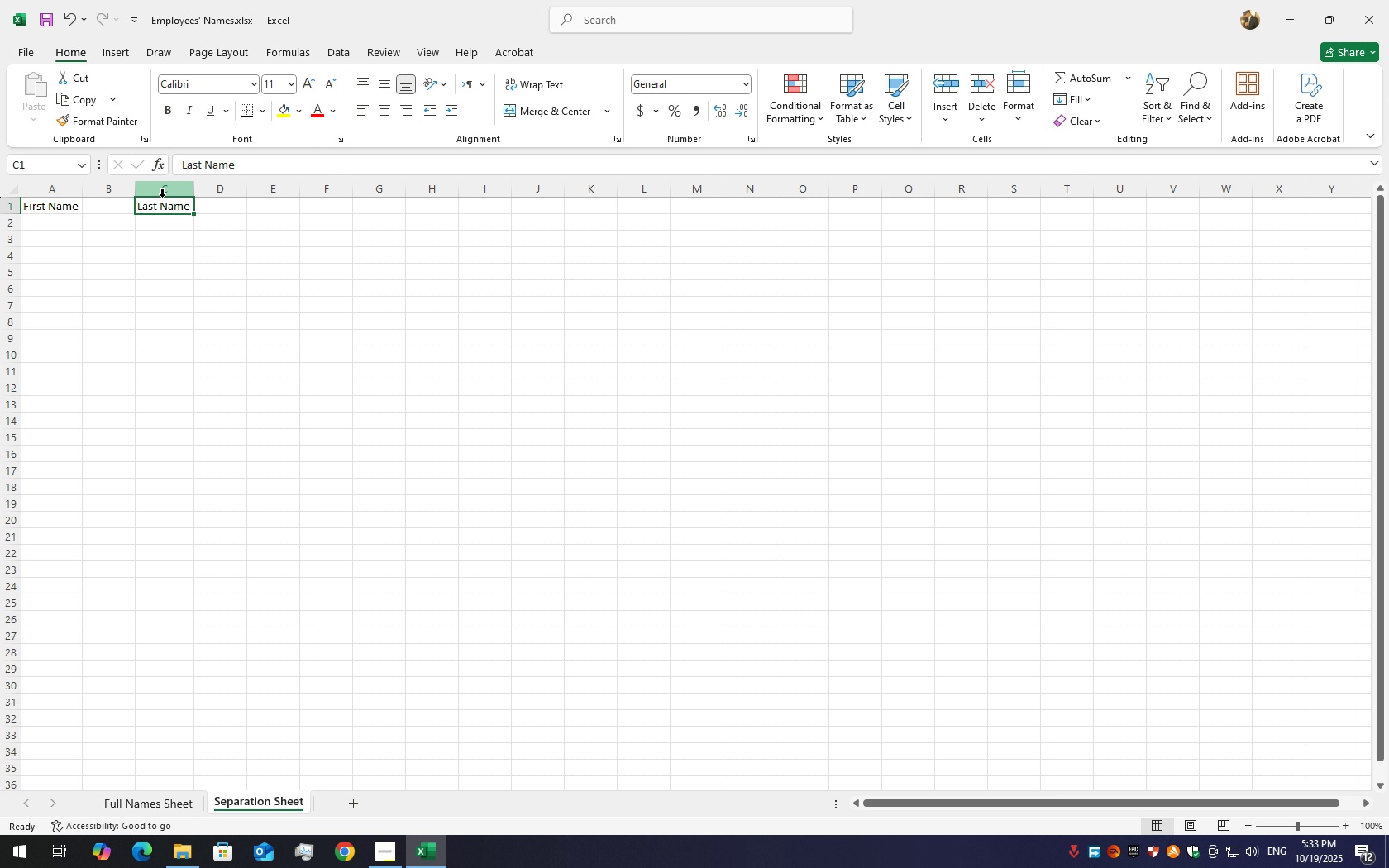 
left_click_drag(start_coordinate=[160, 198], to_coordinate=[100, 198])
 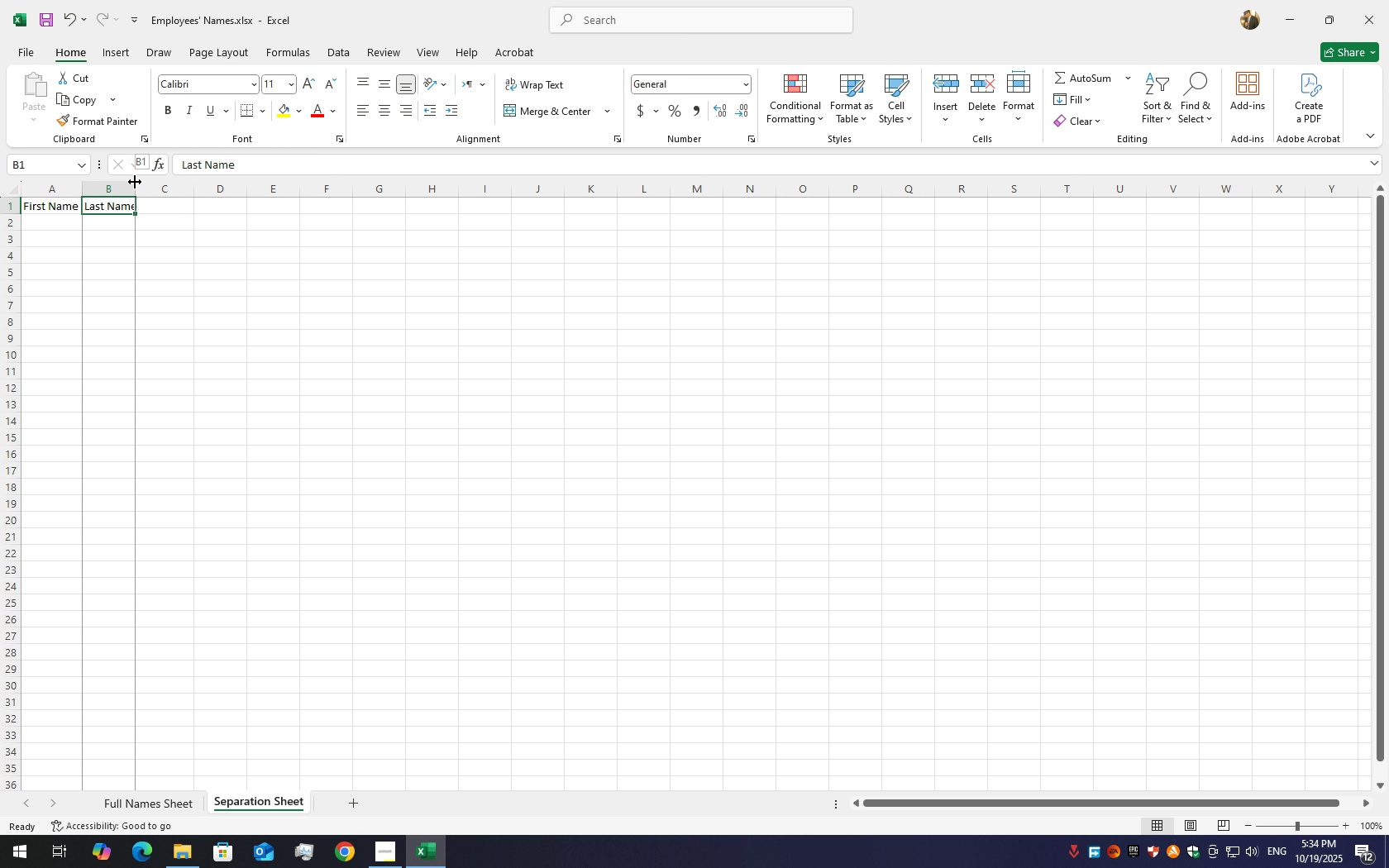 
double_click([135, 182])
 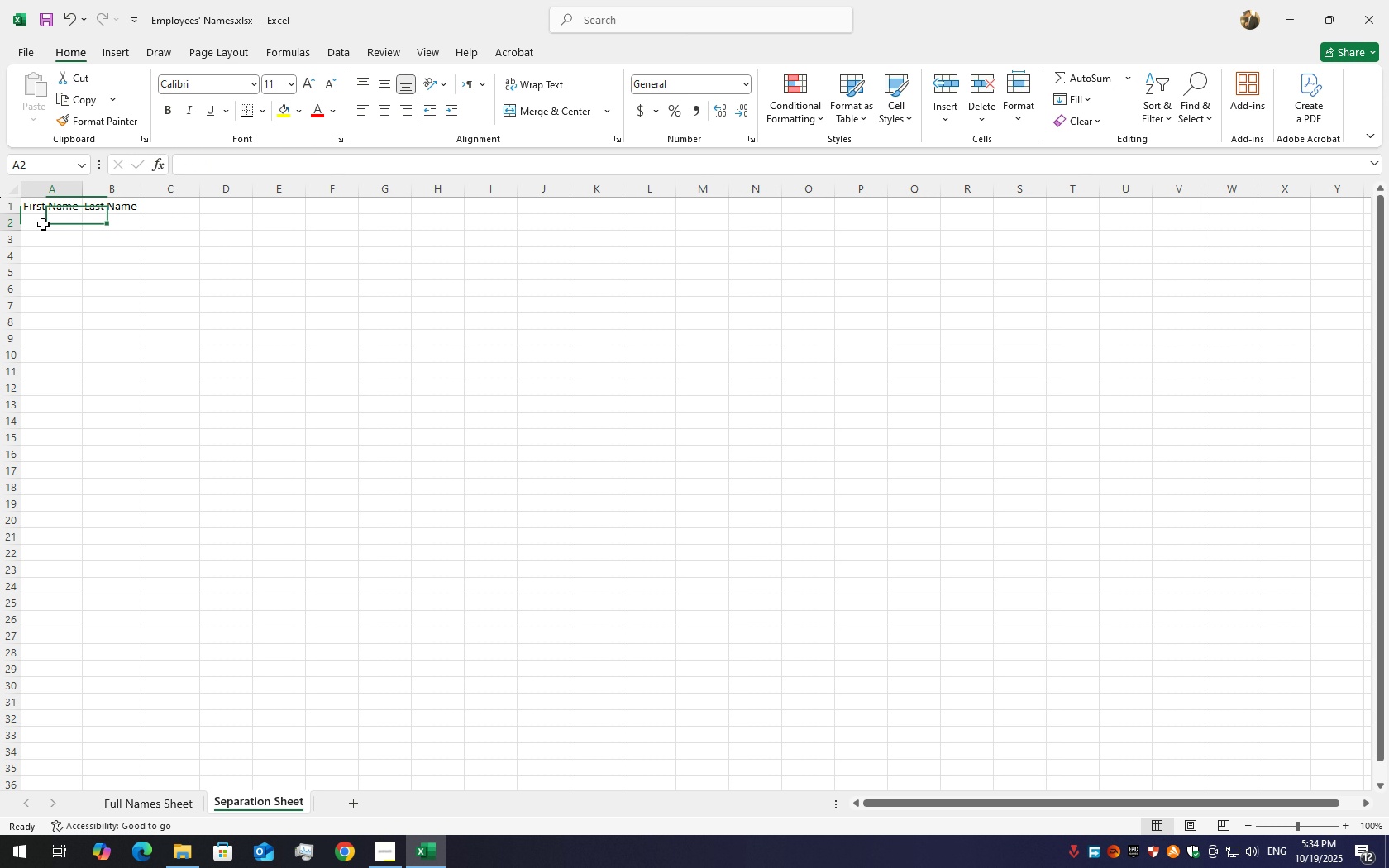 
double_click([43, 224])
 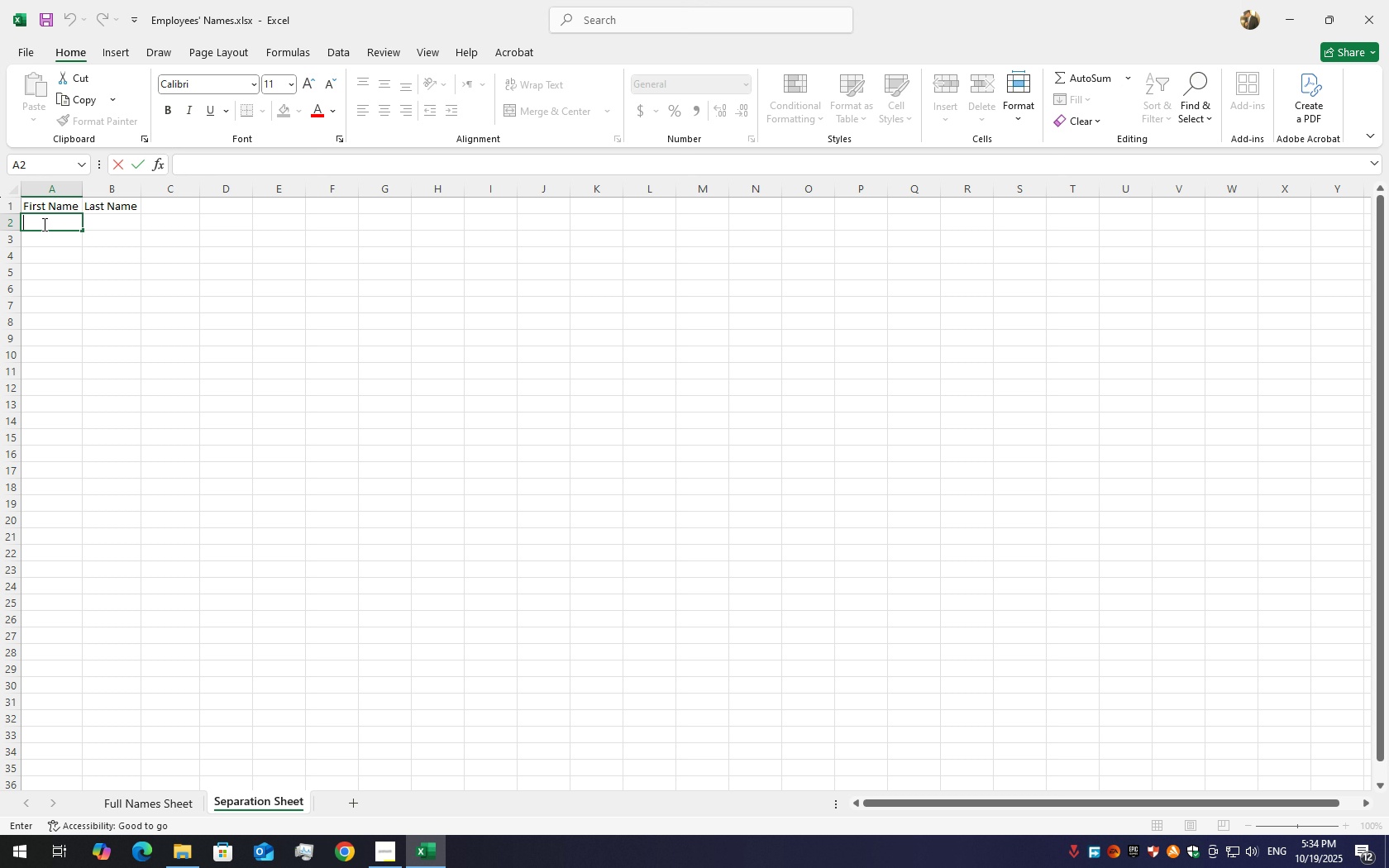 
type(=Lef)
 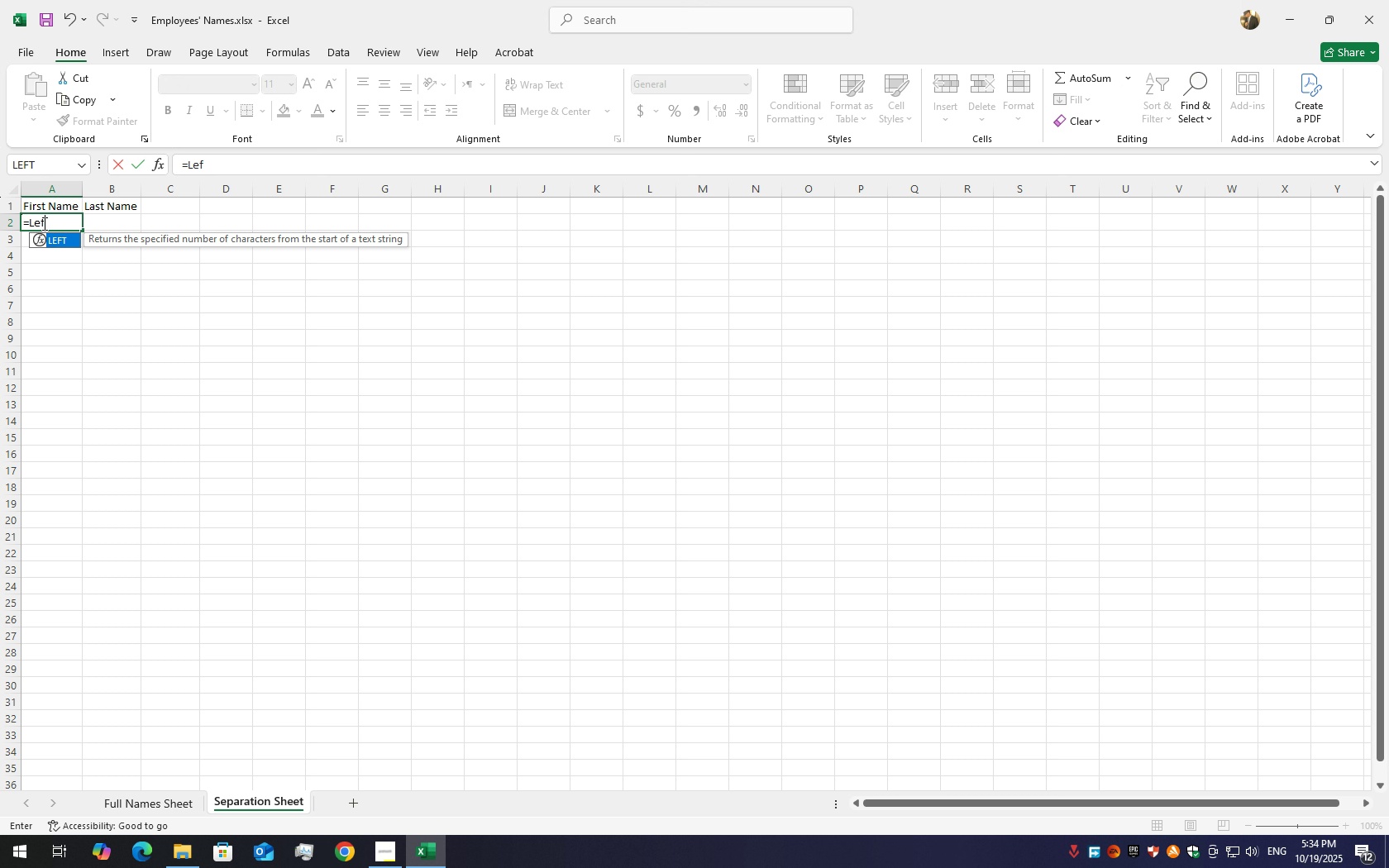 
double_click([57, 239])
 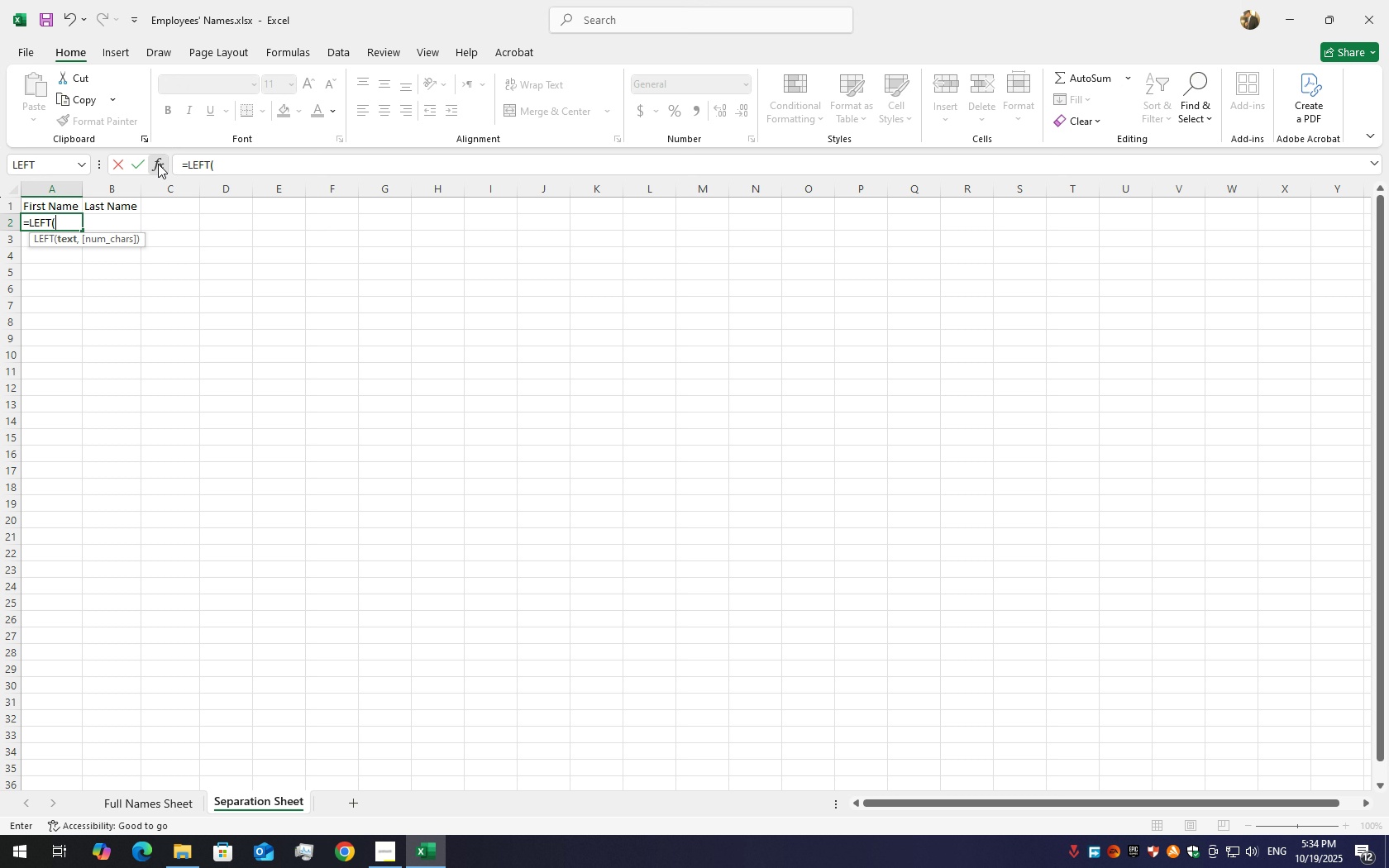 
left_click([158, 164])
 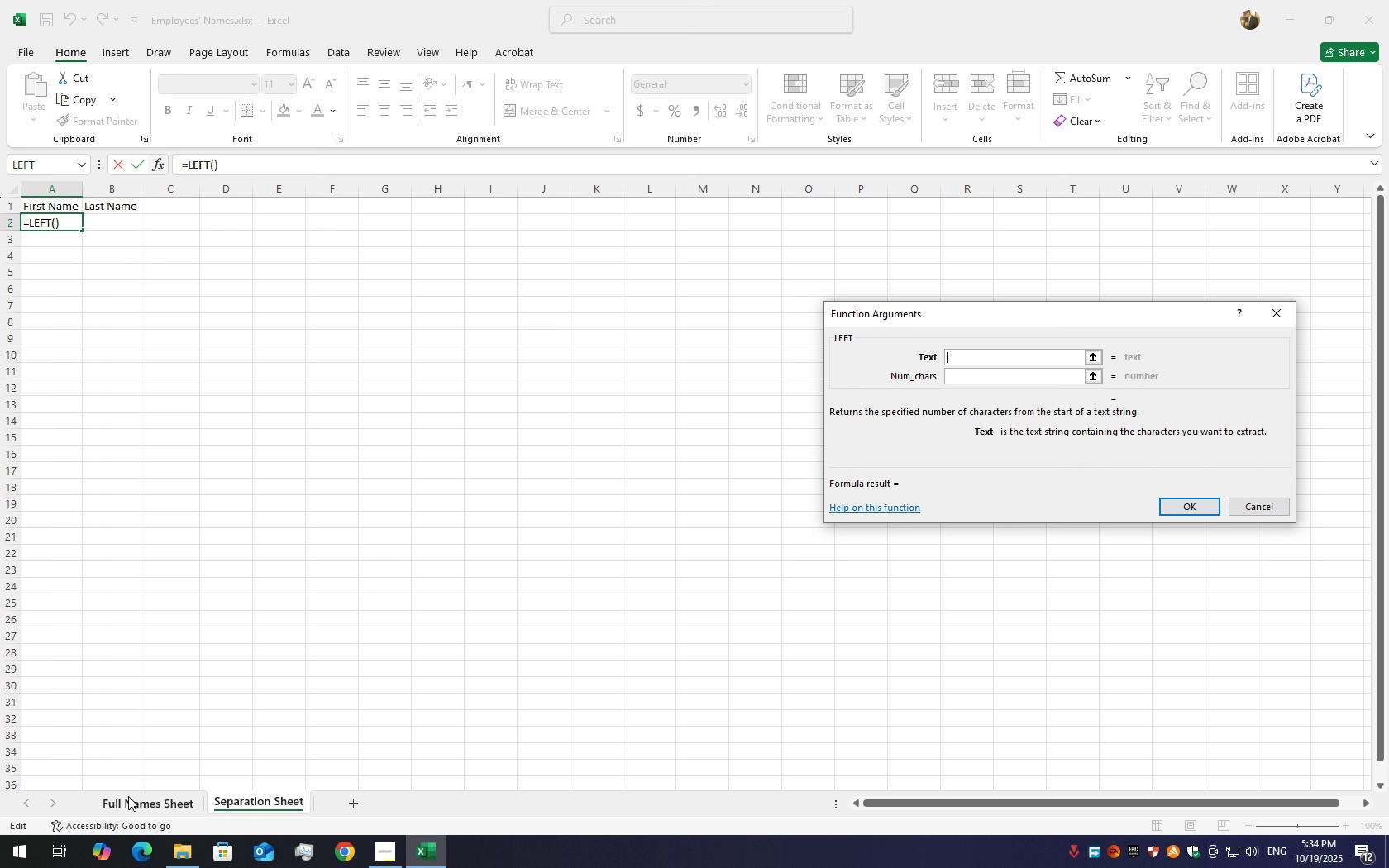 
left_click([128, 799])
 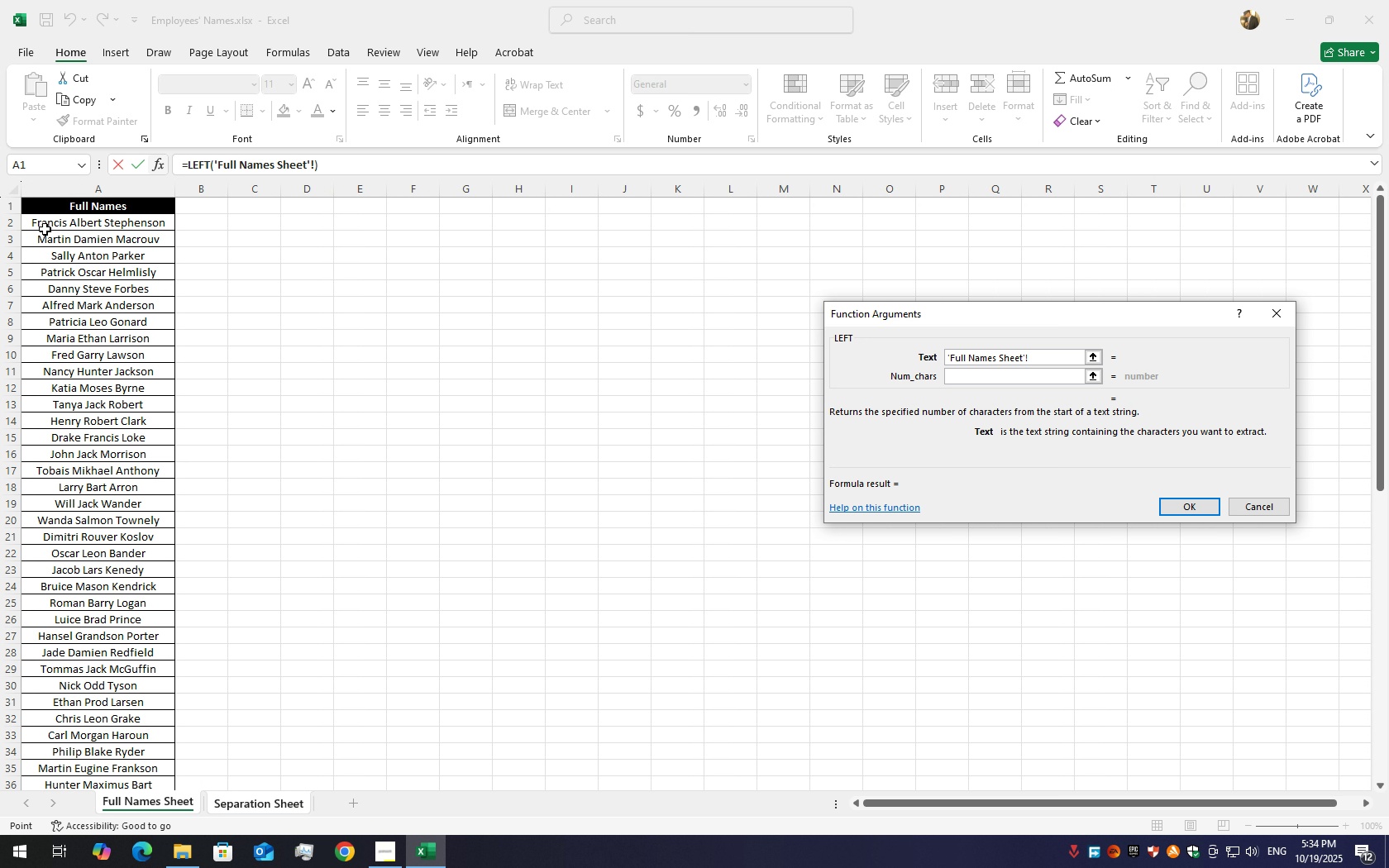 
left_click([67, 218])
 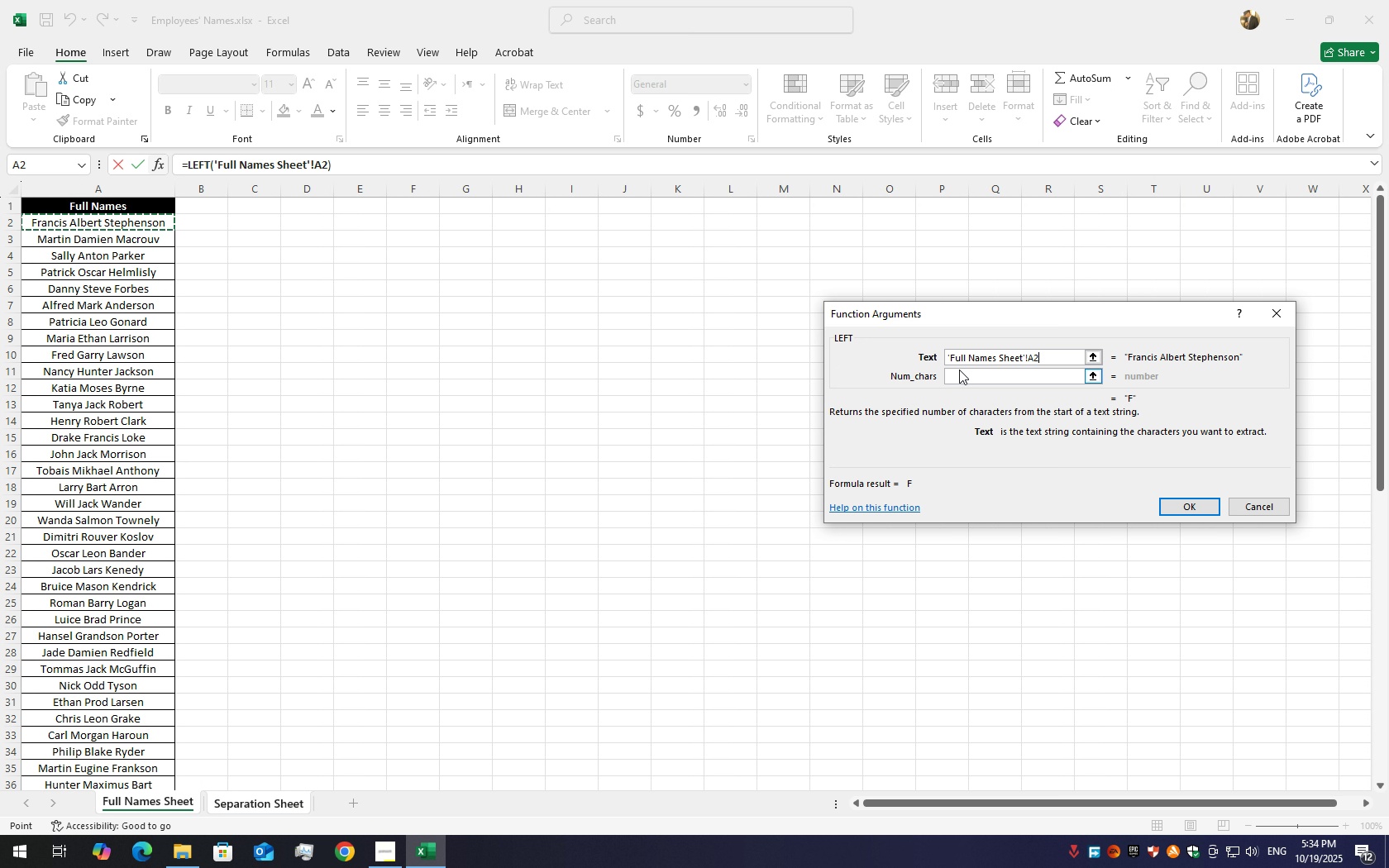 
left_click([959, 370])
 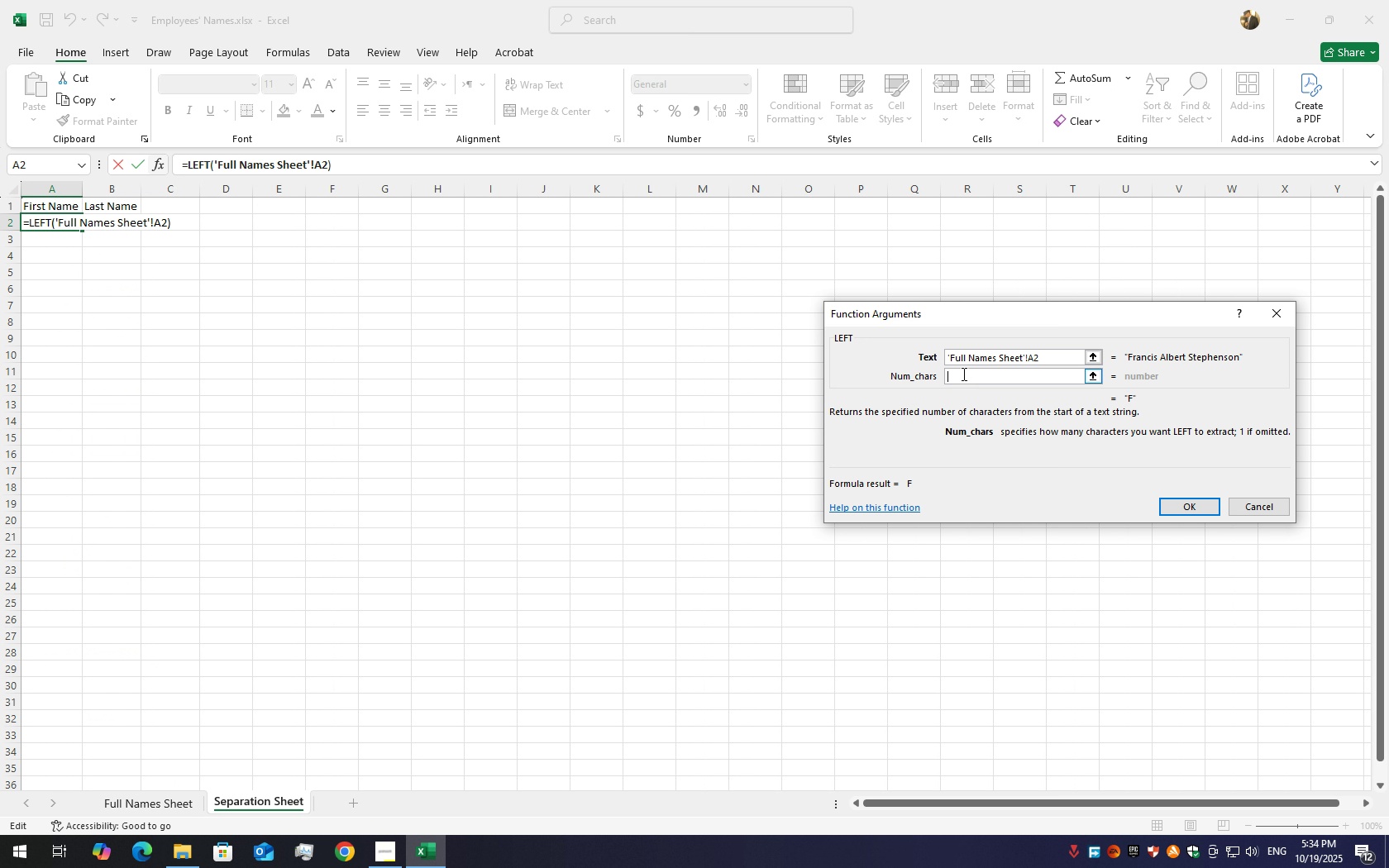 
key(Numpad7)
 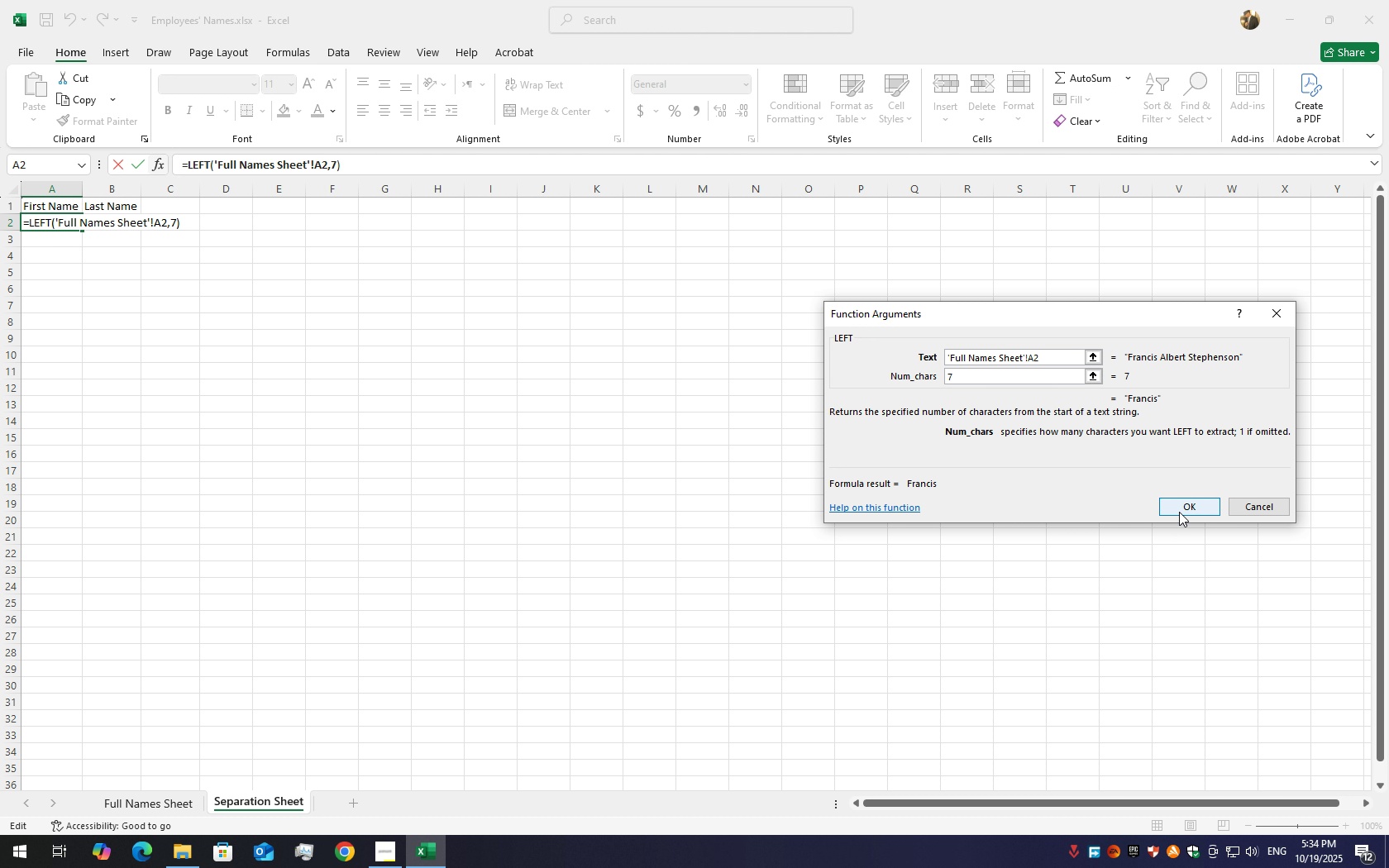 
left_click([1189, 498])
 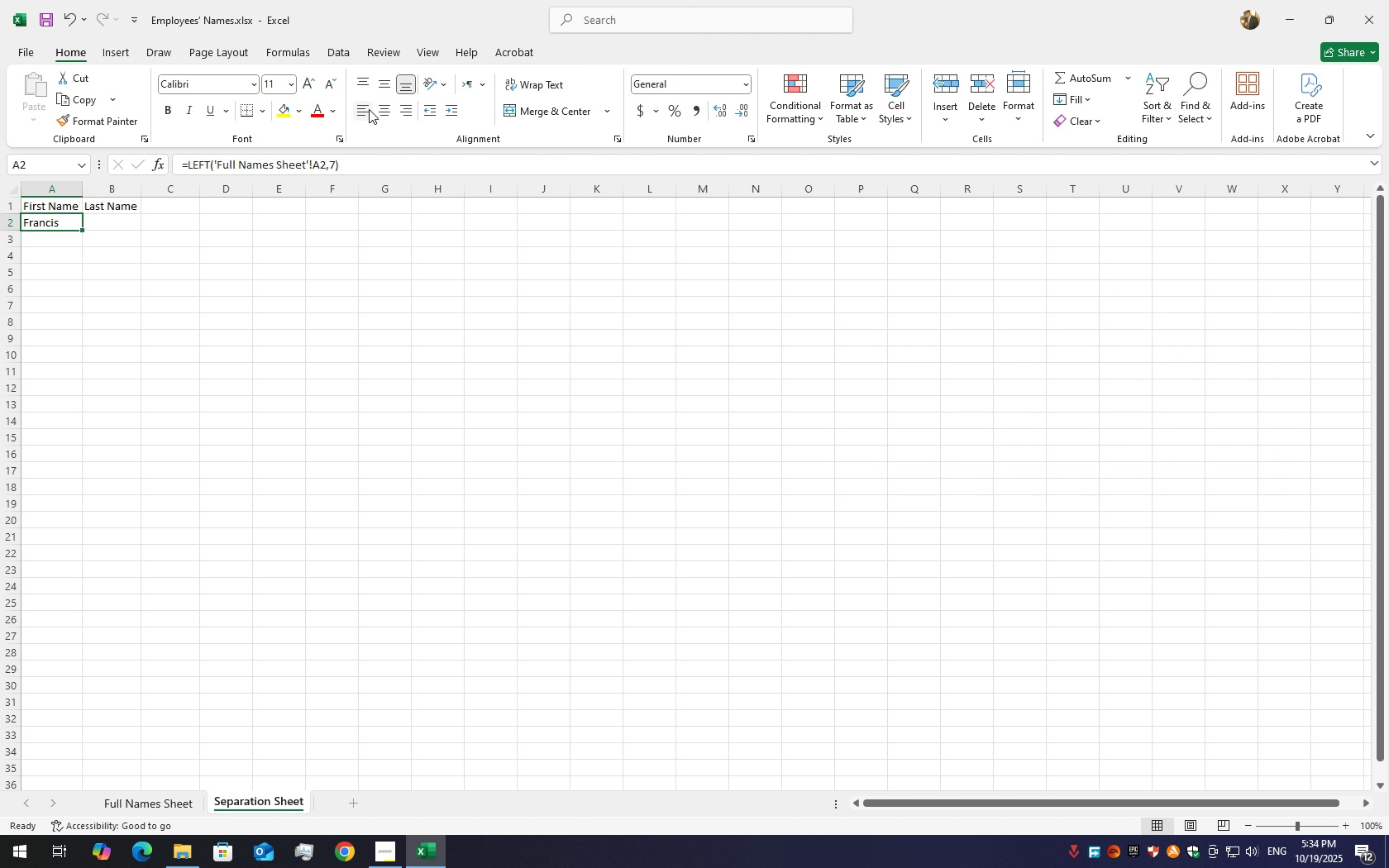 
left_click([375, 108])
 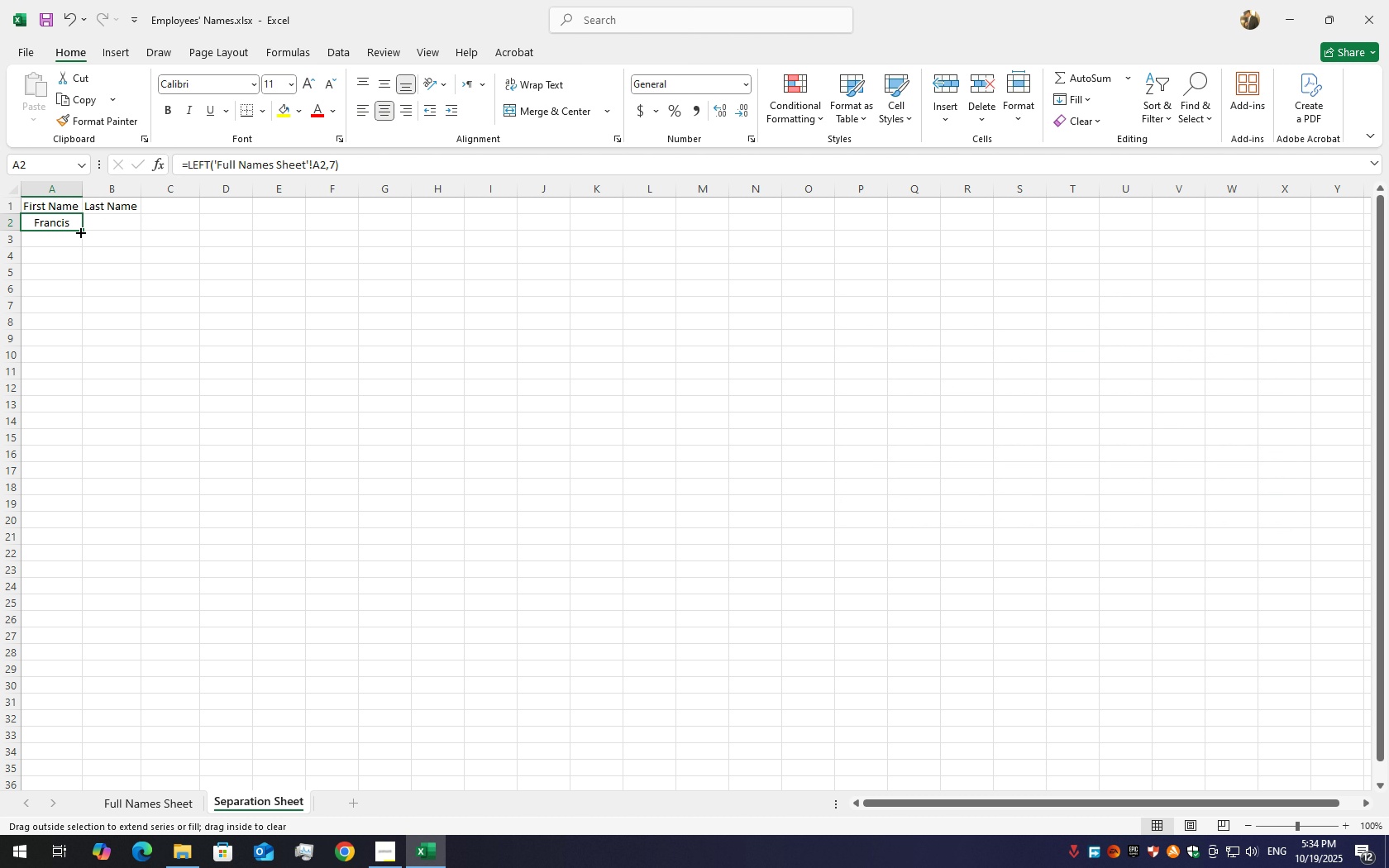 
left_click_drag(start_coordinate=[79, 231], to_coordinate=[44, 789])
 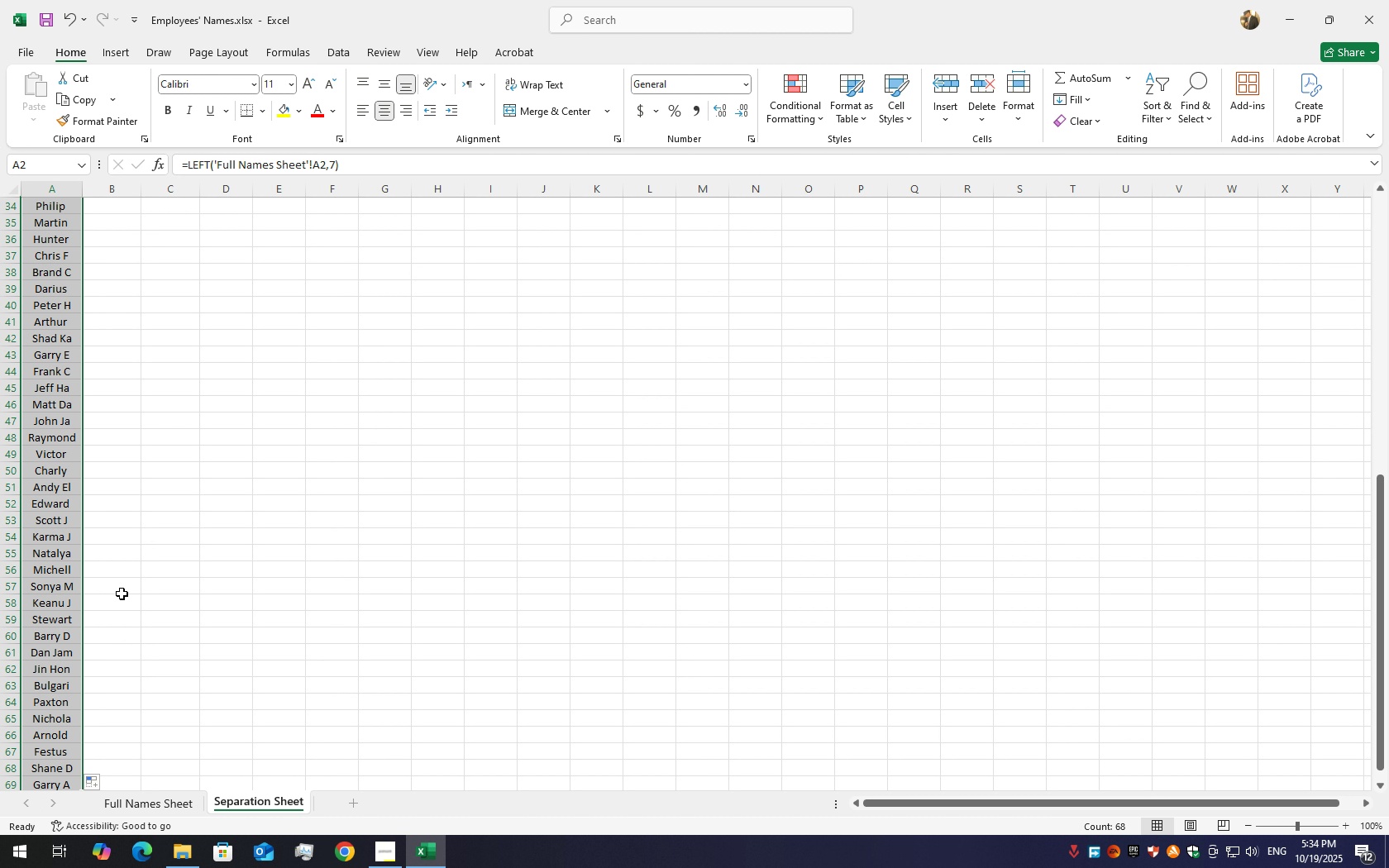 
scroll: coordinate [131, 556], scroll_direction: down, amount: 2.0
 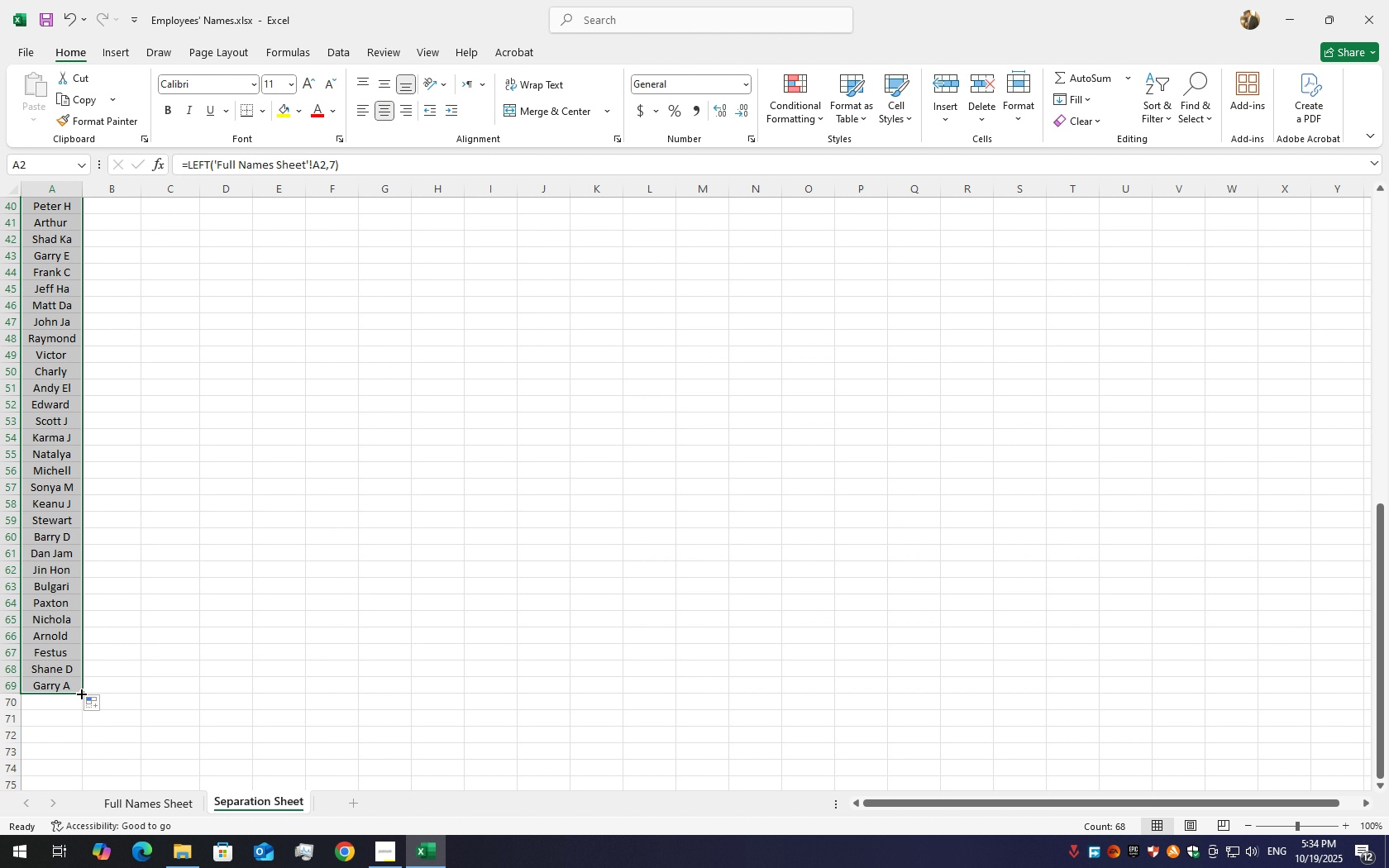 
left_click_drag(start_coordinate=[81, 693], to_coordinate=[79, 704])
 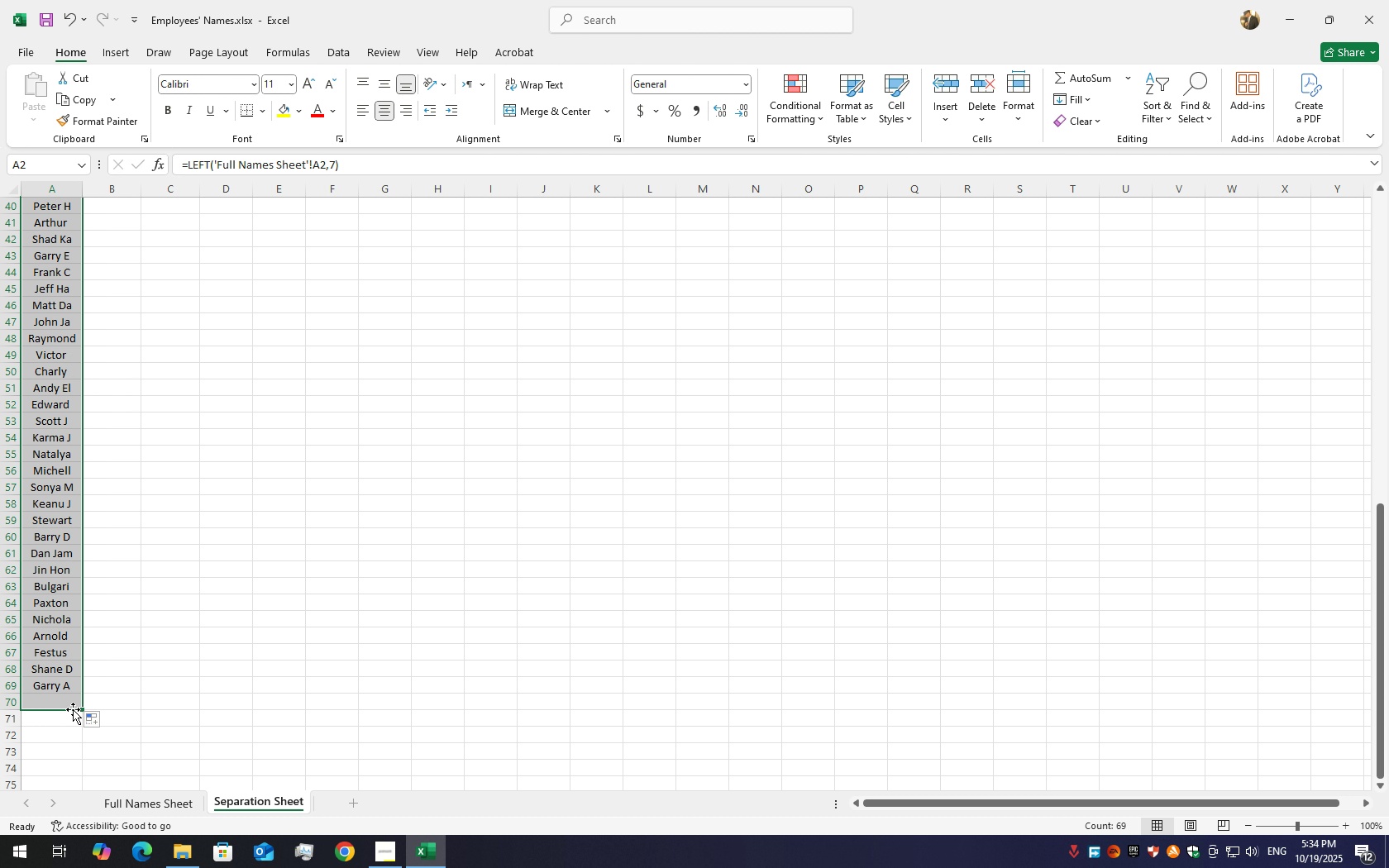 
key(Control+Z)
 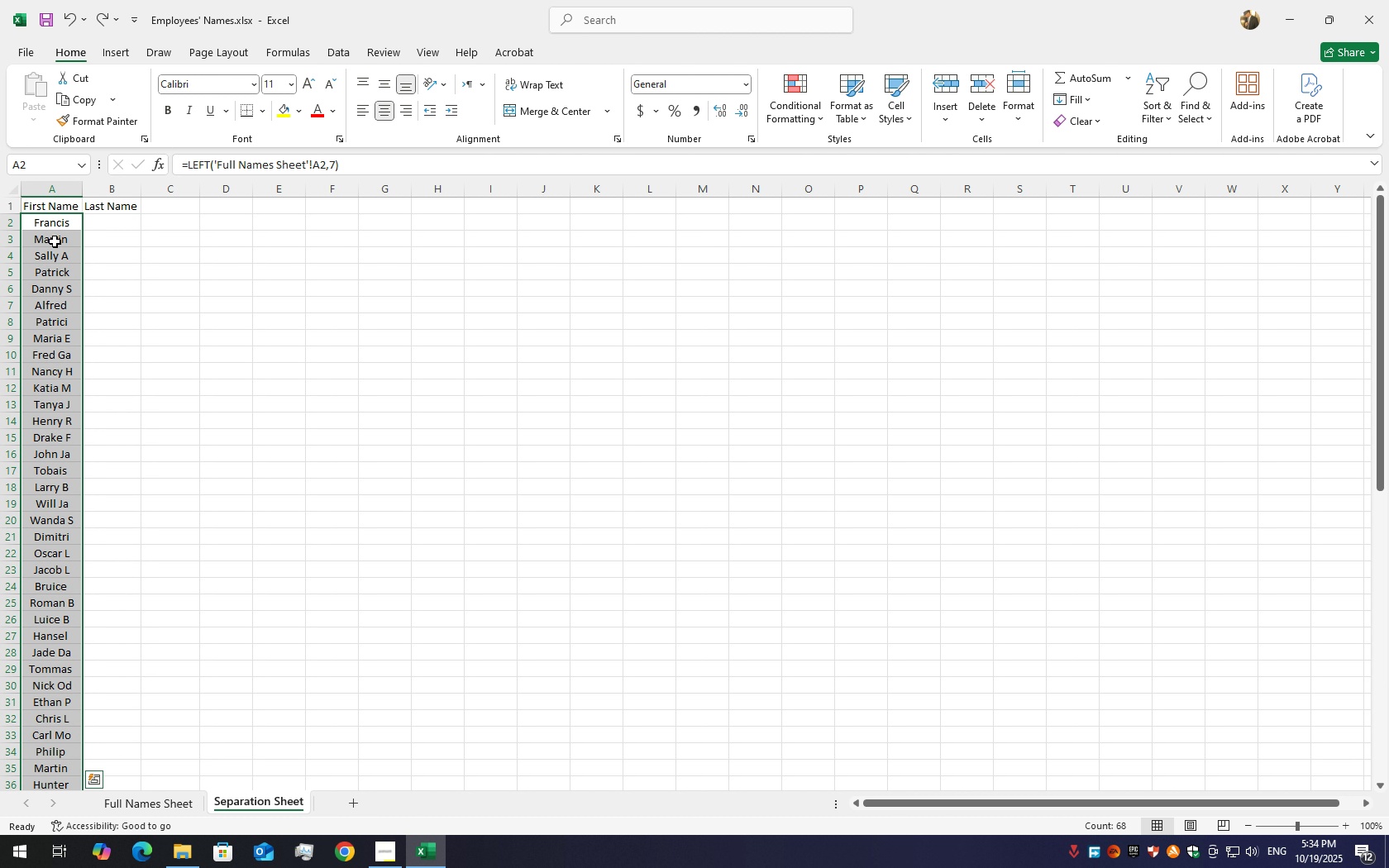 
left_click([58, 235])
 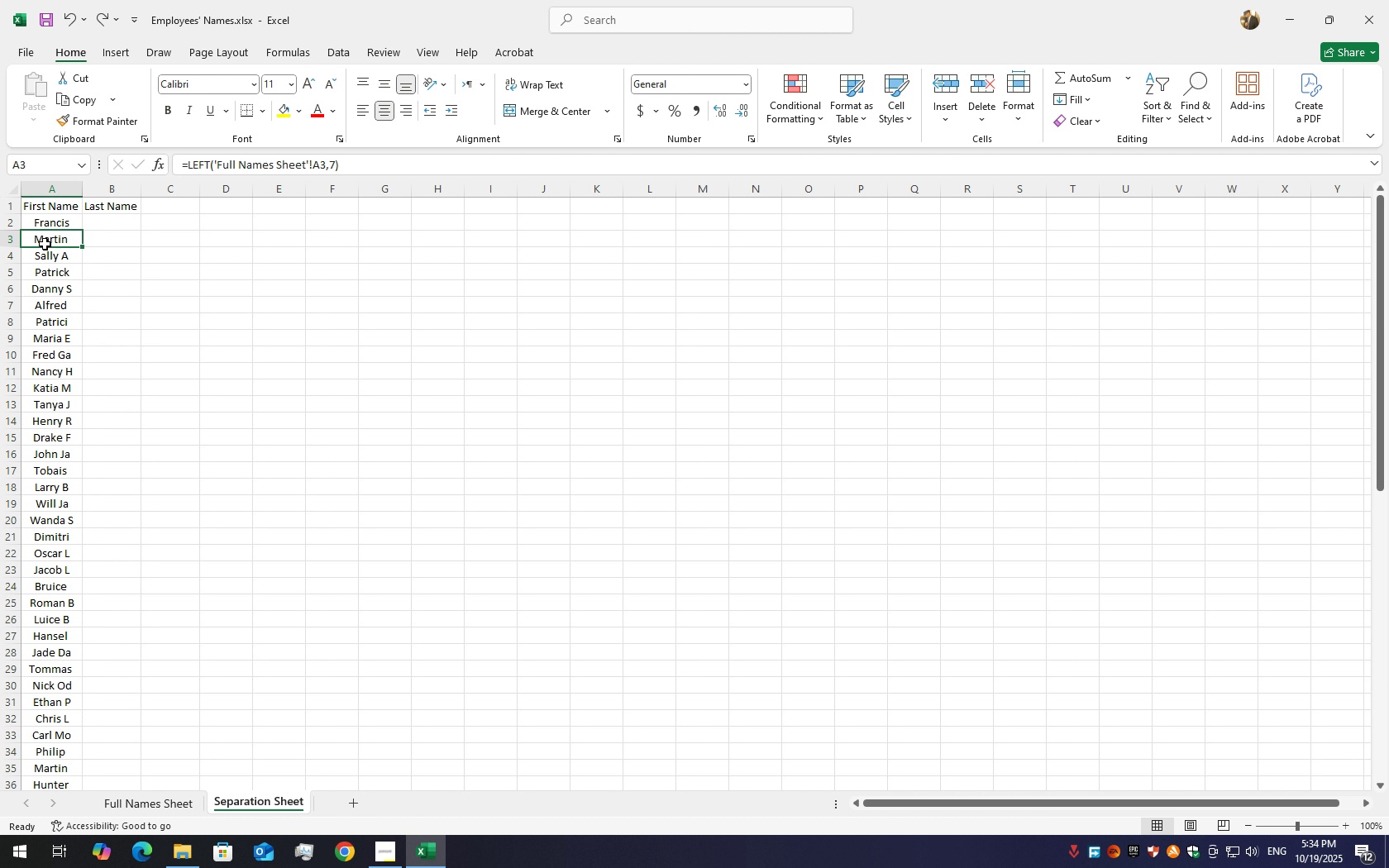 
double_click([45, 244])
 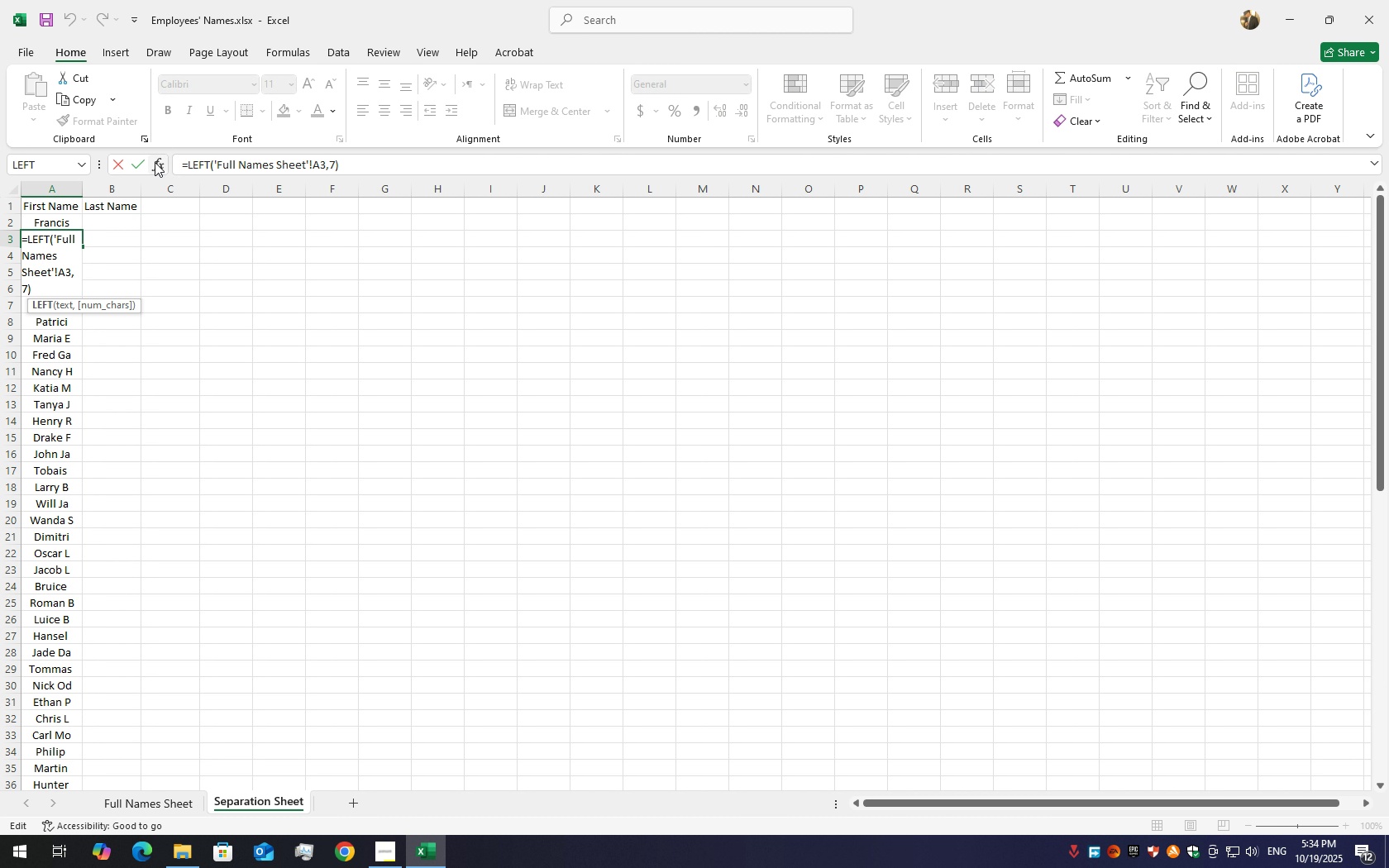 
left_click([155, 163])
 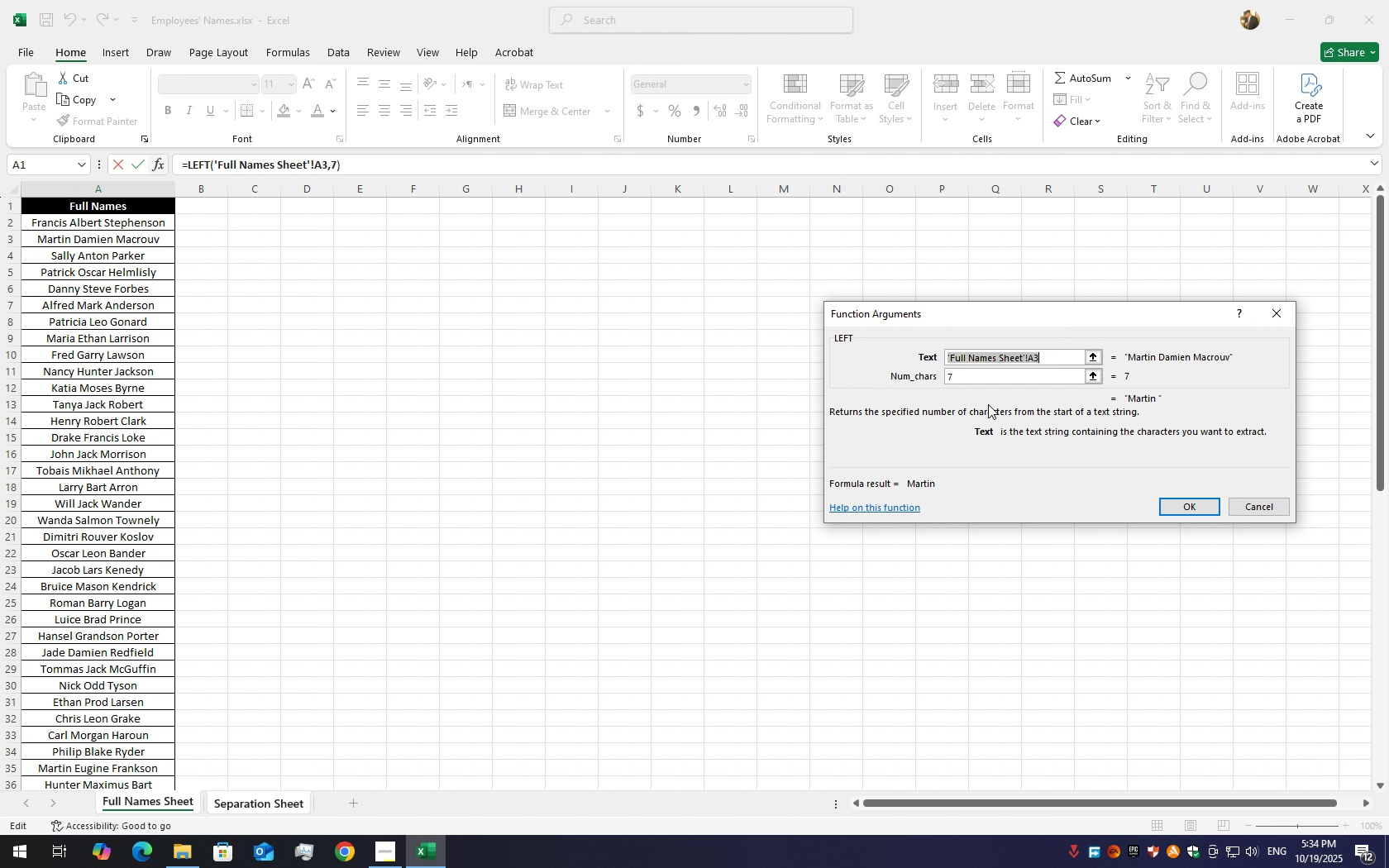 
left_click([980, 374])
 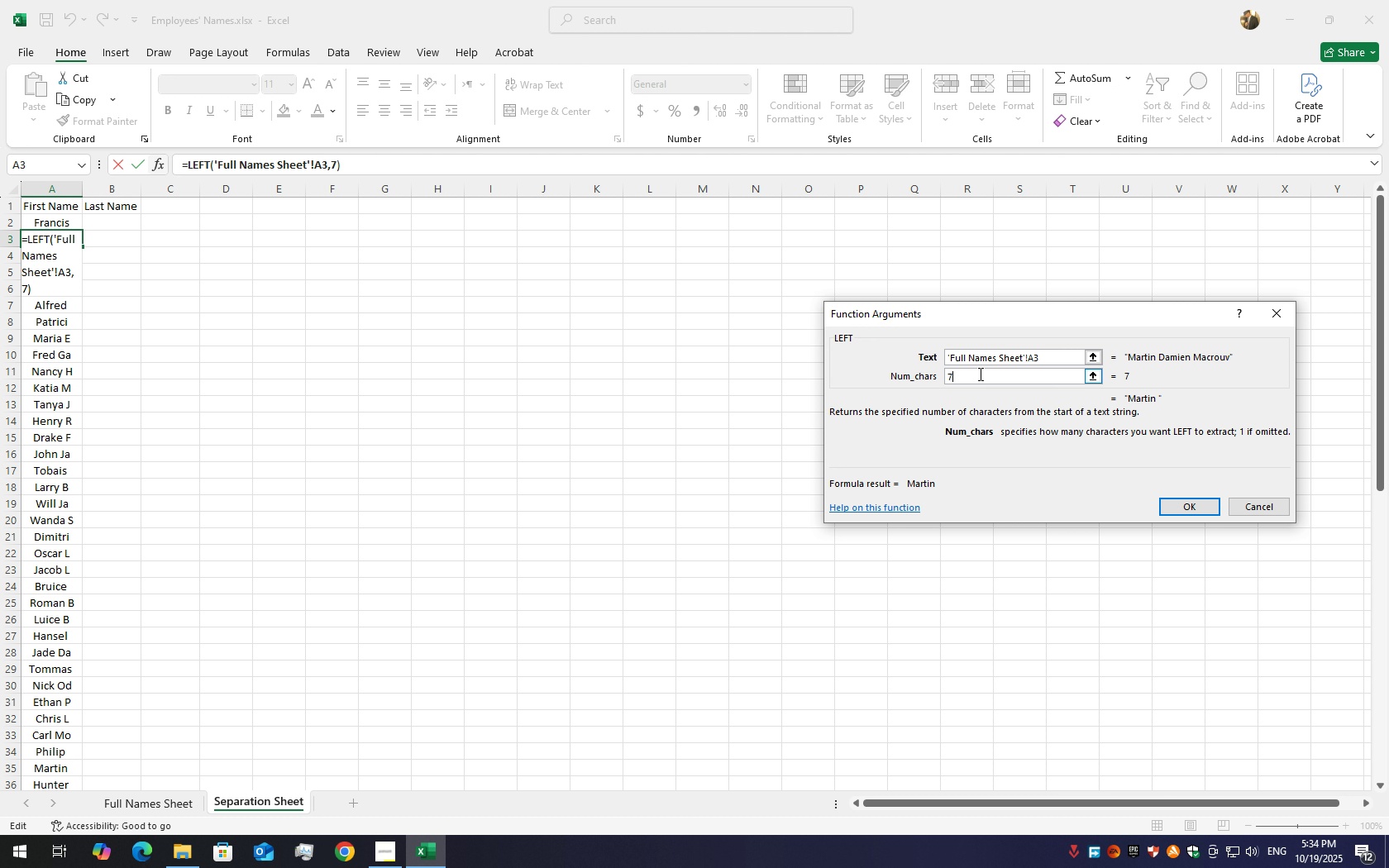 
key(Backspace)
 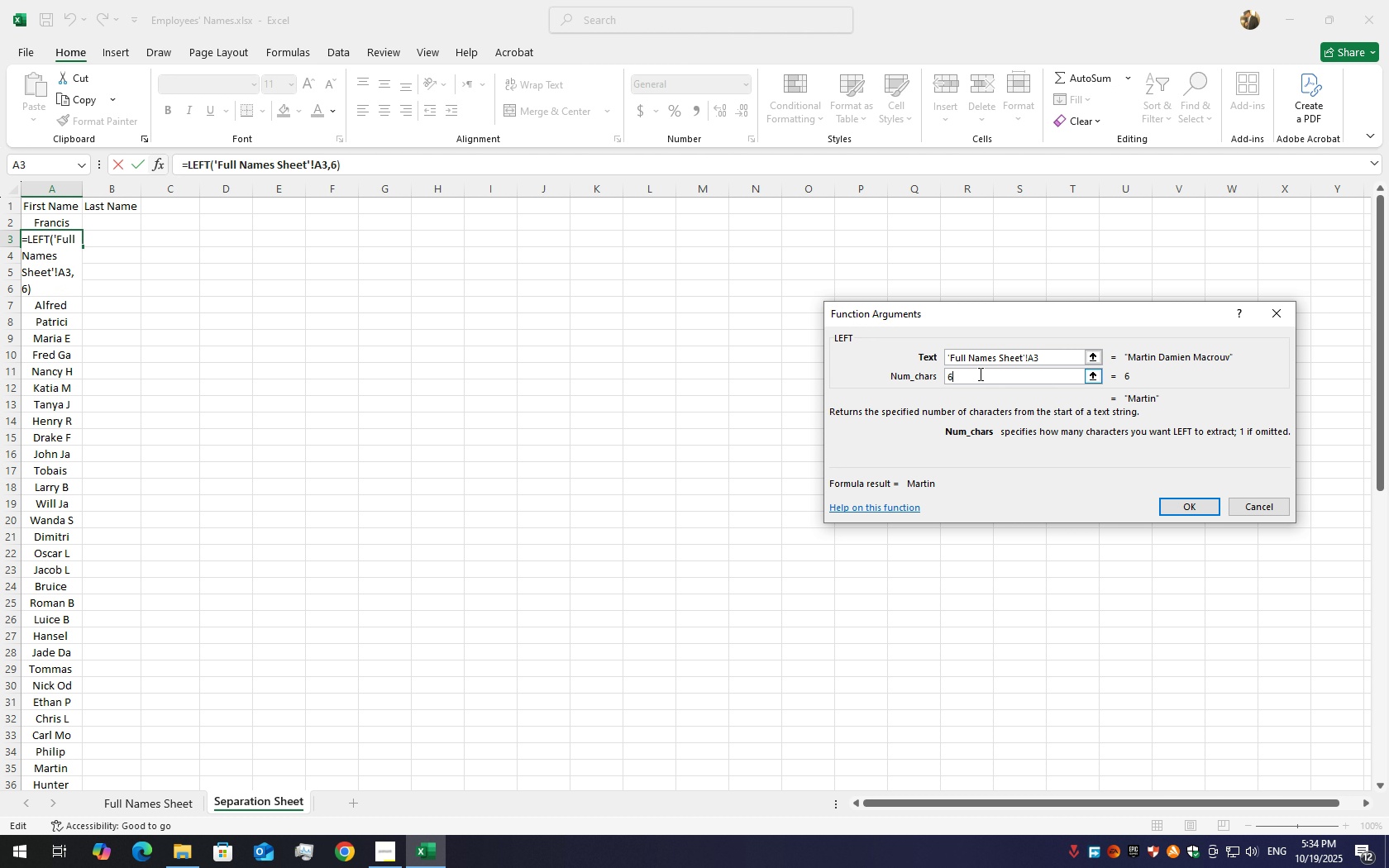 
key(Numpad6)
 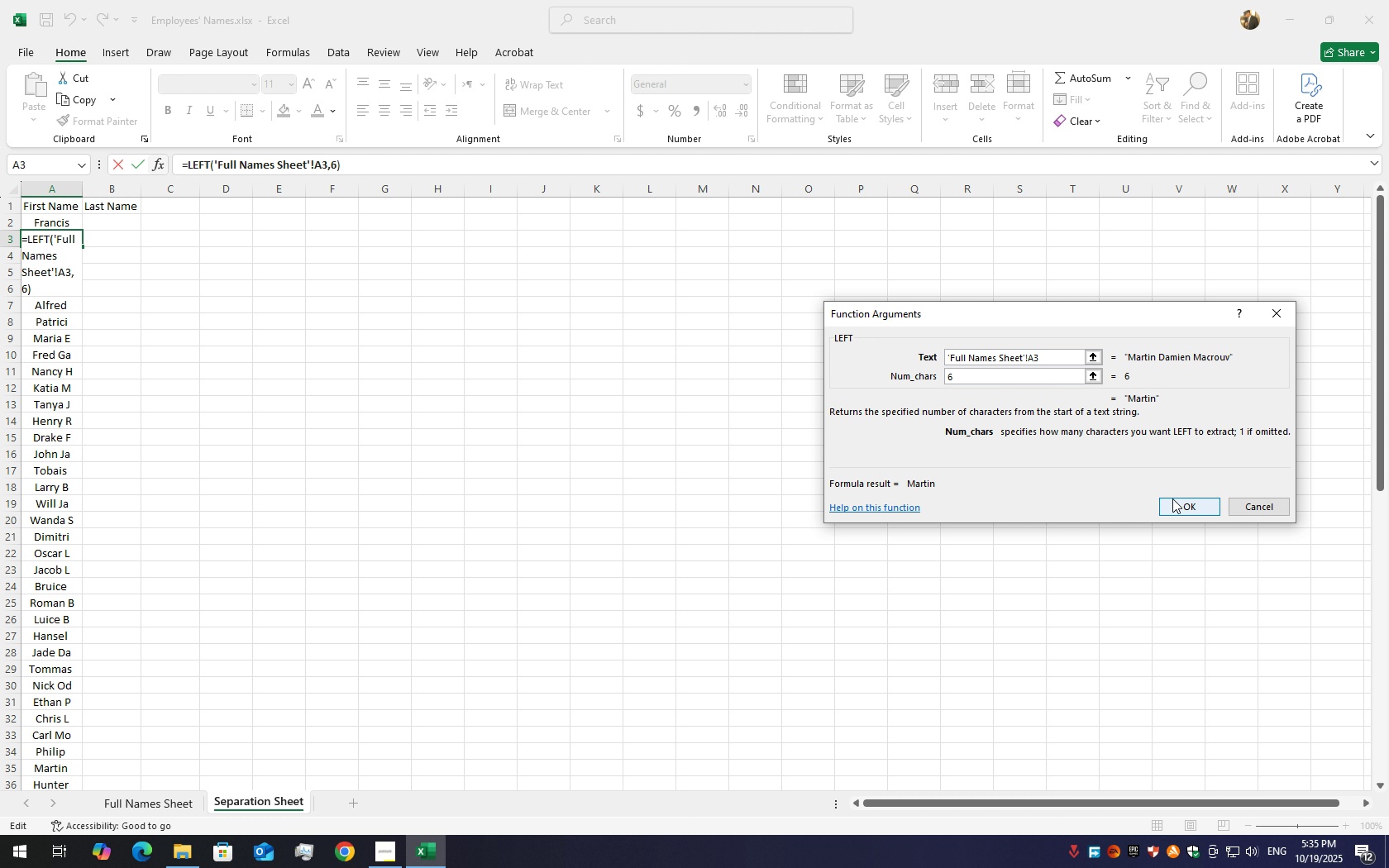 
left_click([1172, 498])
 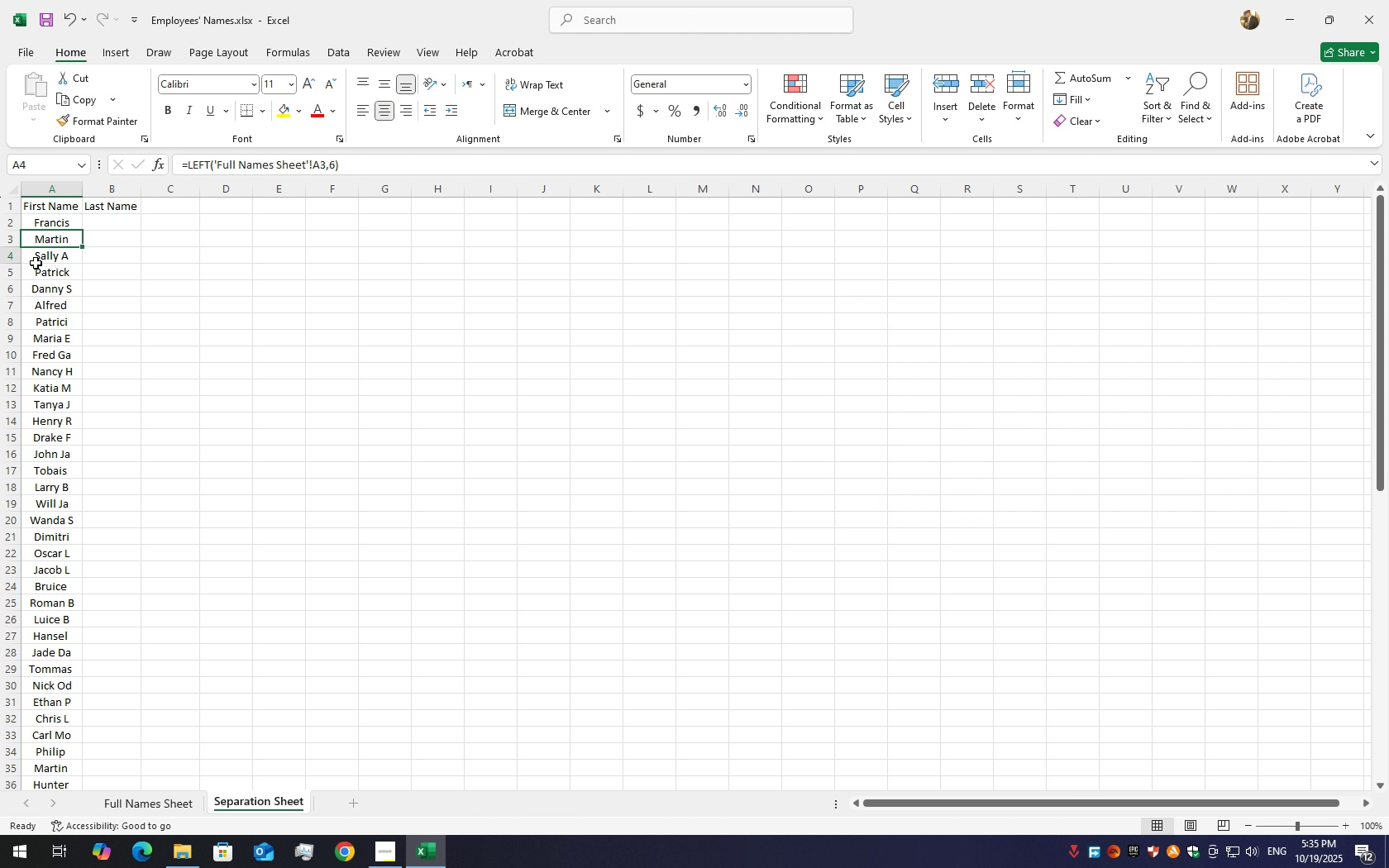 
left_click([36, 263])
 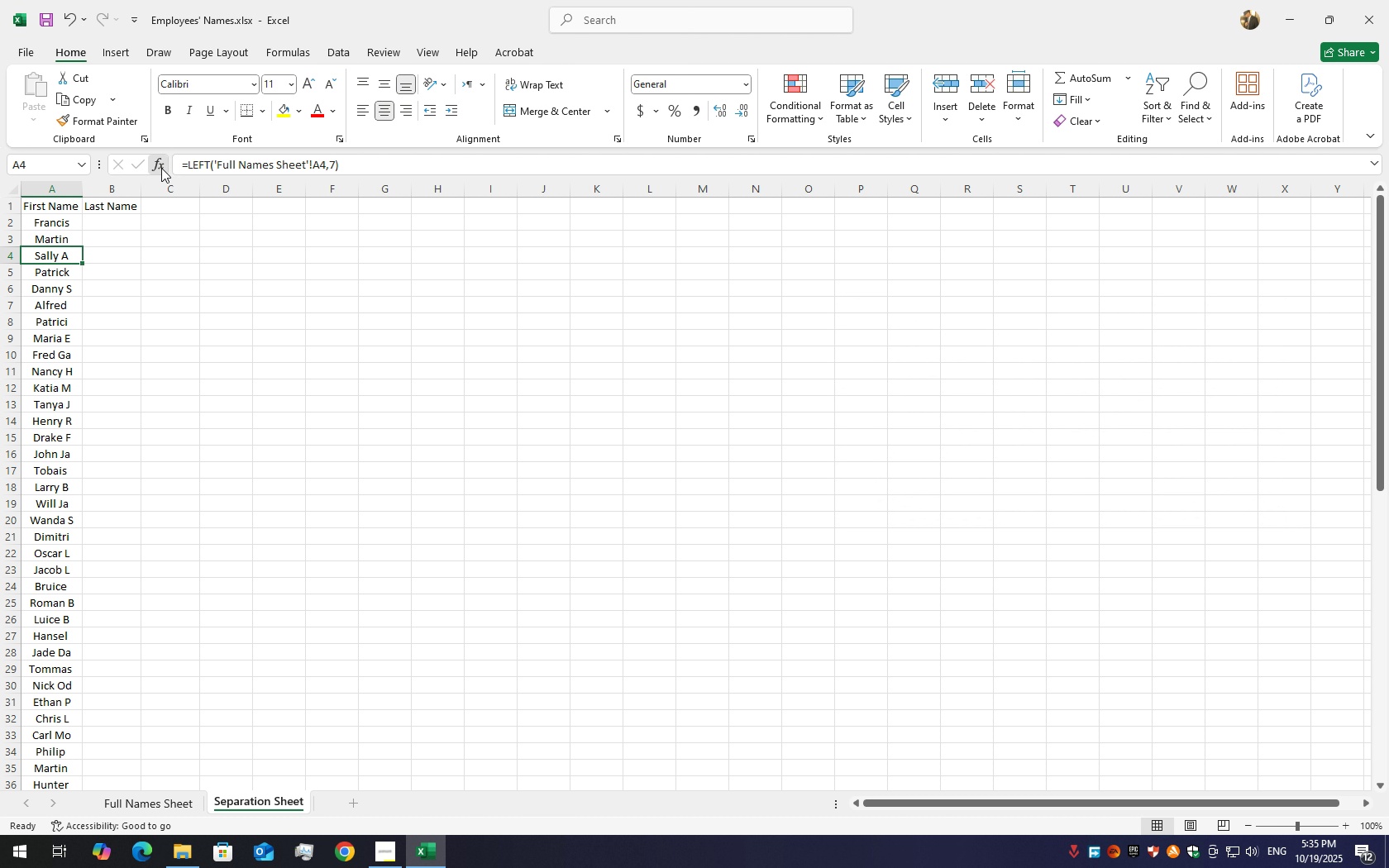 
left_click([161, 168])
 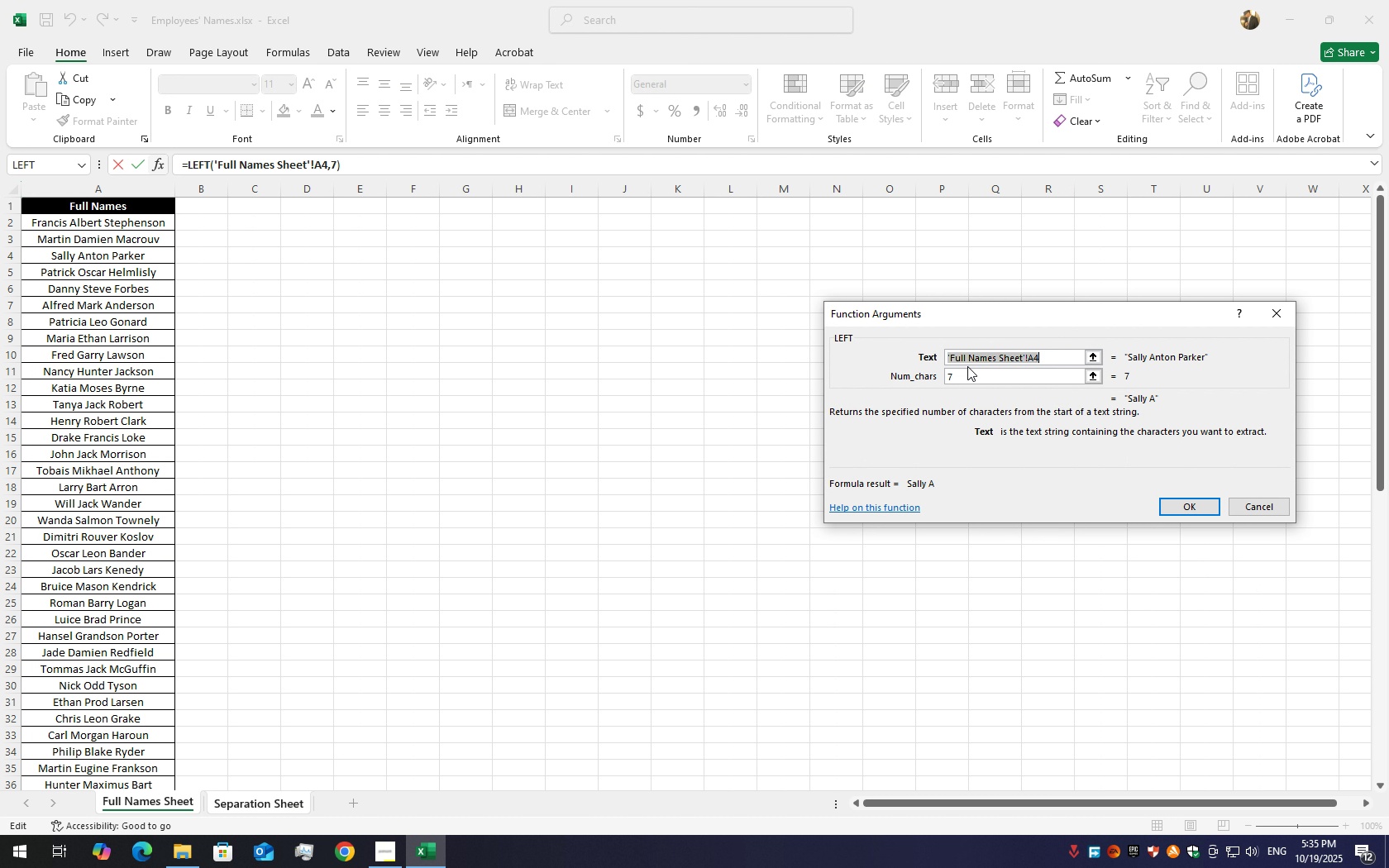 
double_click([967, 366])
 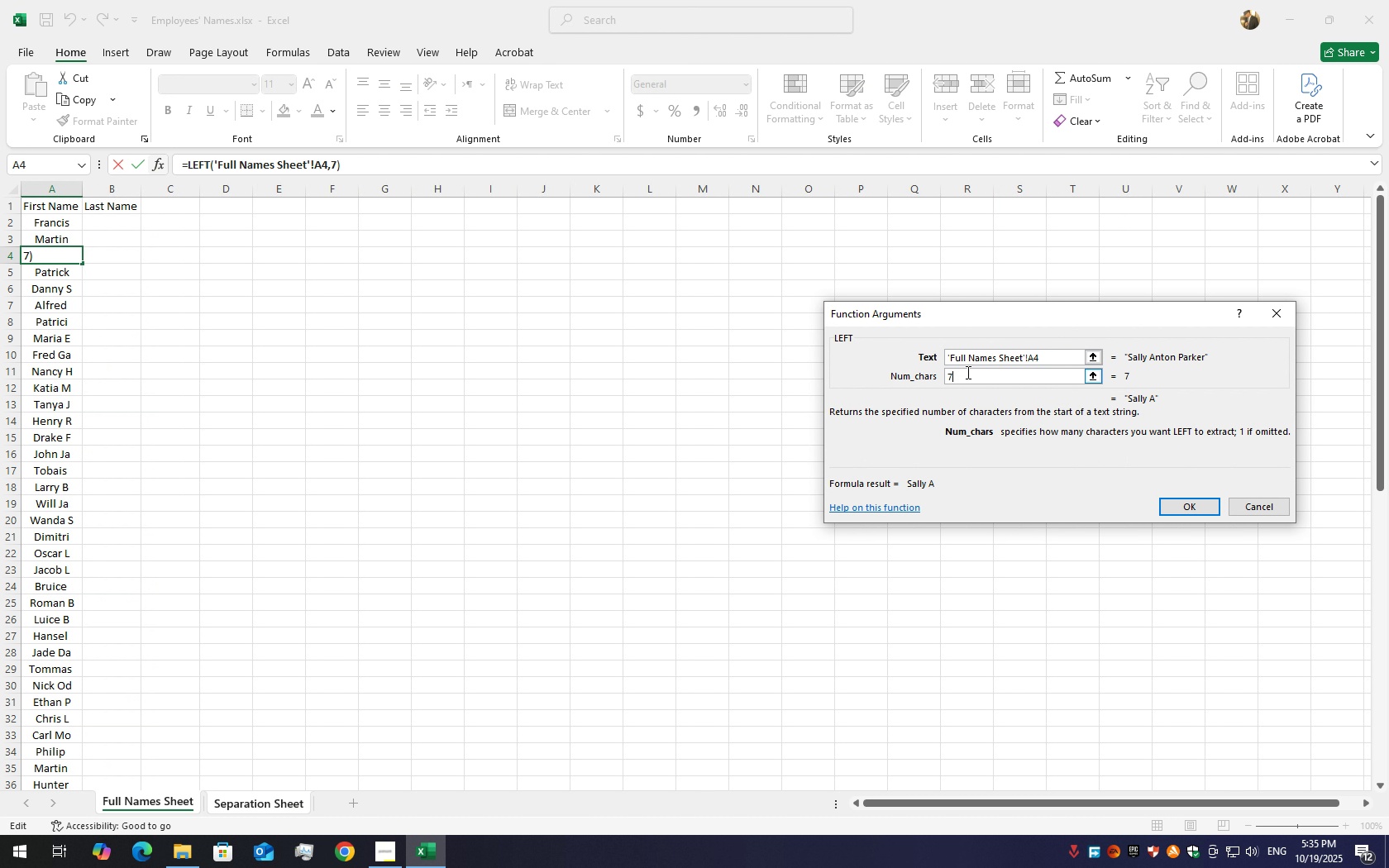 
triple_click([967, 372])
 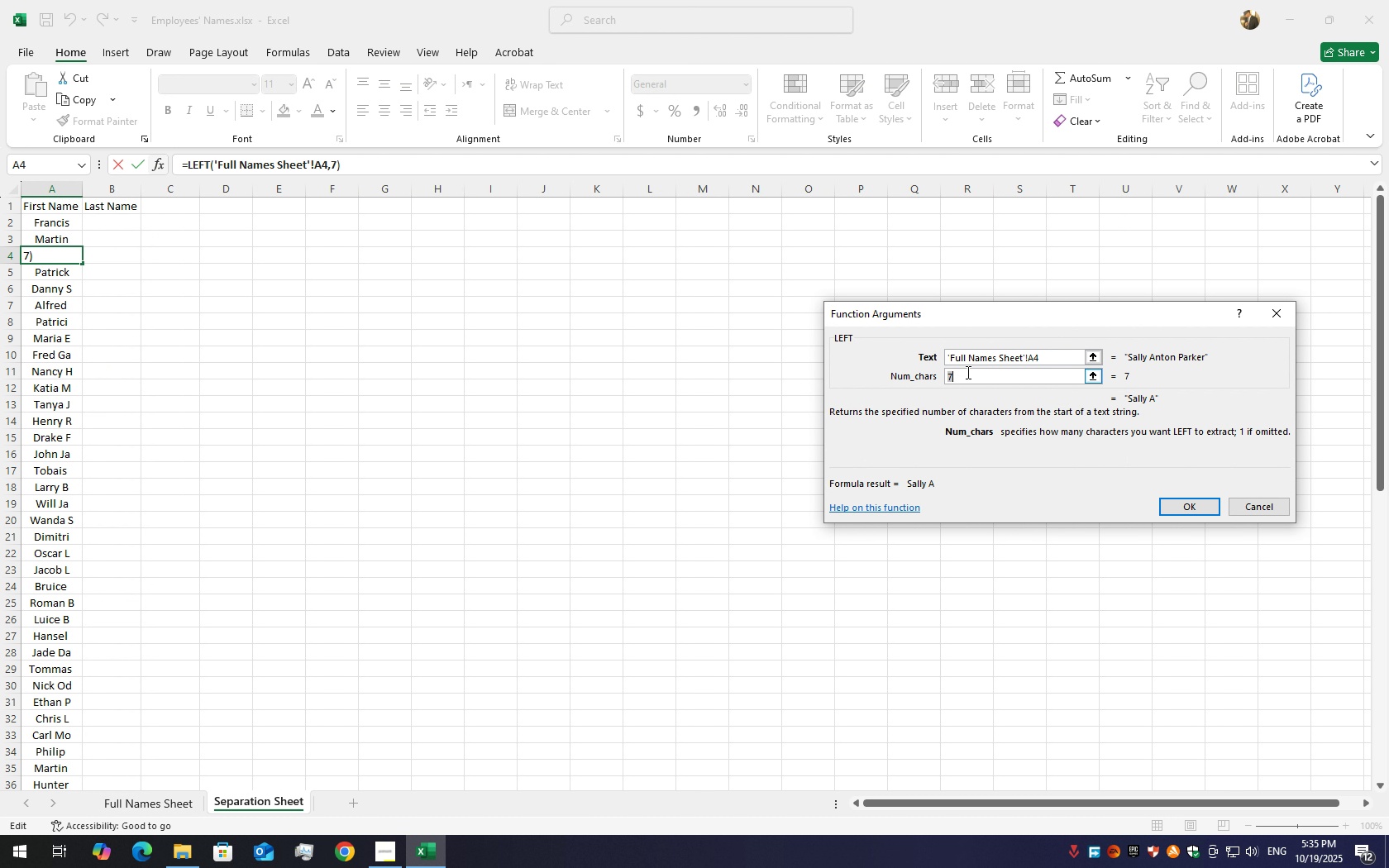 
triple_click([967, 372])
 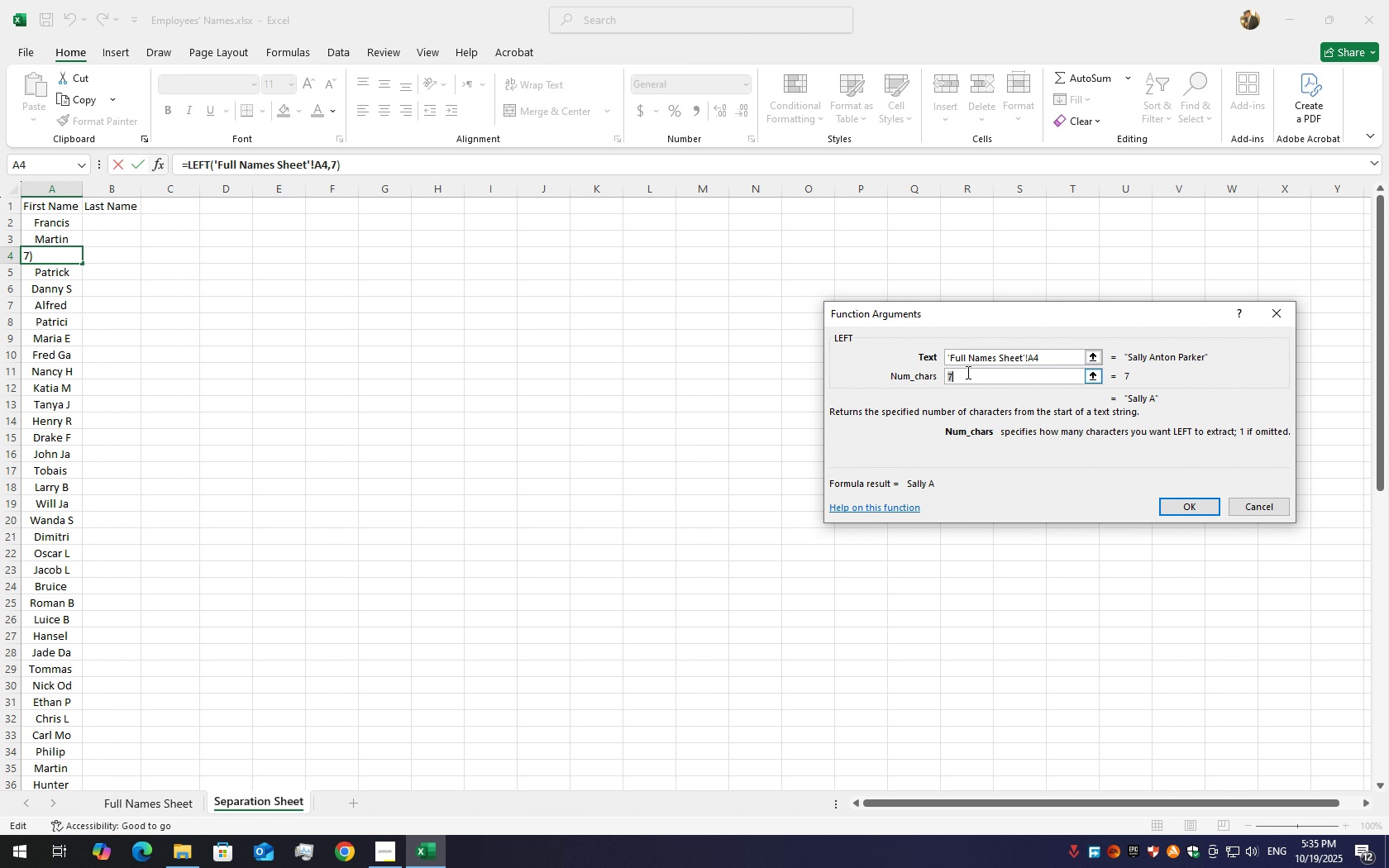 
key(Numpad5)
 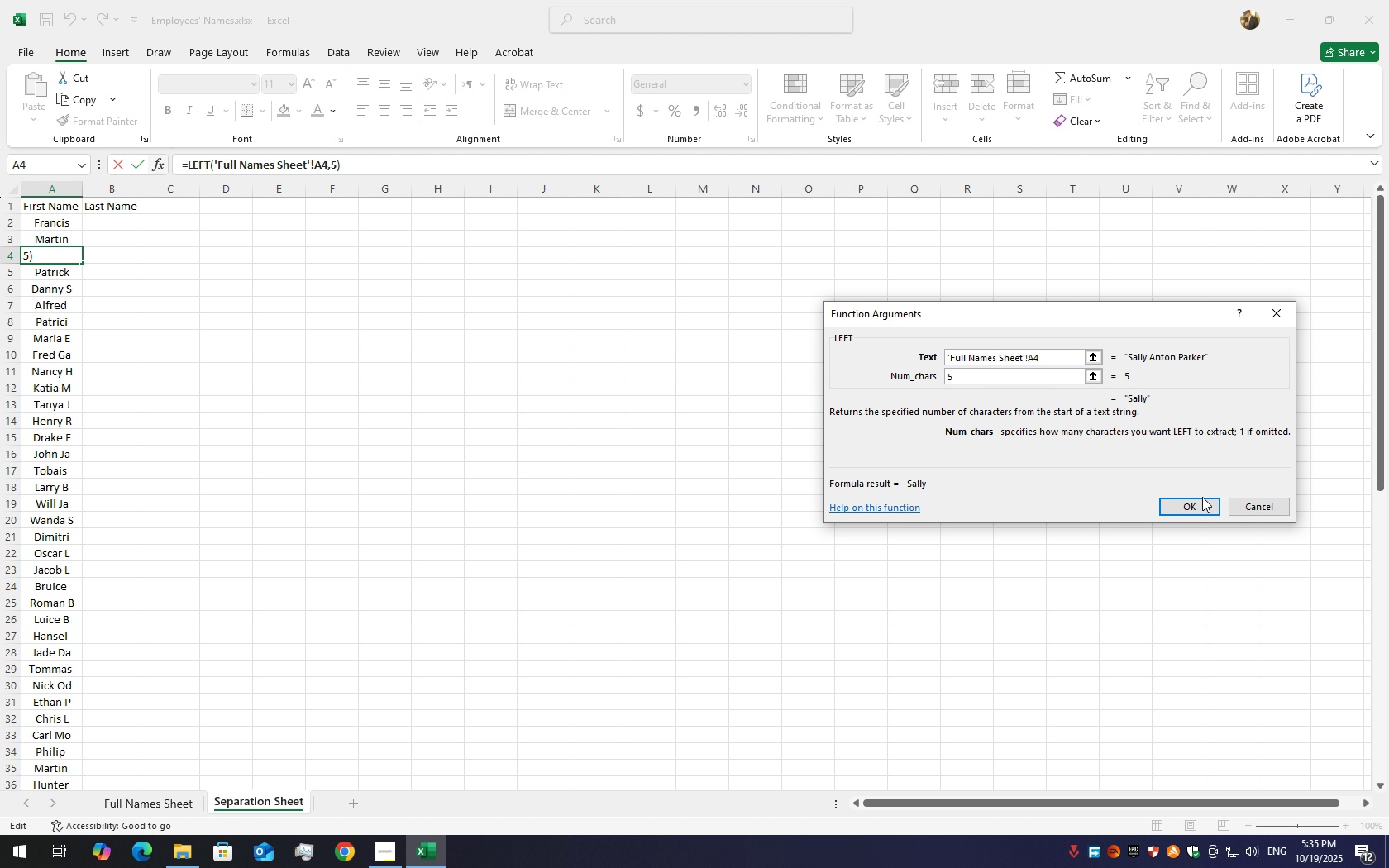 
left_click([1202, 509])
 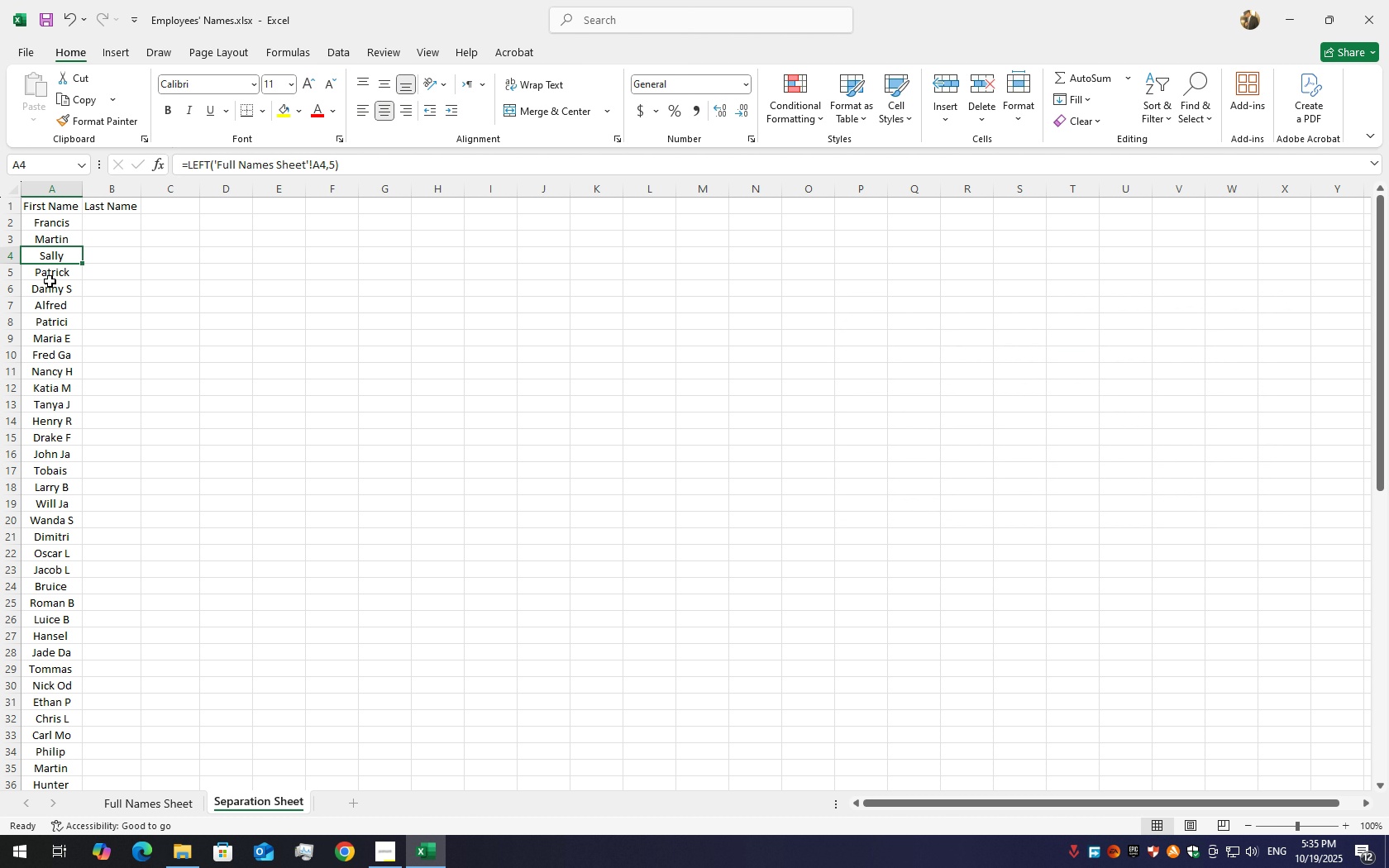 
double_click([50, 275])
 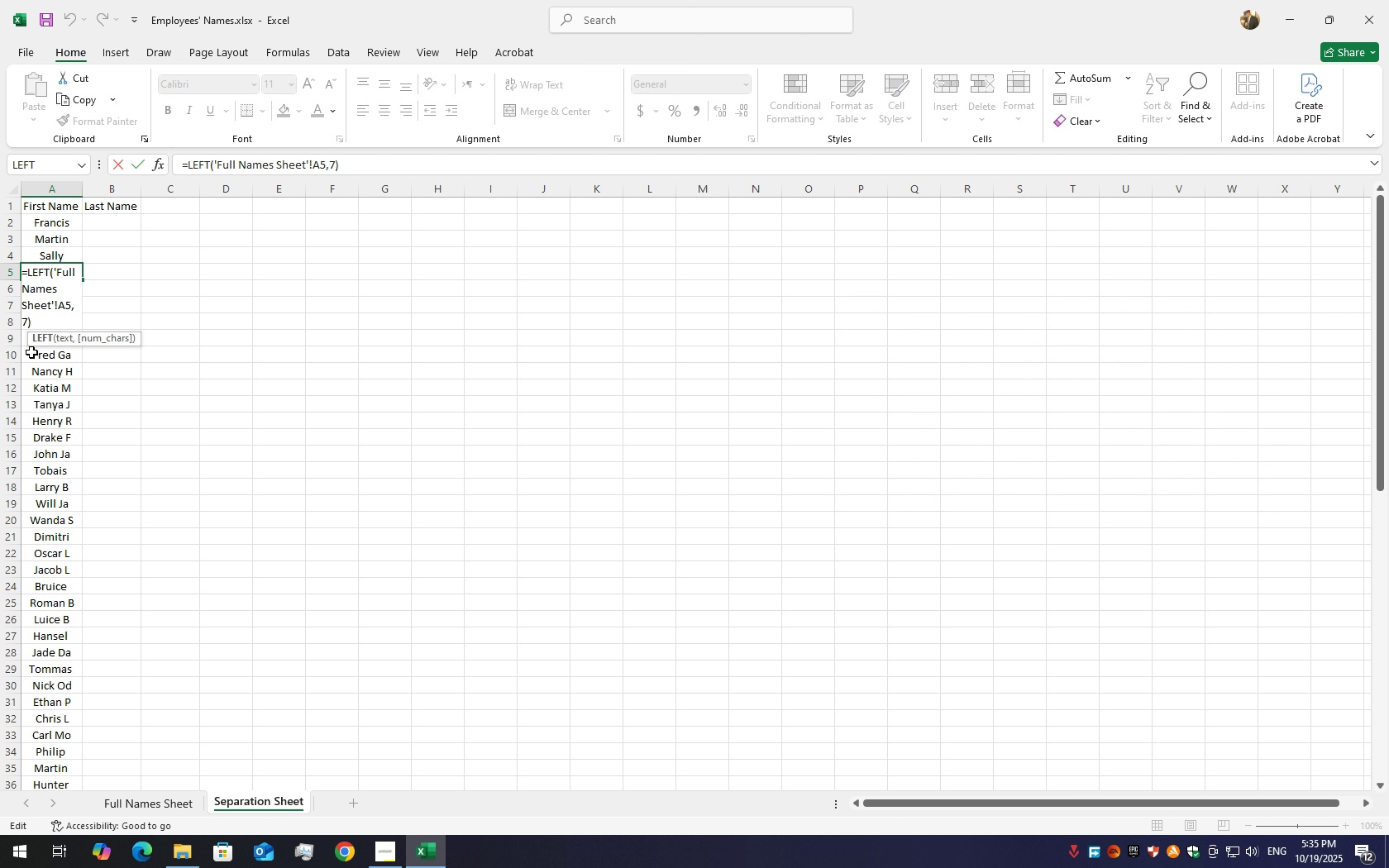 
left_click([41, 360])
 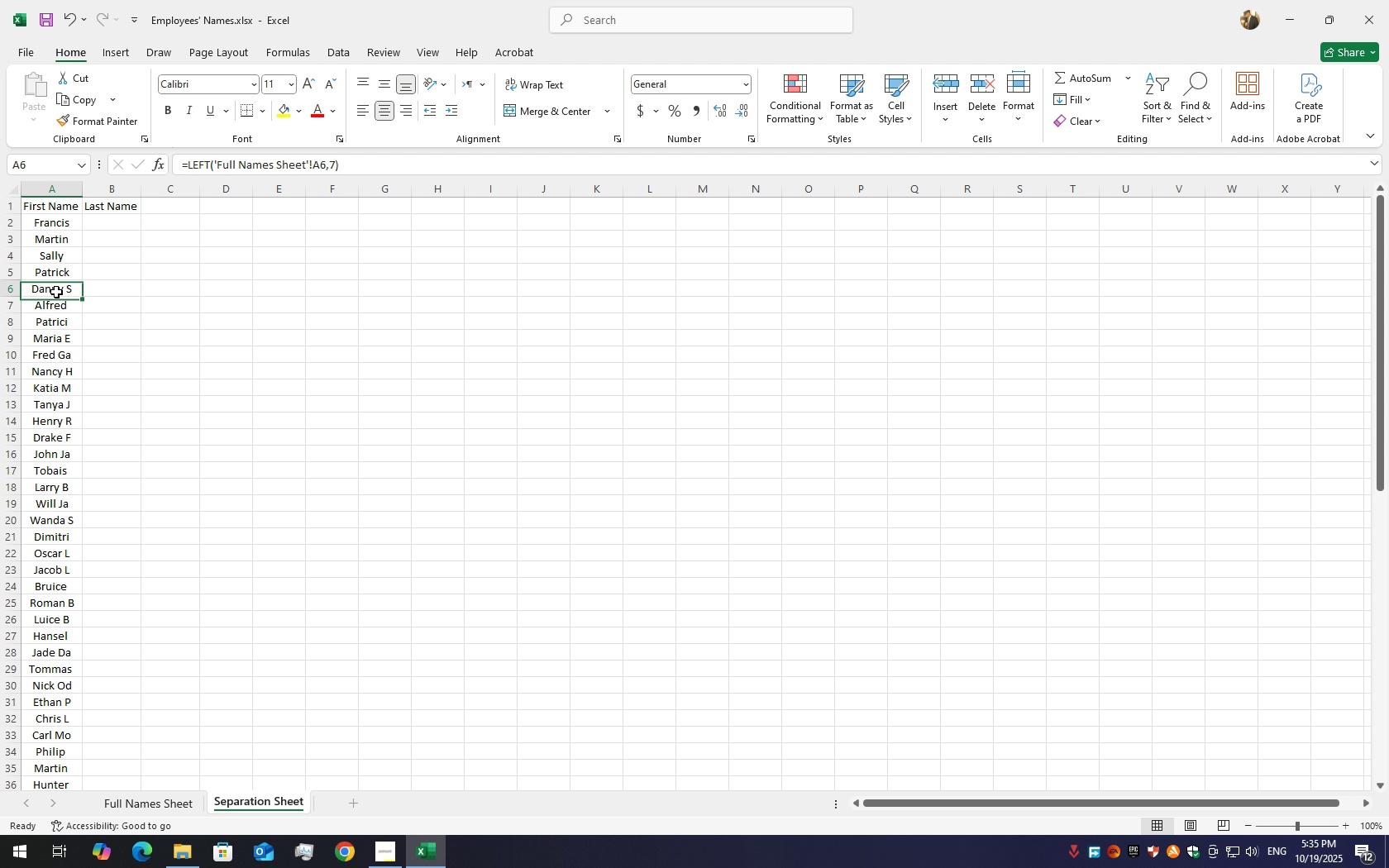 
left_click([56, 292])
 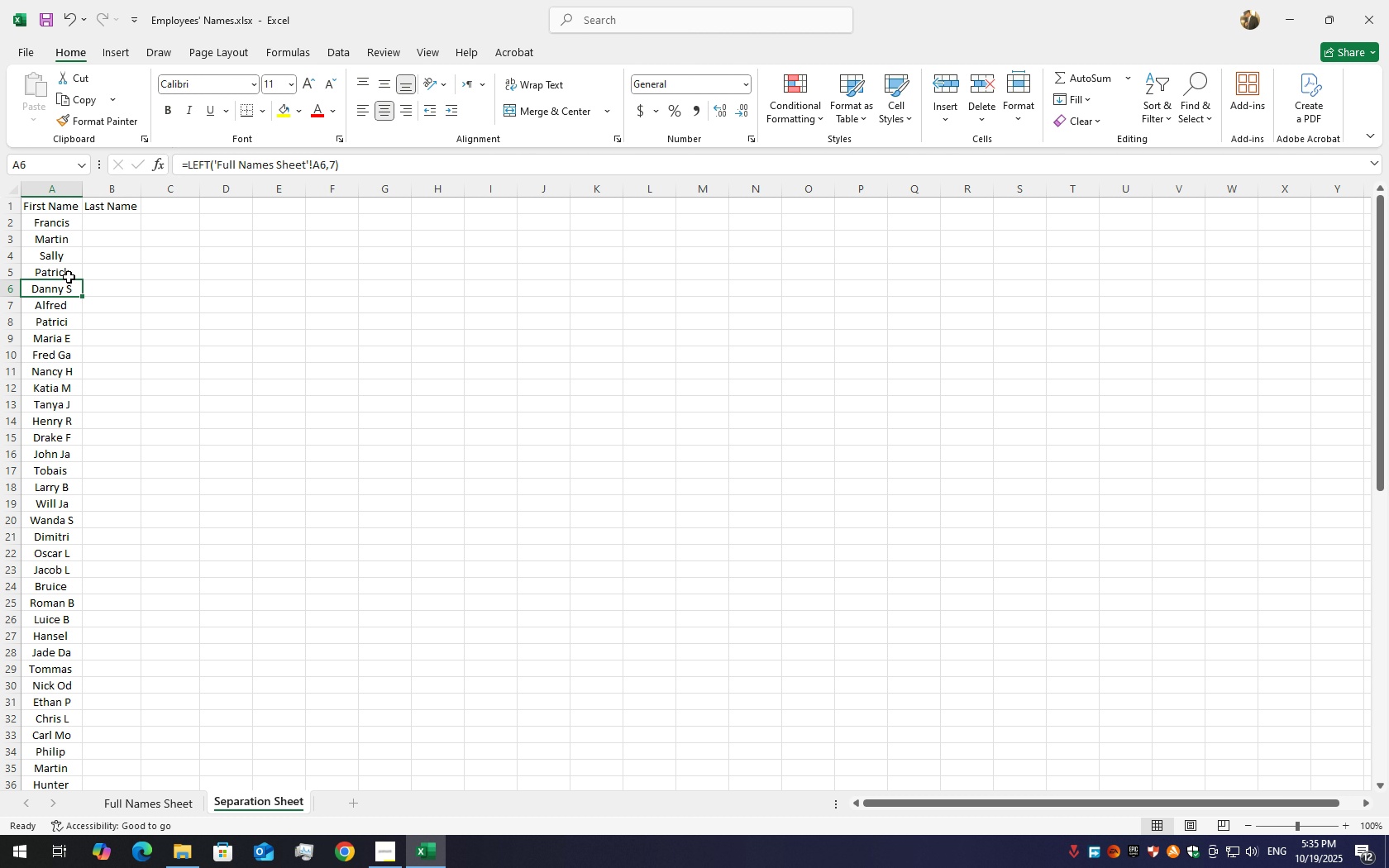 
double_click([68, 277])
 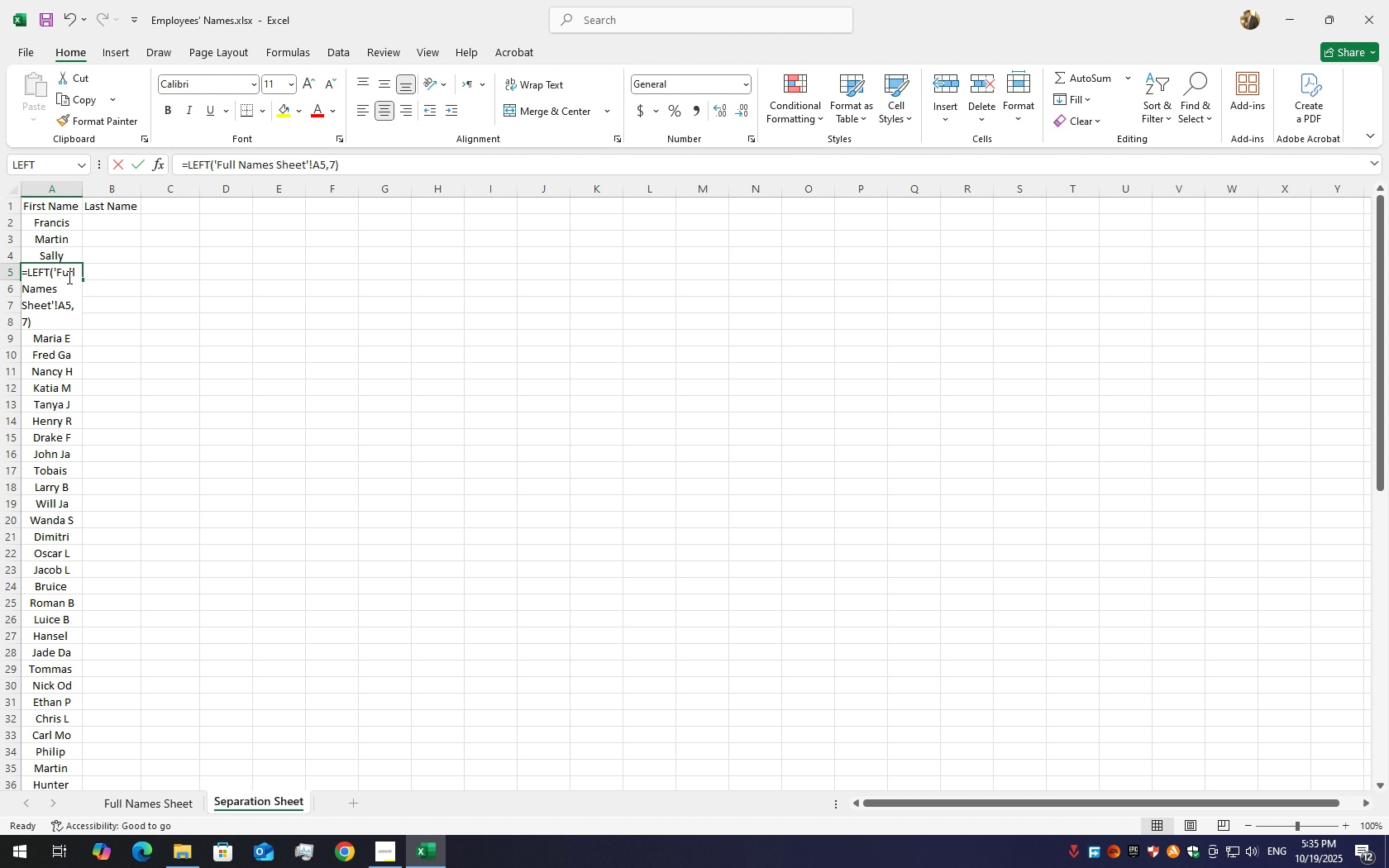 
triple_click([68, 277])
 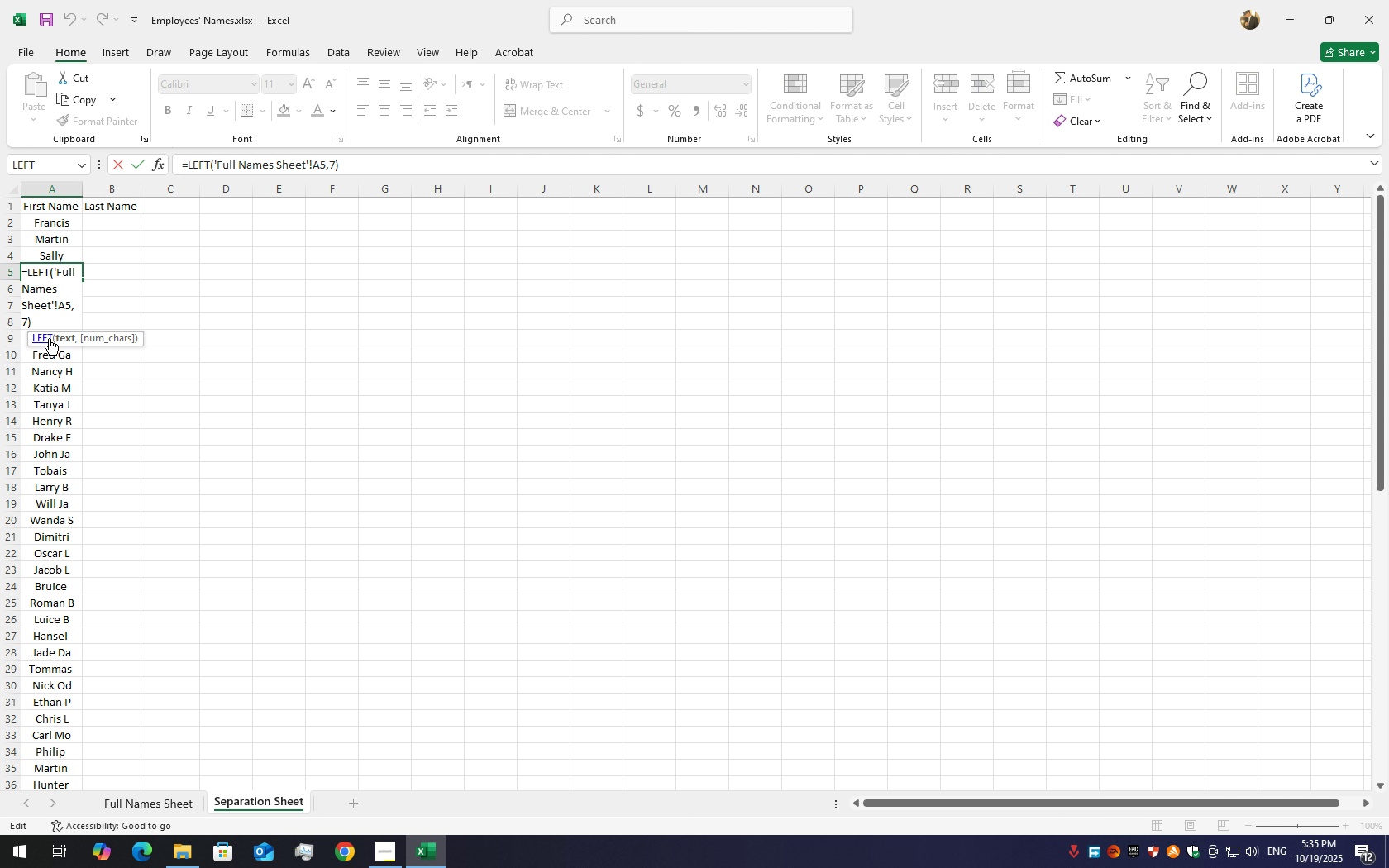 
key(Escape)
 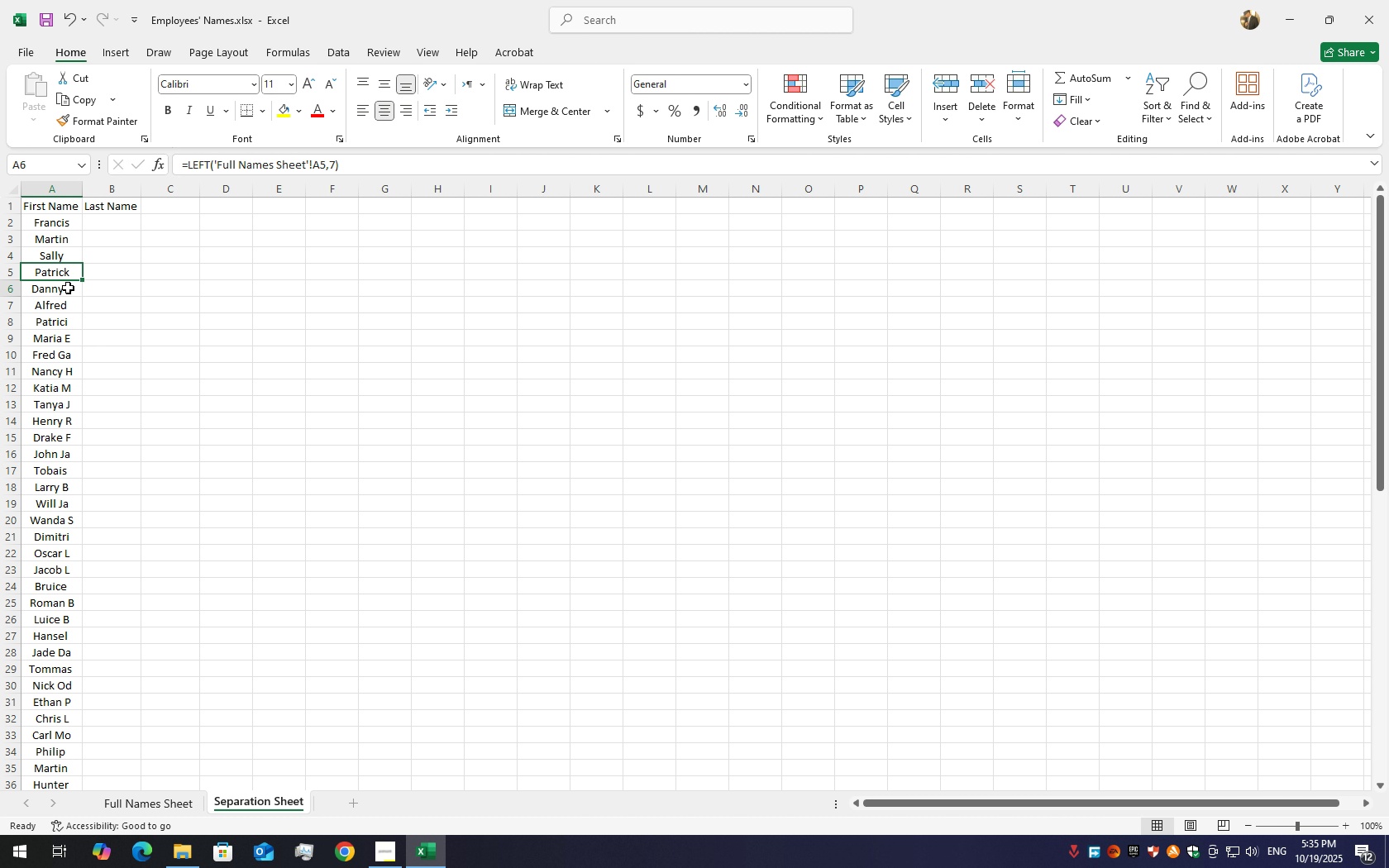 
double_click([68, 288])
 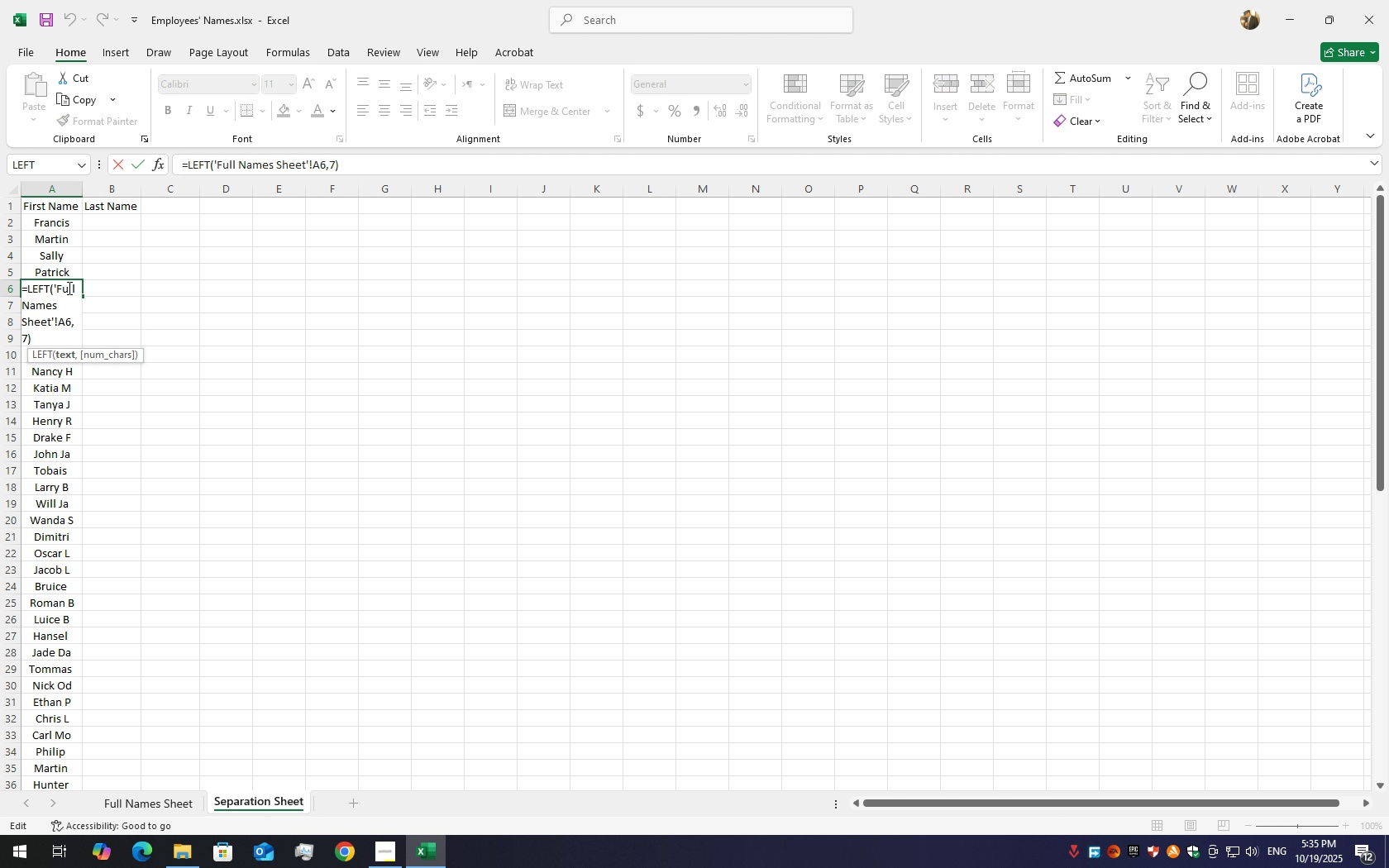 
triple_click([68, 288])
 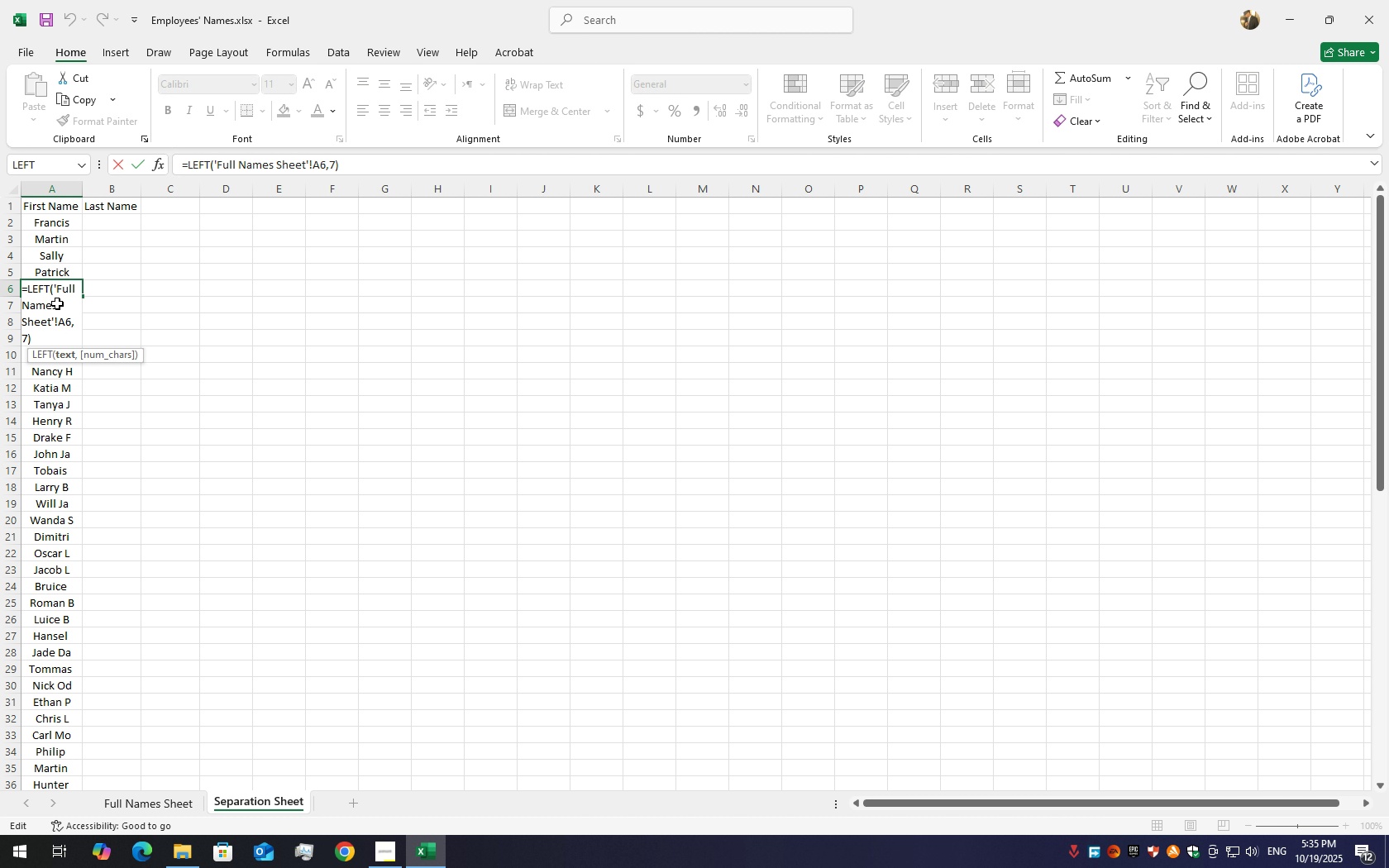 
key(Escape)
 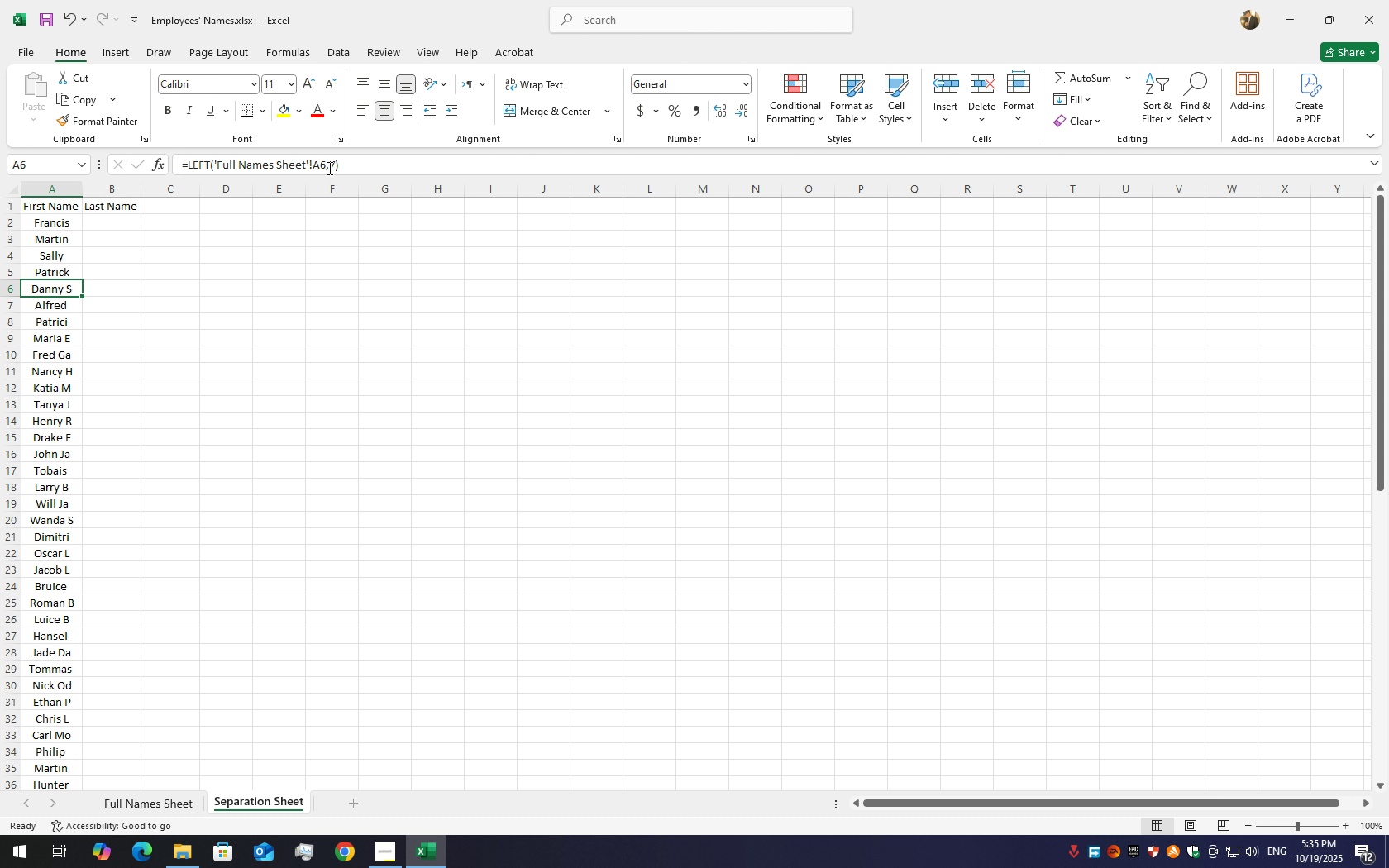 
left_click([333, 168])
 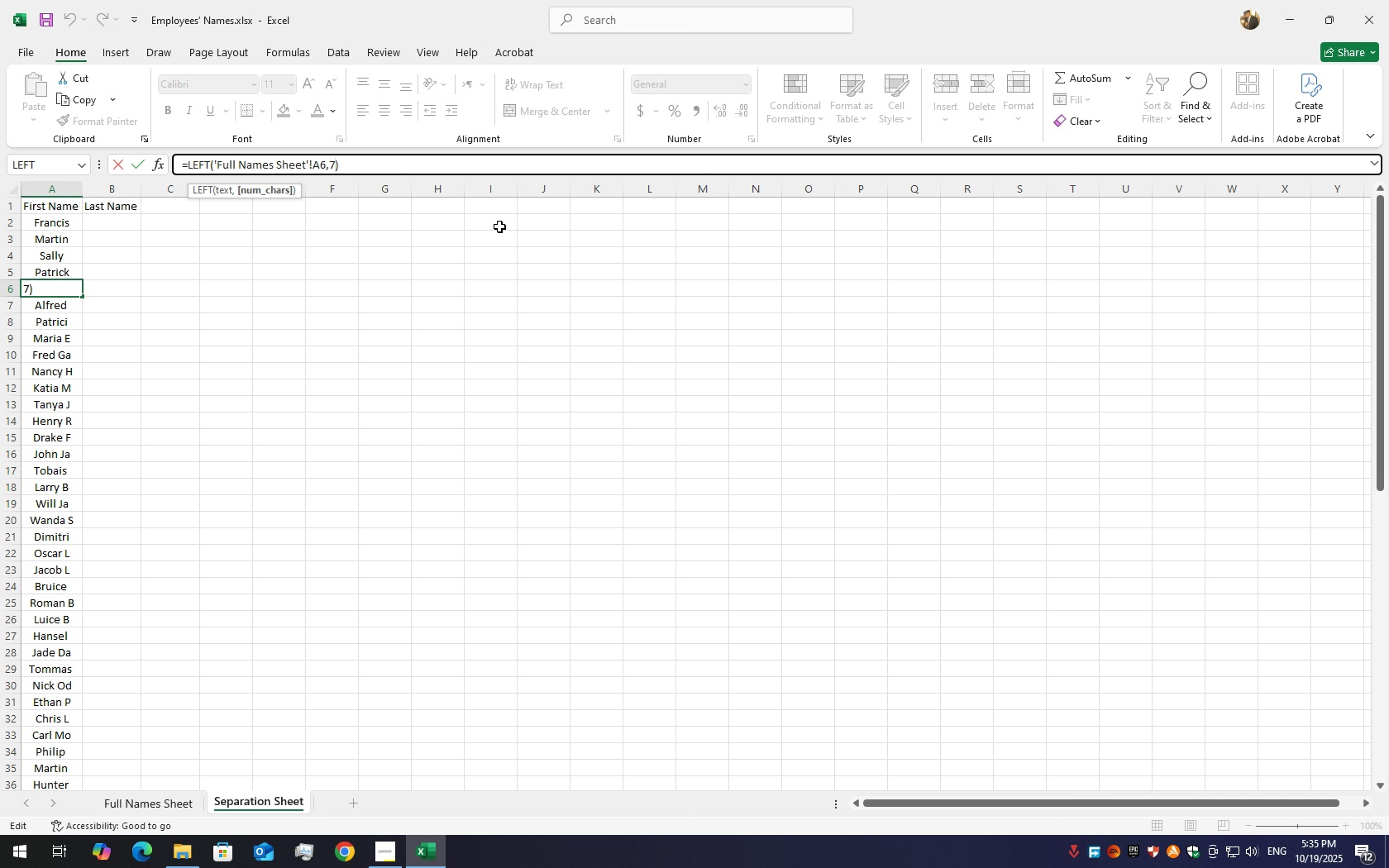 
key(Backspace)
 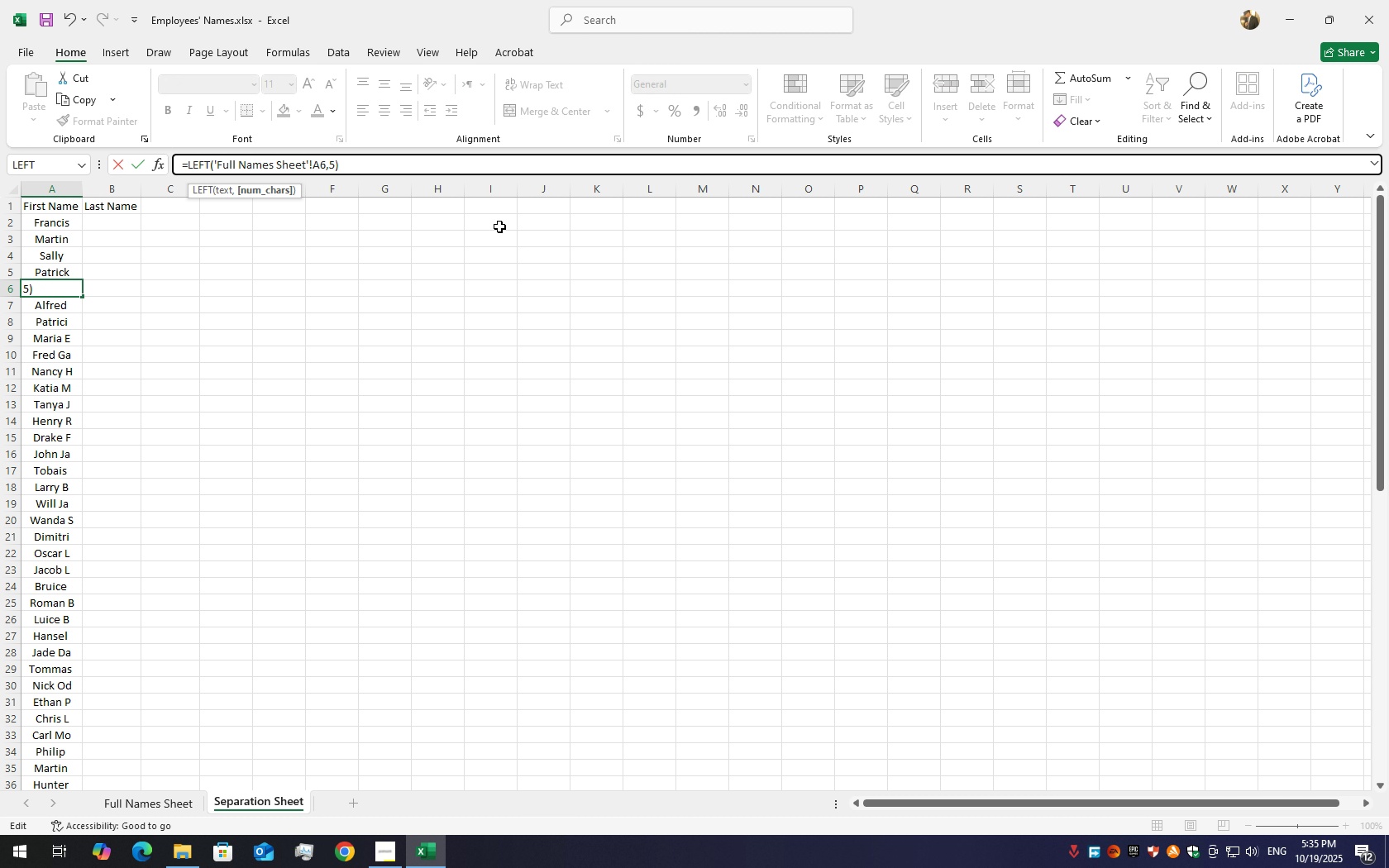 
key(Numpad5)
 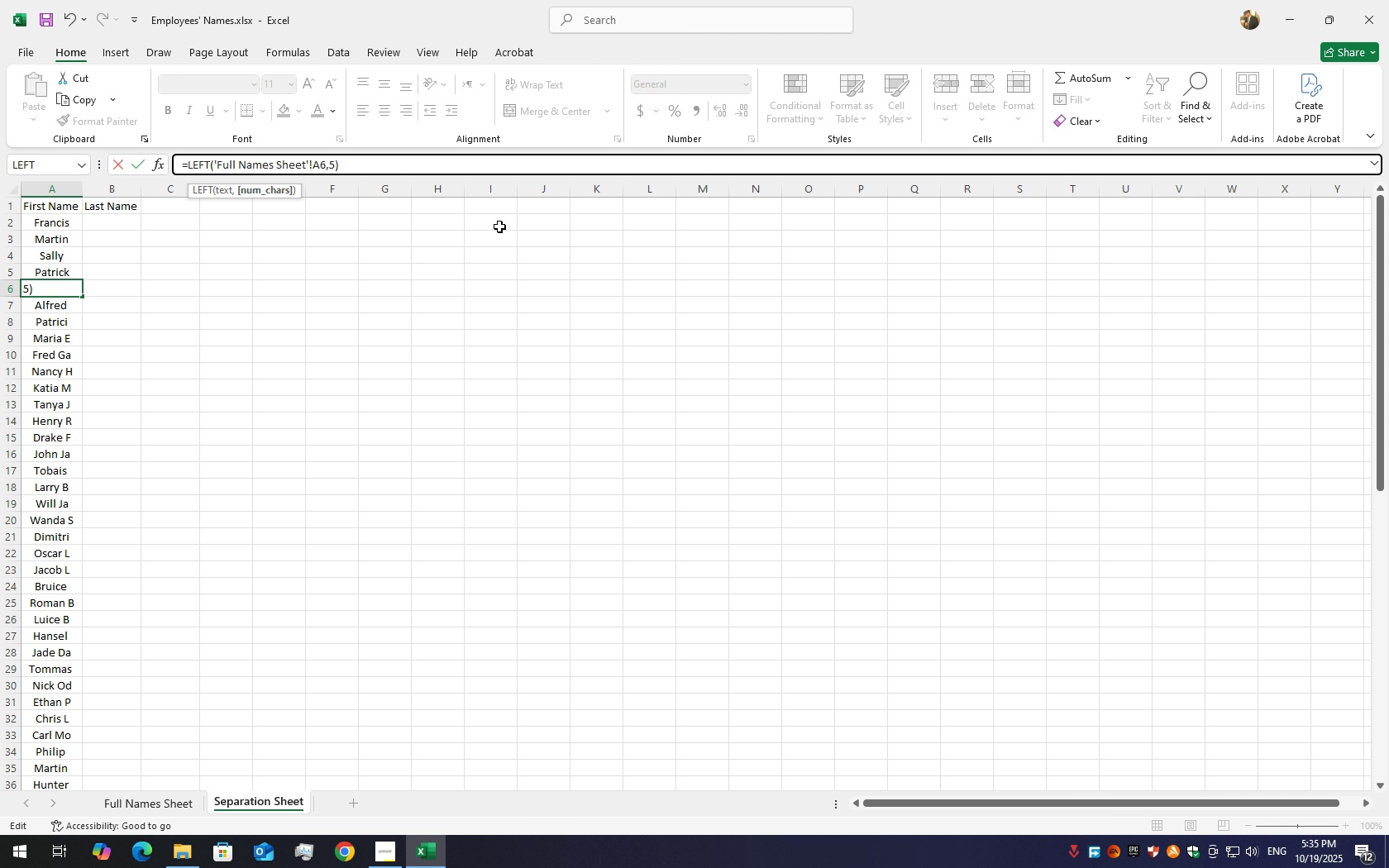 
key(Enter)
 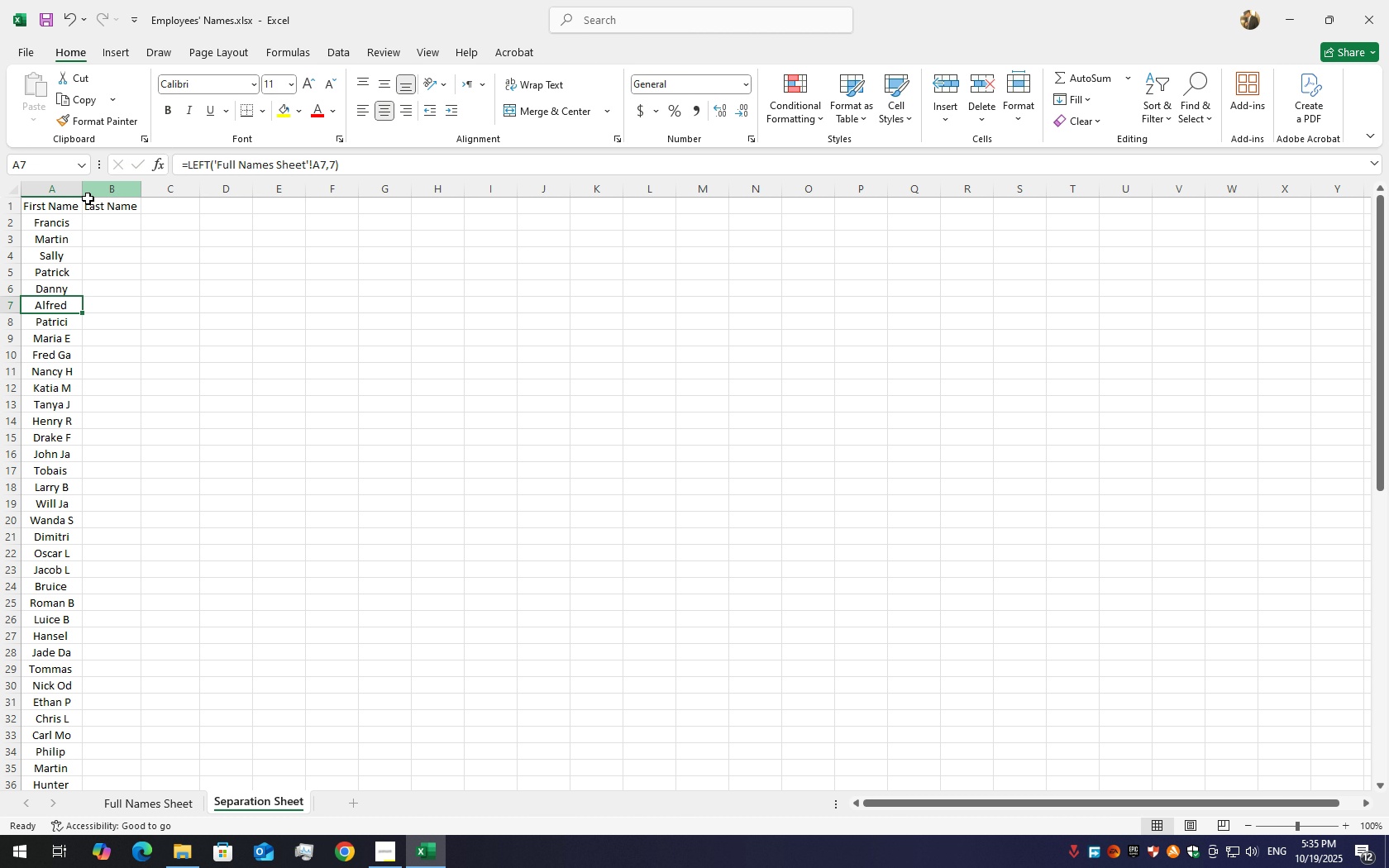 
left_click([53, 285])
 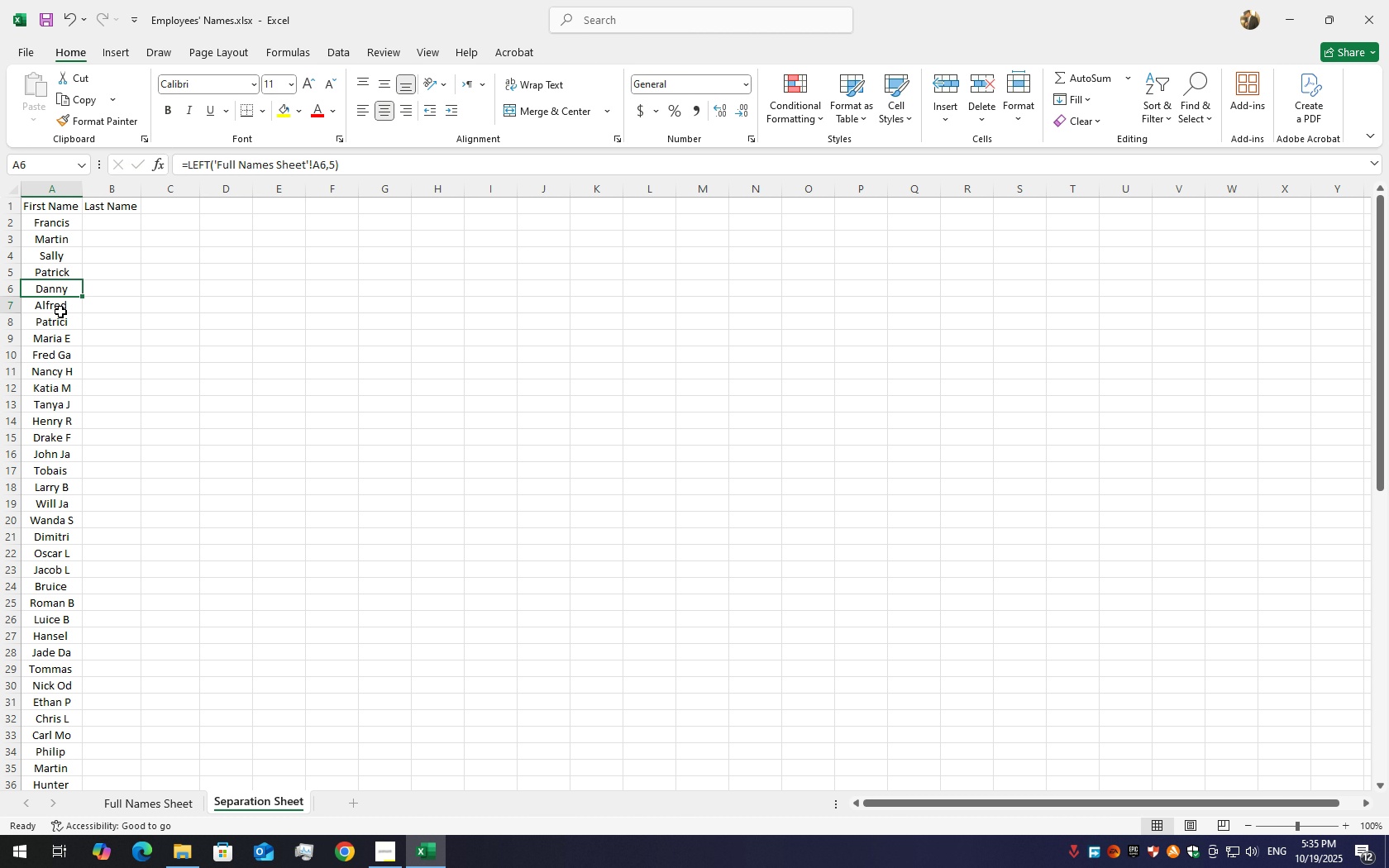 
left_click([60, 312])
 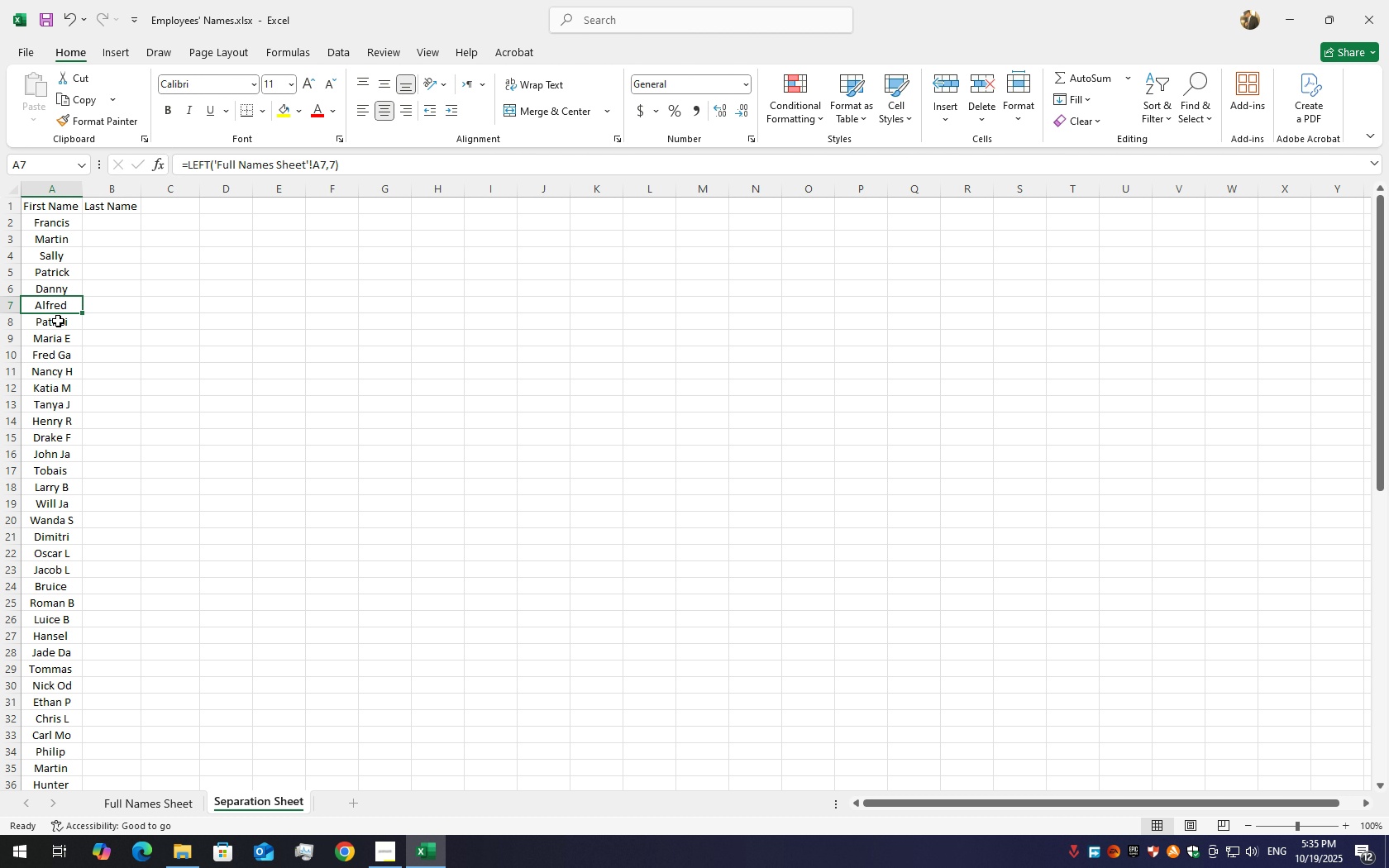 
wait(5.77)
 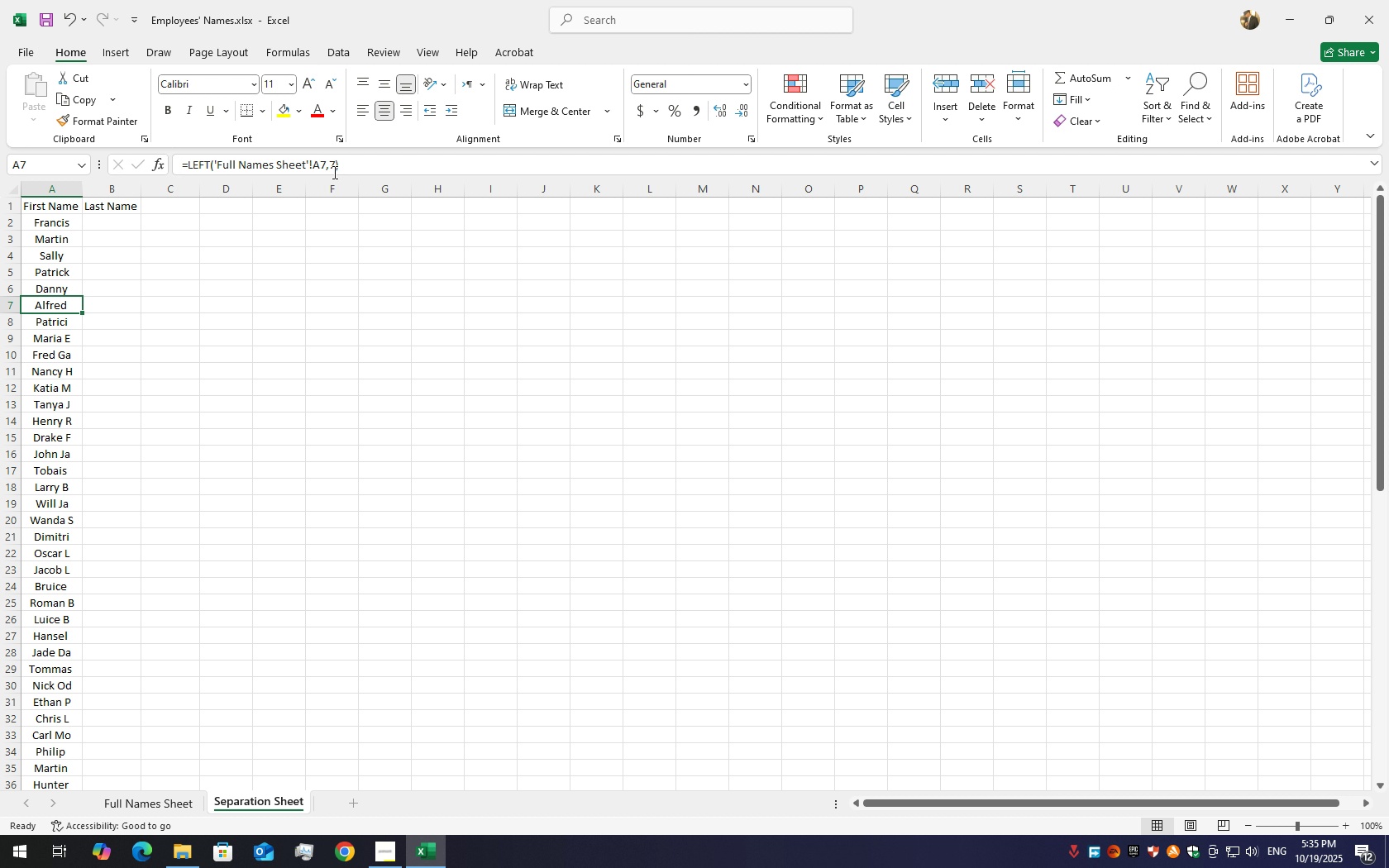 
left_click([332, 165])
 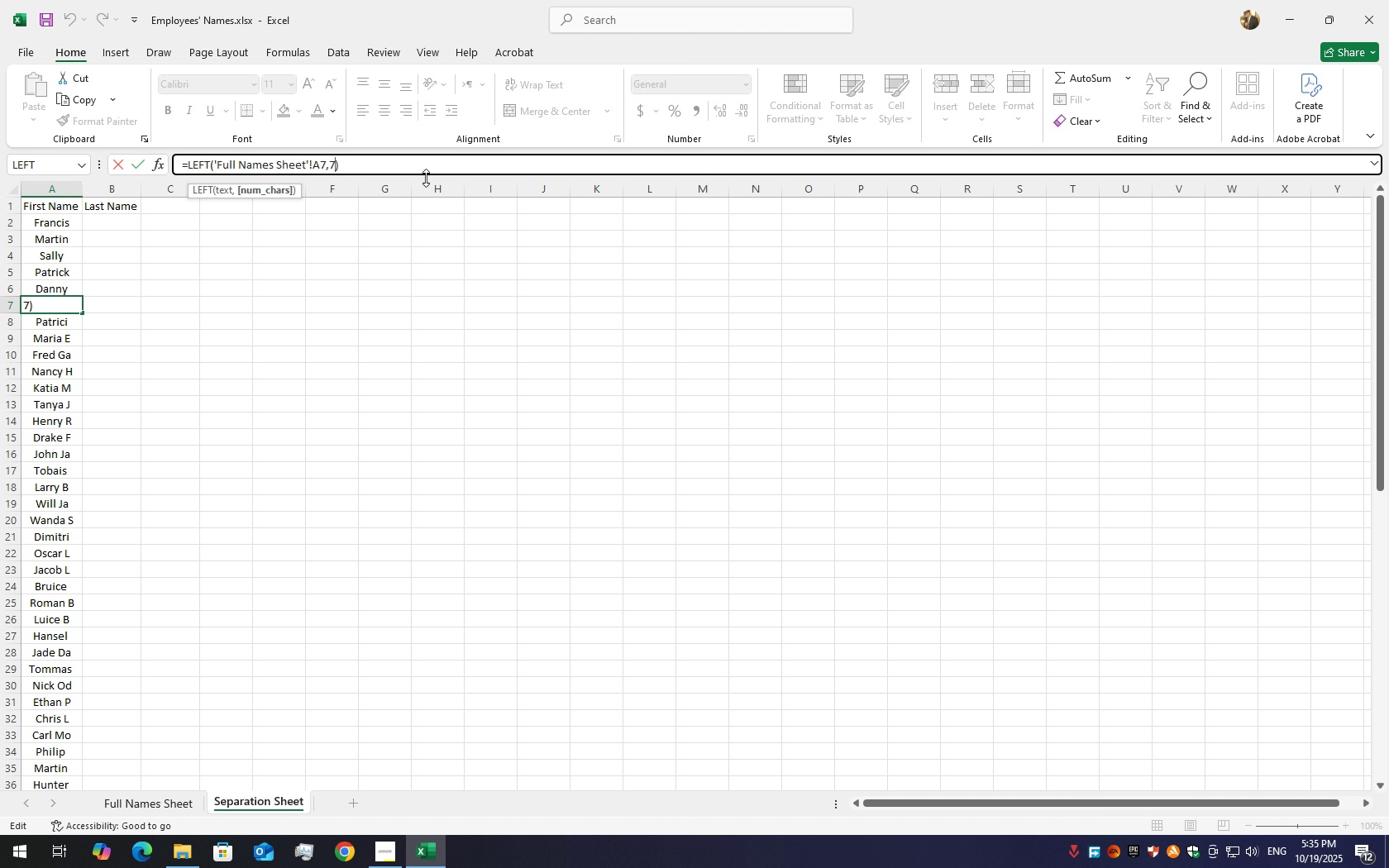 
key(Backspace)
 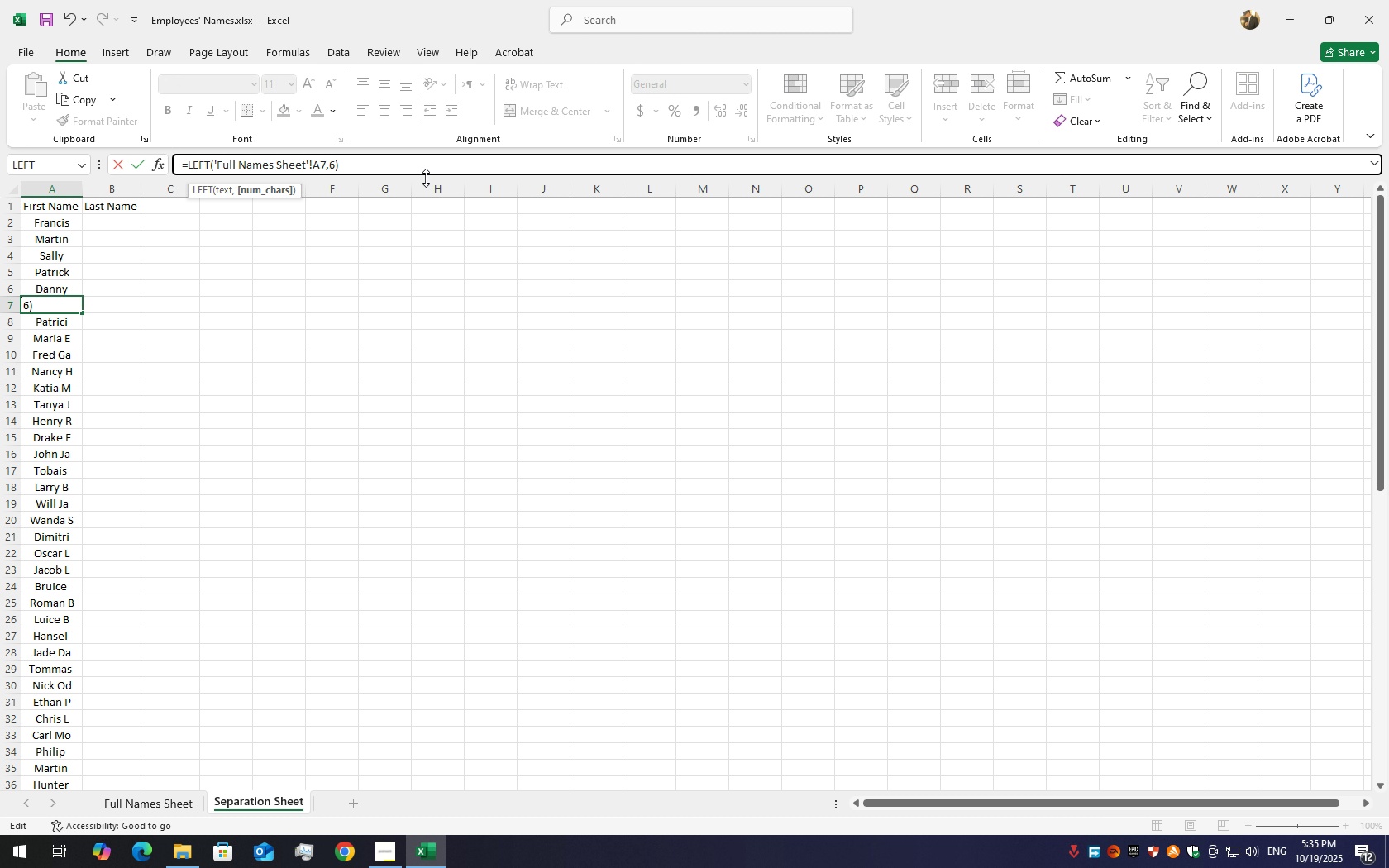 
key(Numpad6)
 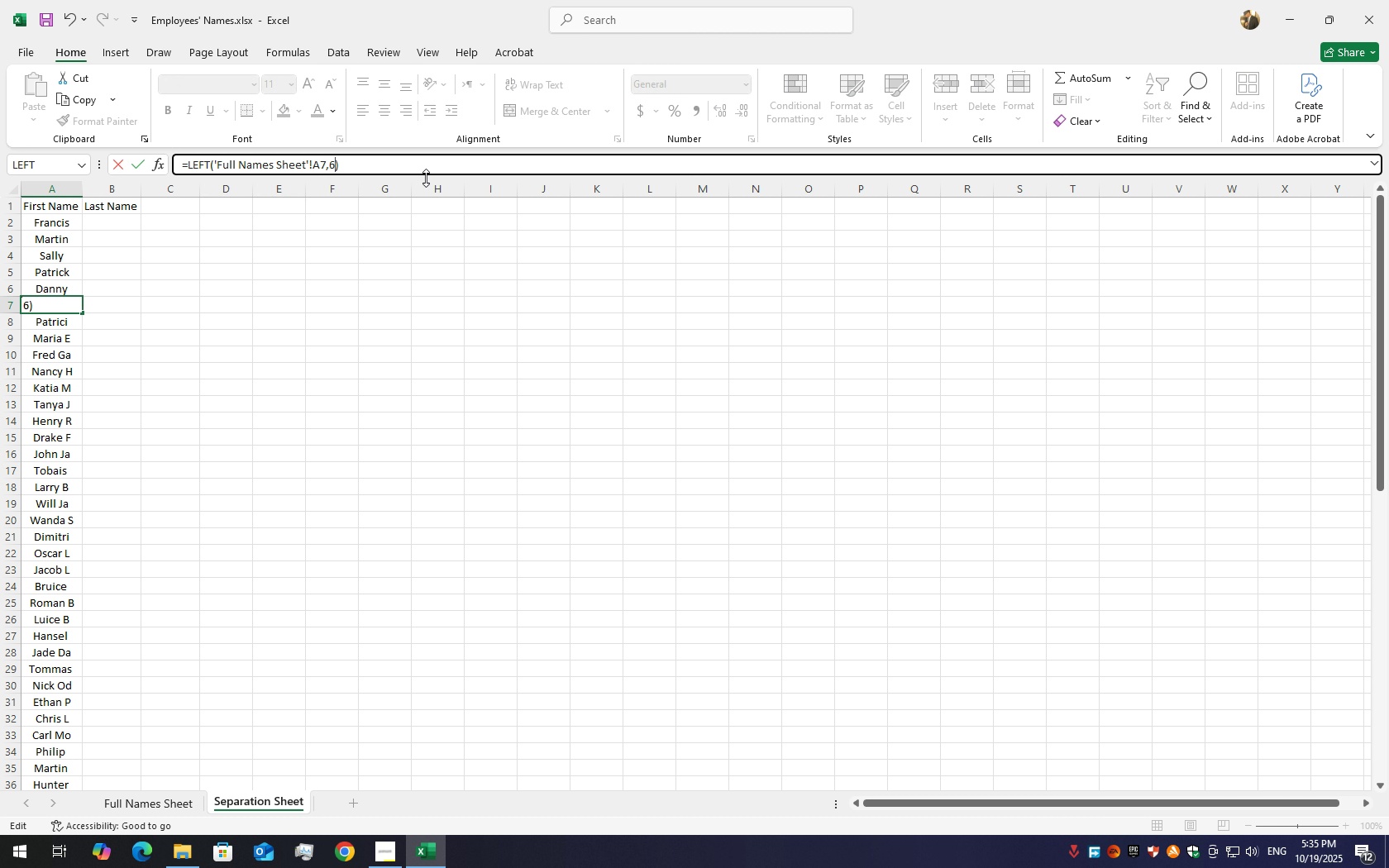 
key(Enter)
 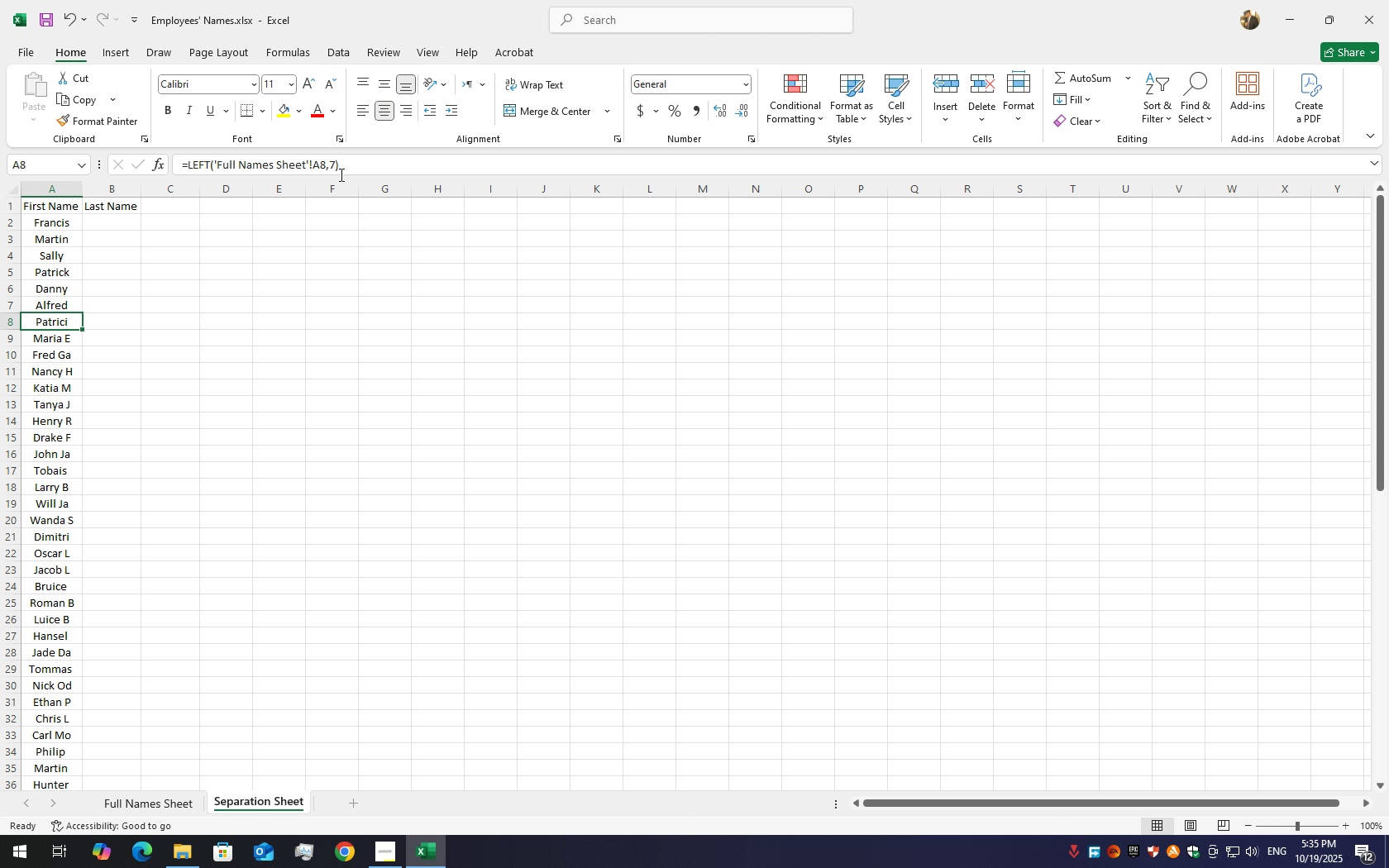 
left_click([333, 169])
 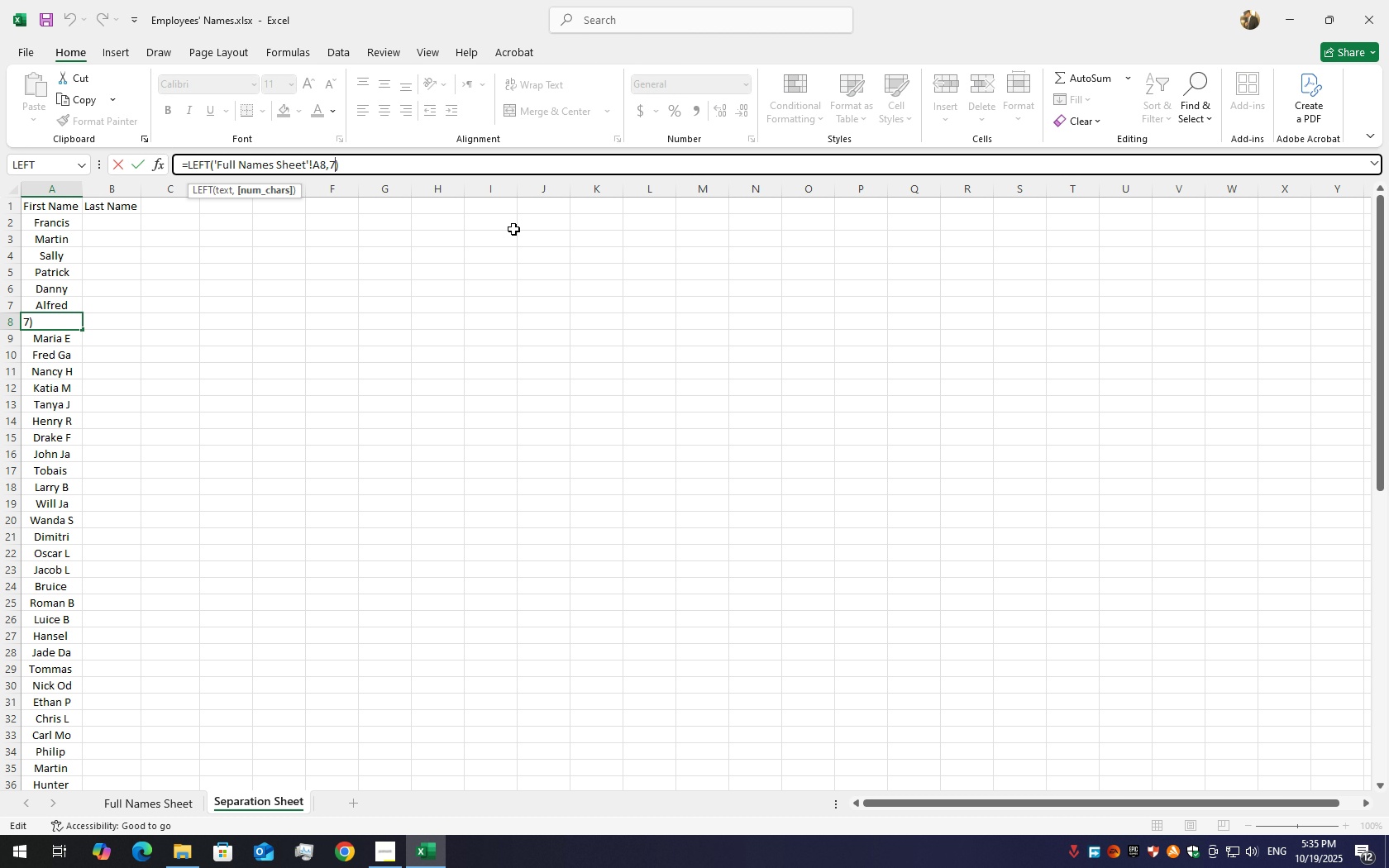 
key(Backspace)
 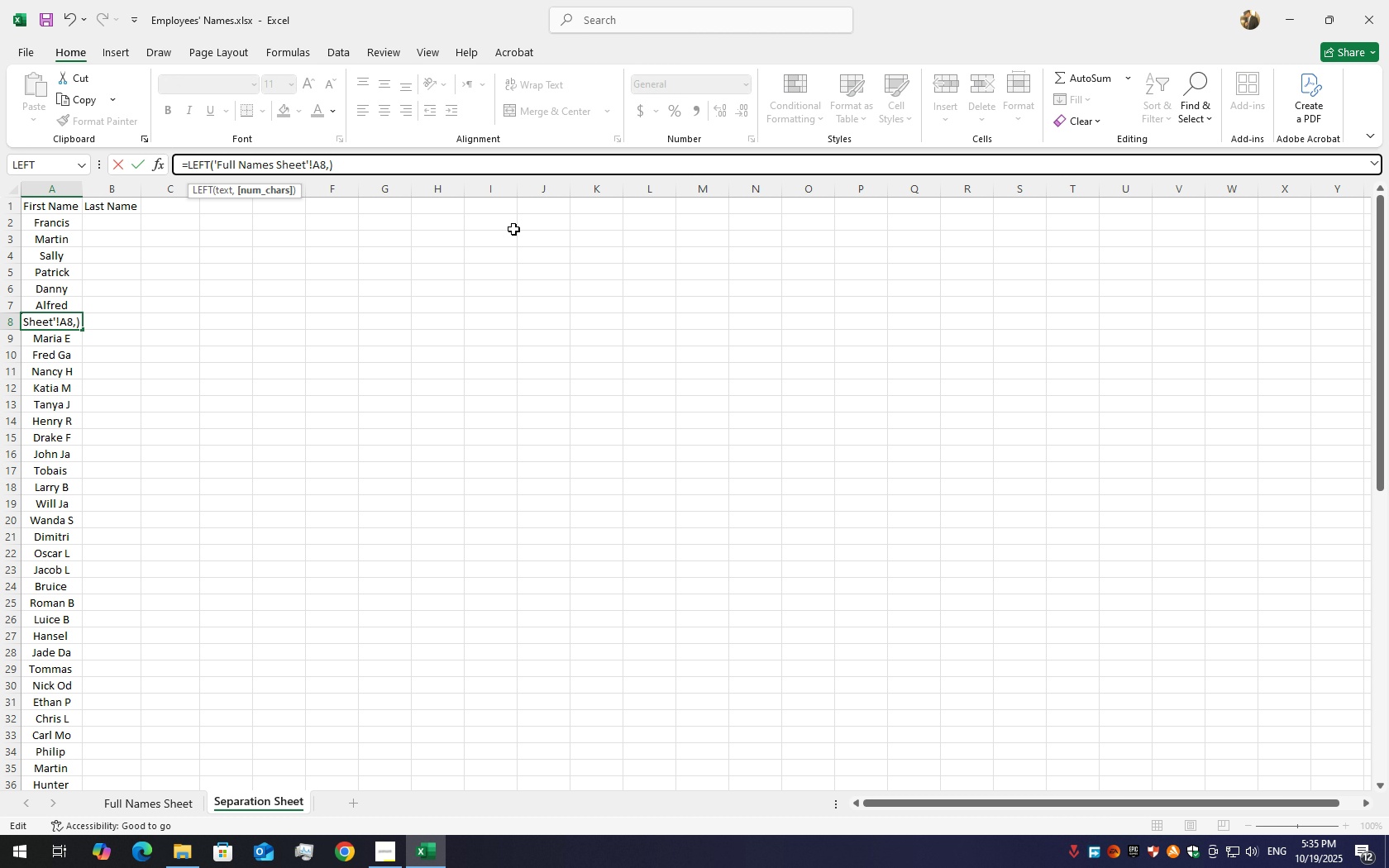 
key(Numpad8)
 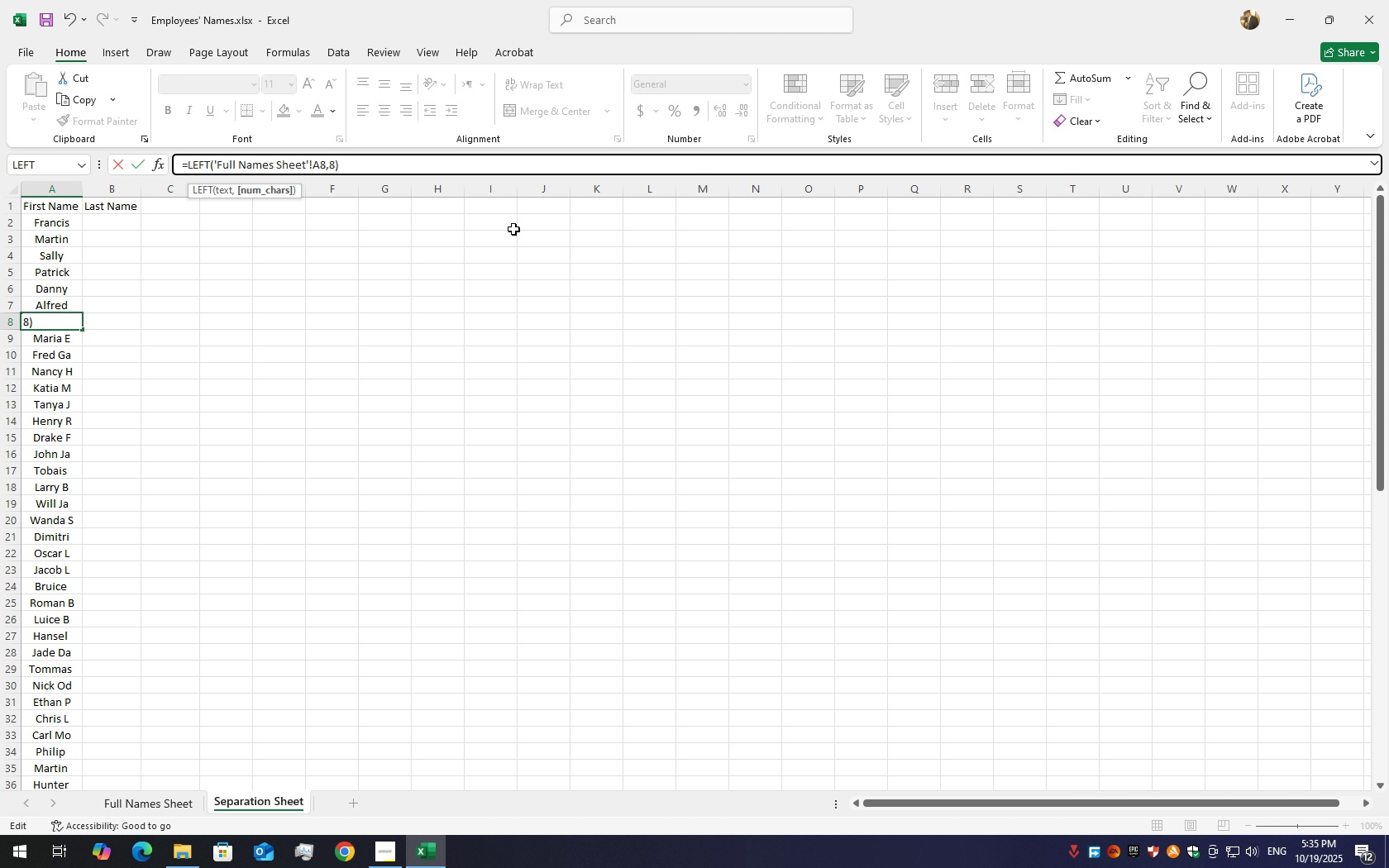 
key(Enter)
 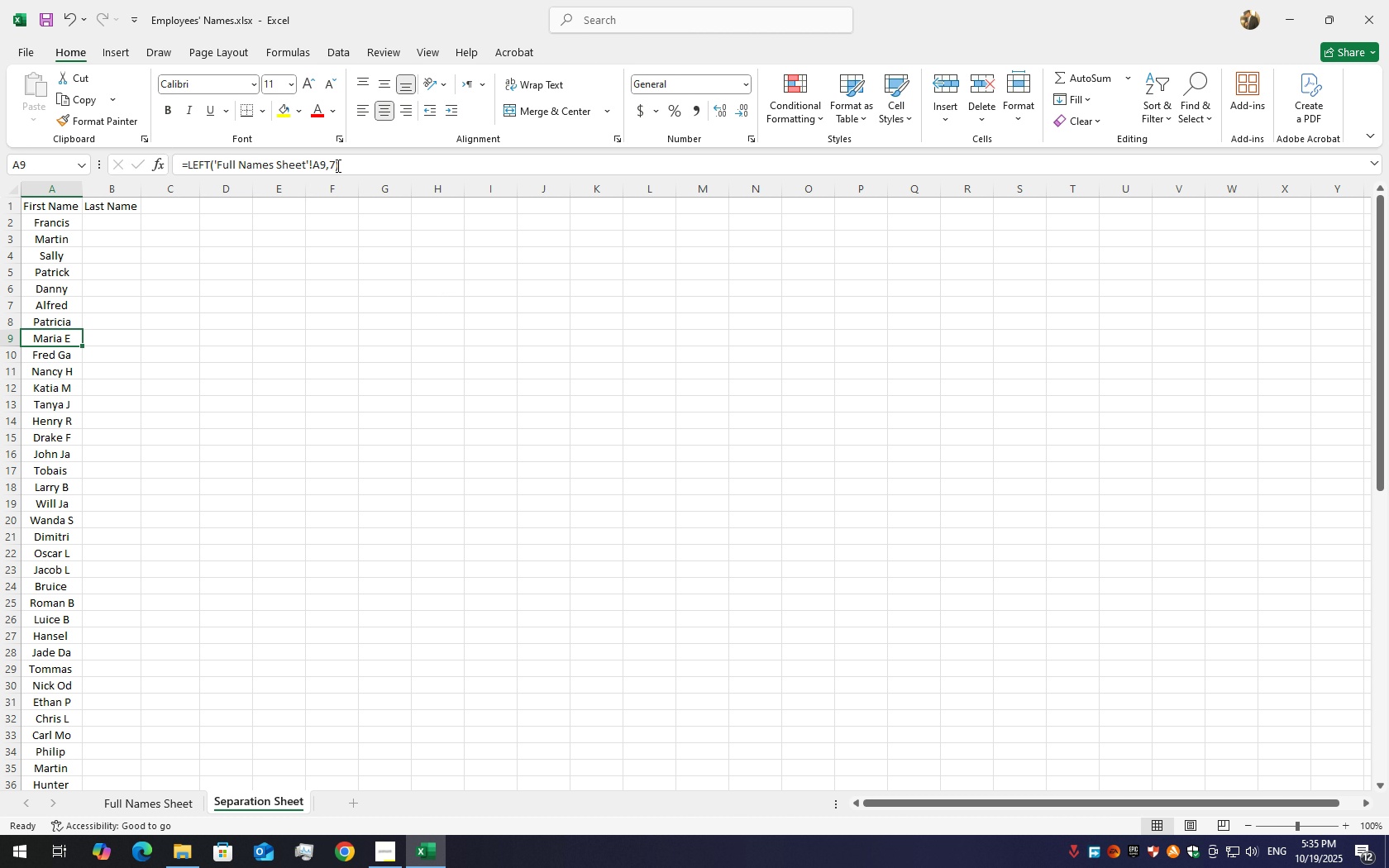 
left_click([333, 165])
 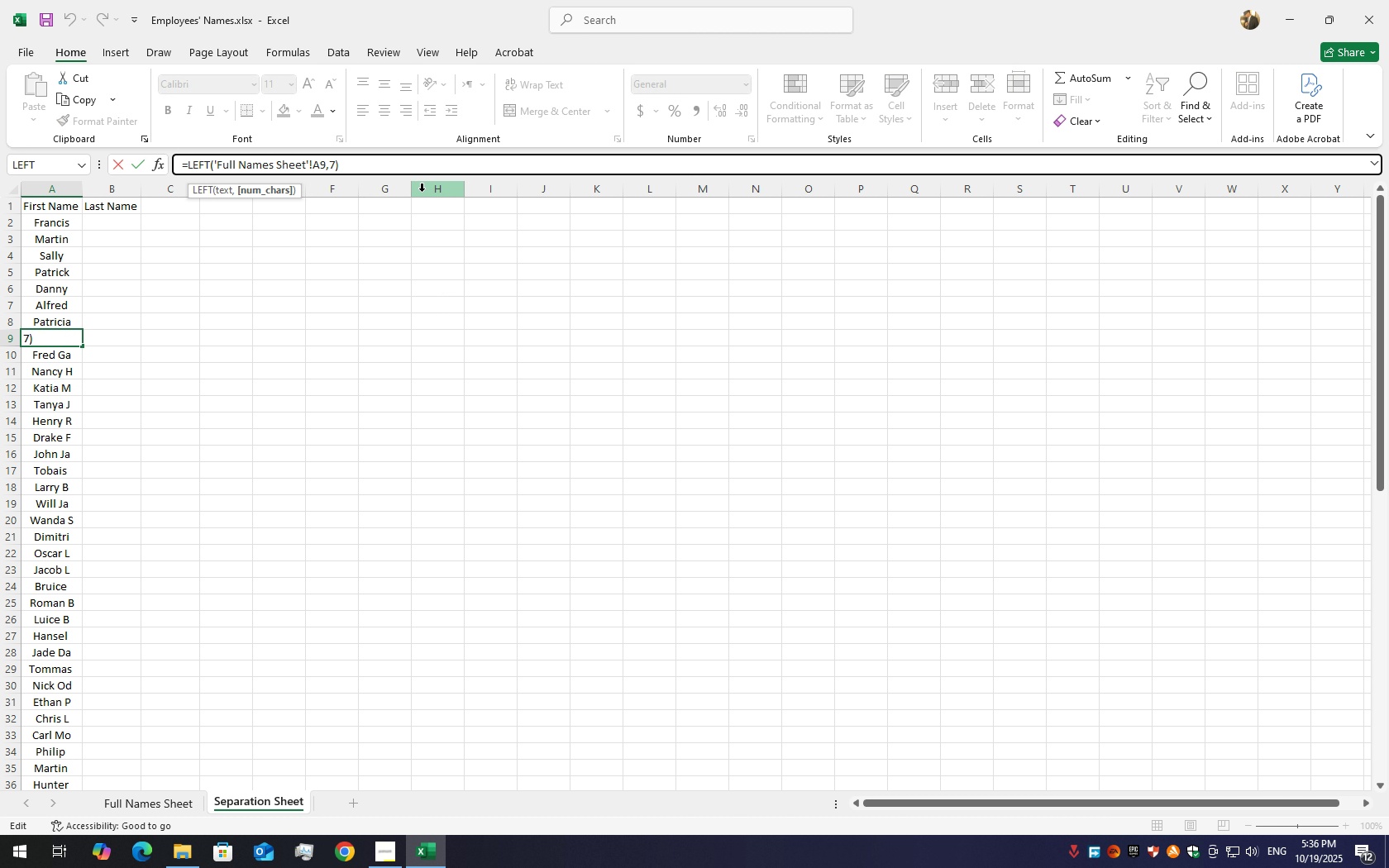 
key(Backspace)
 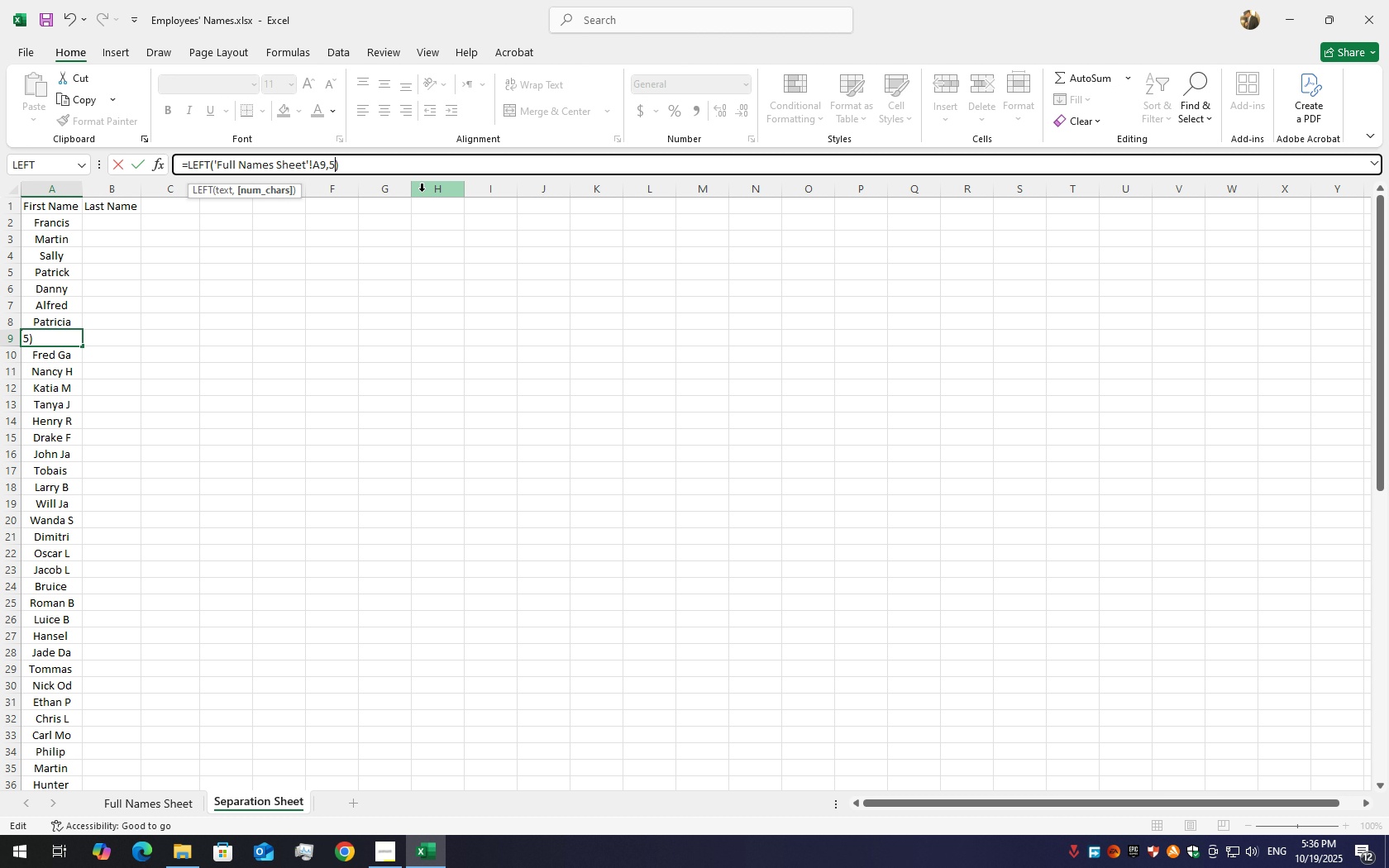 
key(Numpad5)
 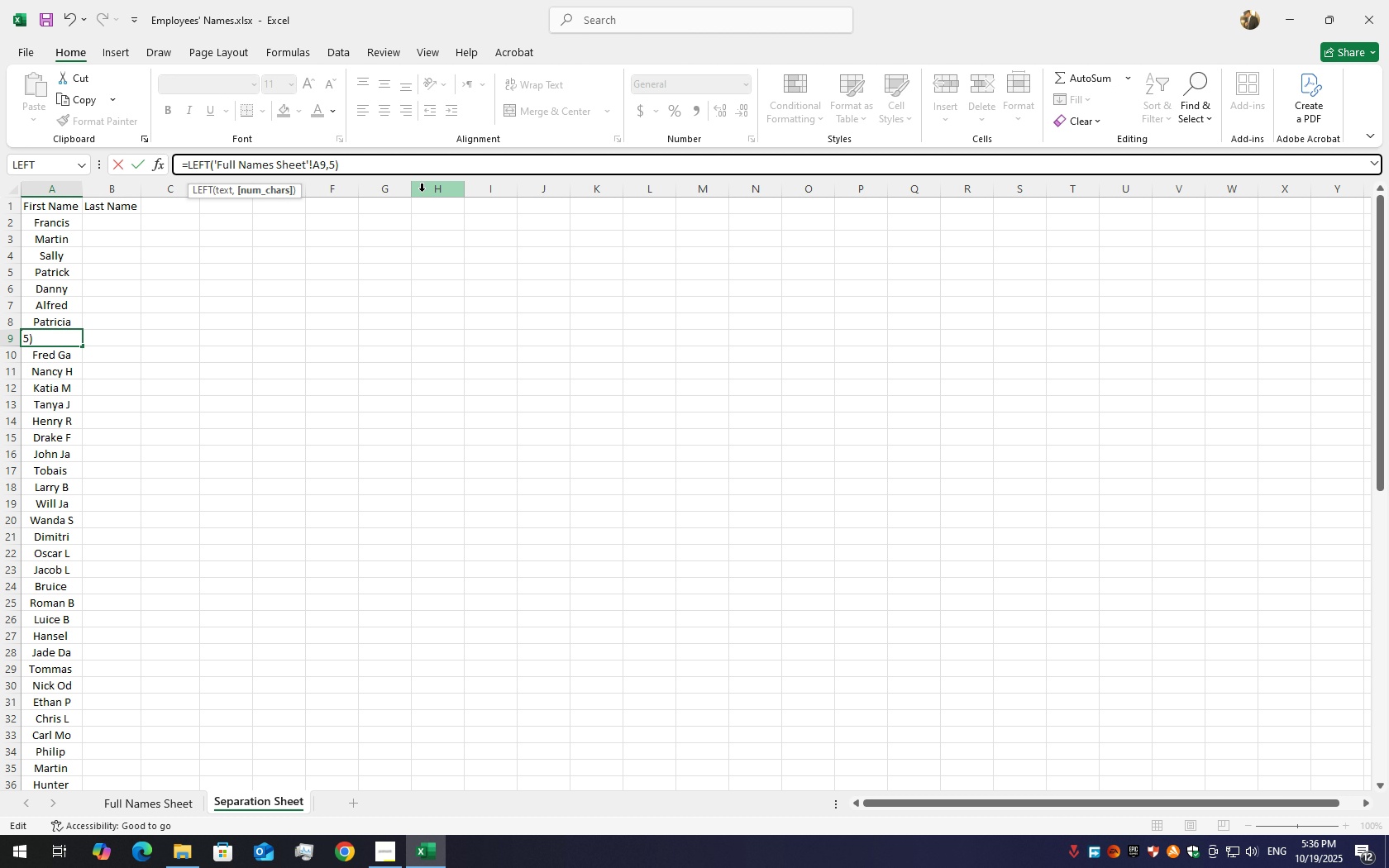 
key(Enter)
 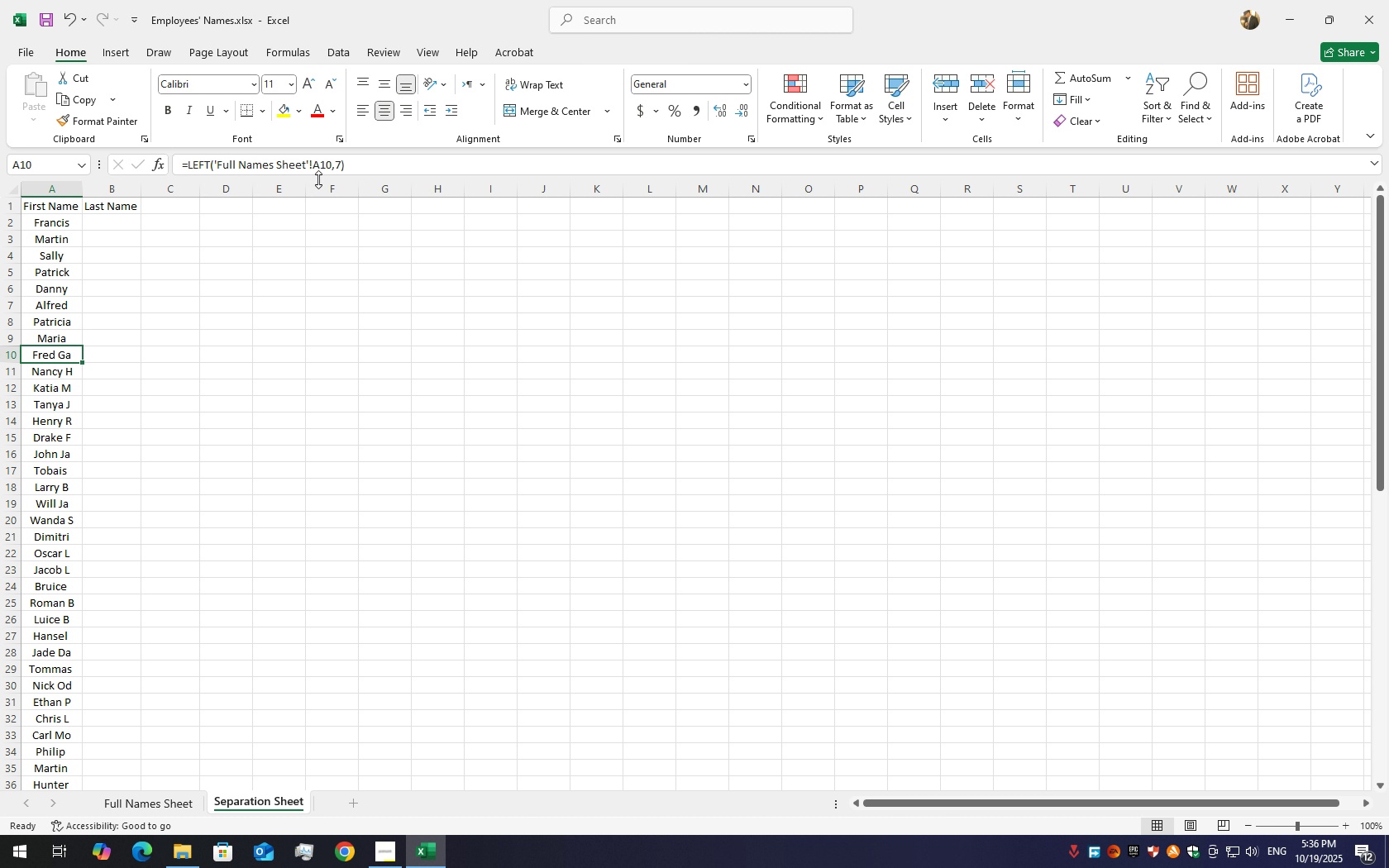 
wait(5.8)
 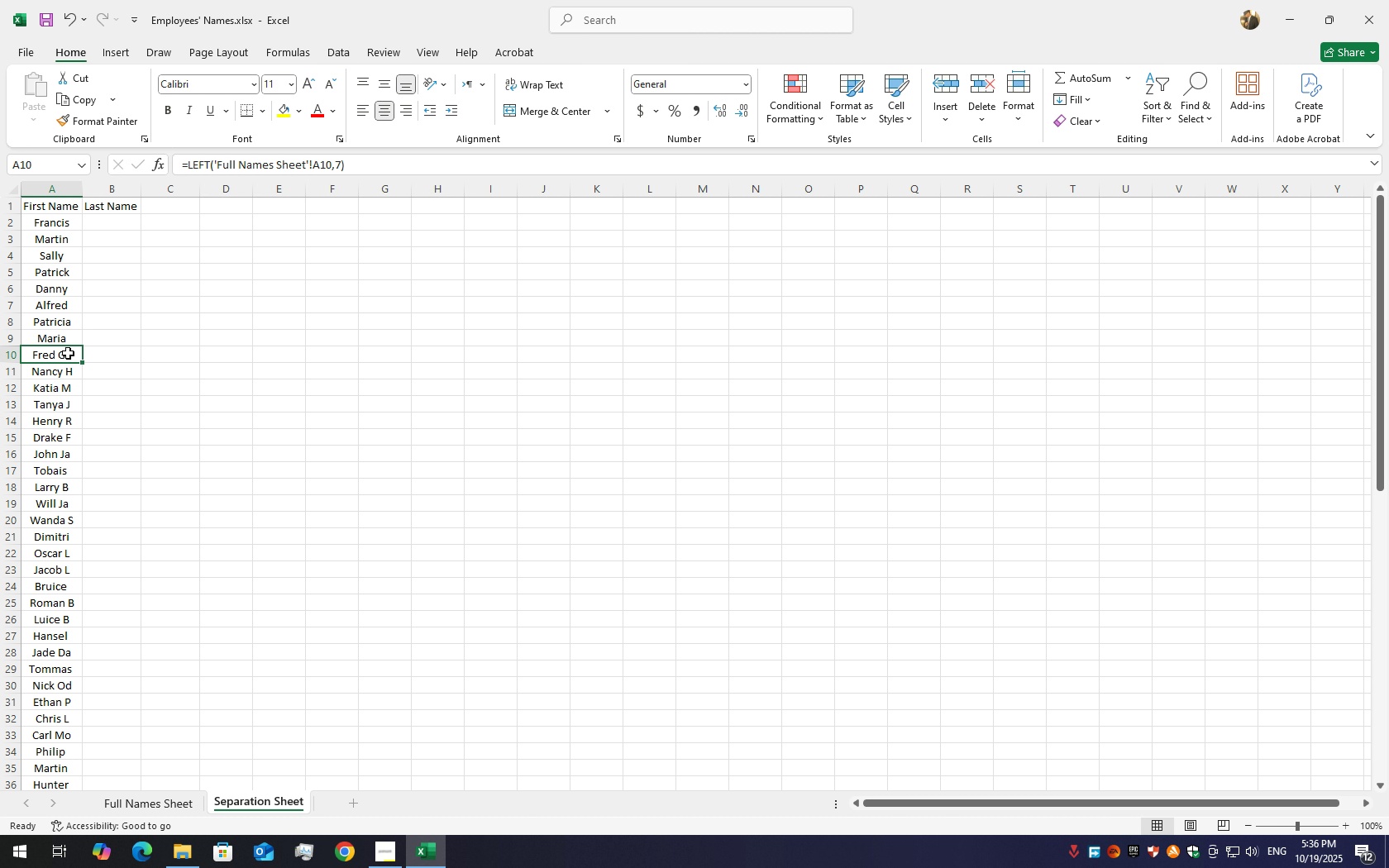 
left_click([339, 168])
 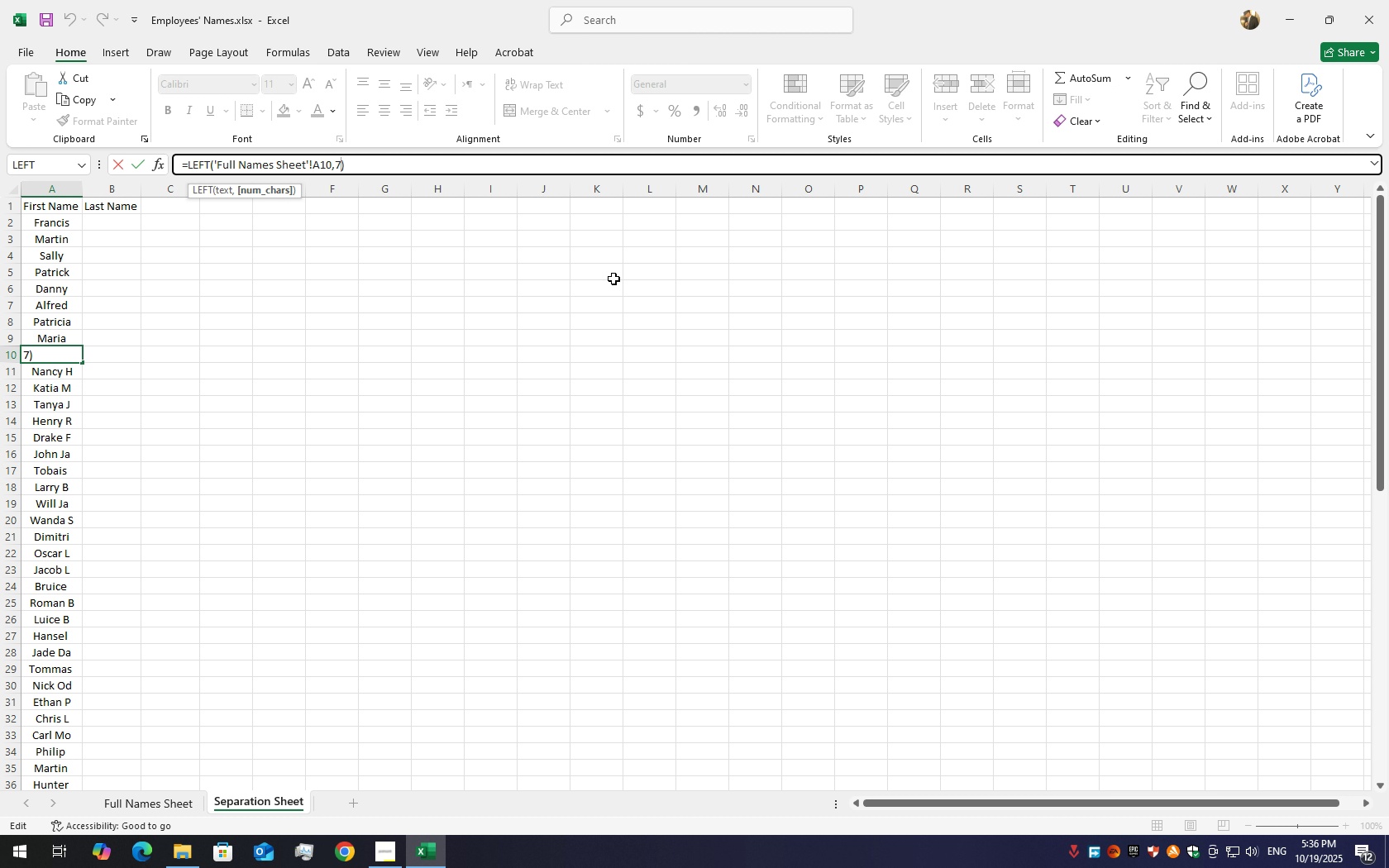 
wait(5.0)
 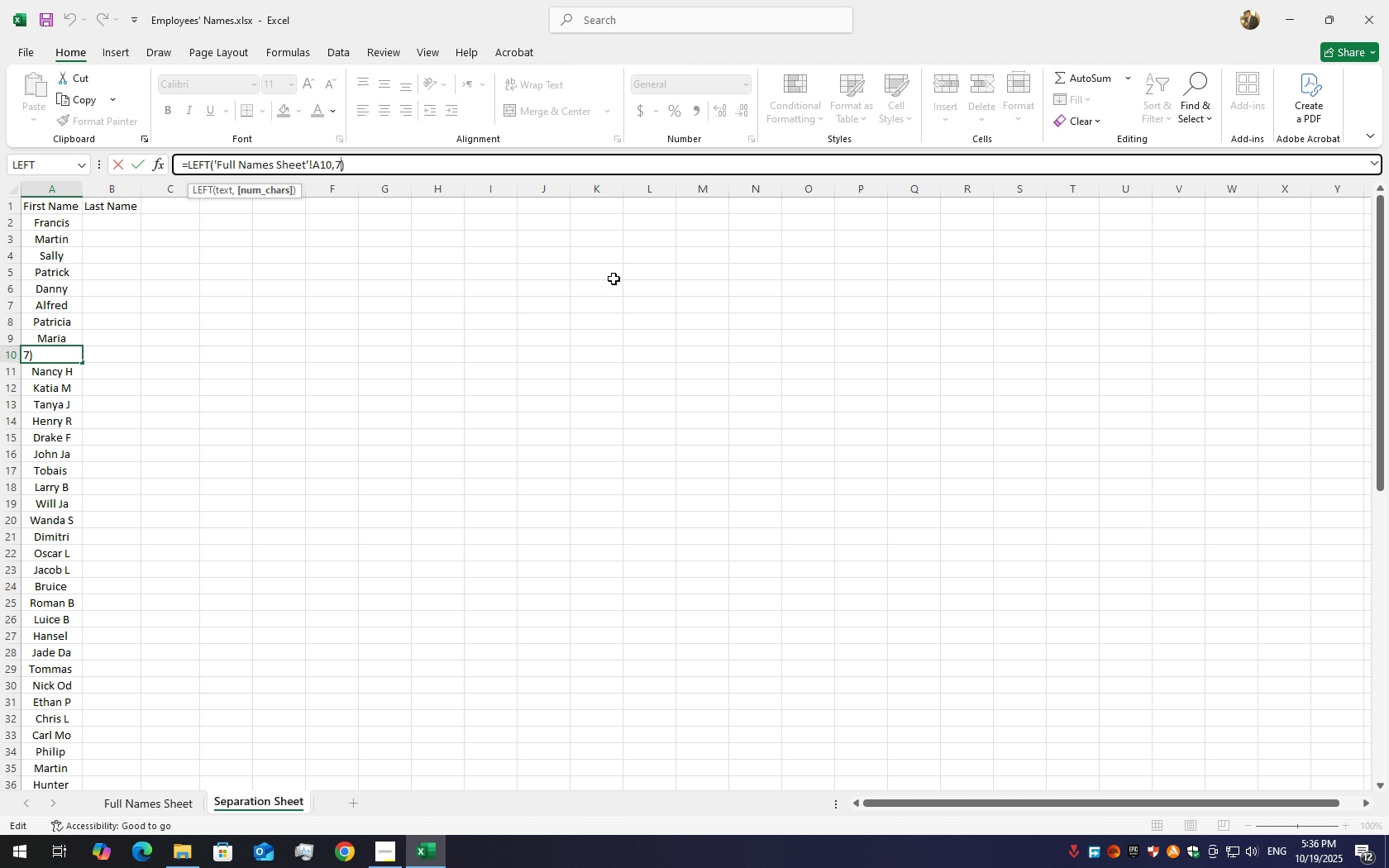 
key(Backspace)
 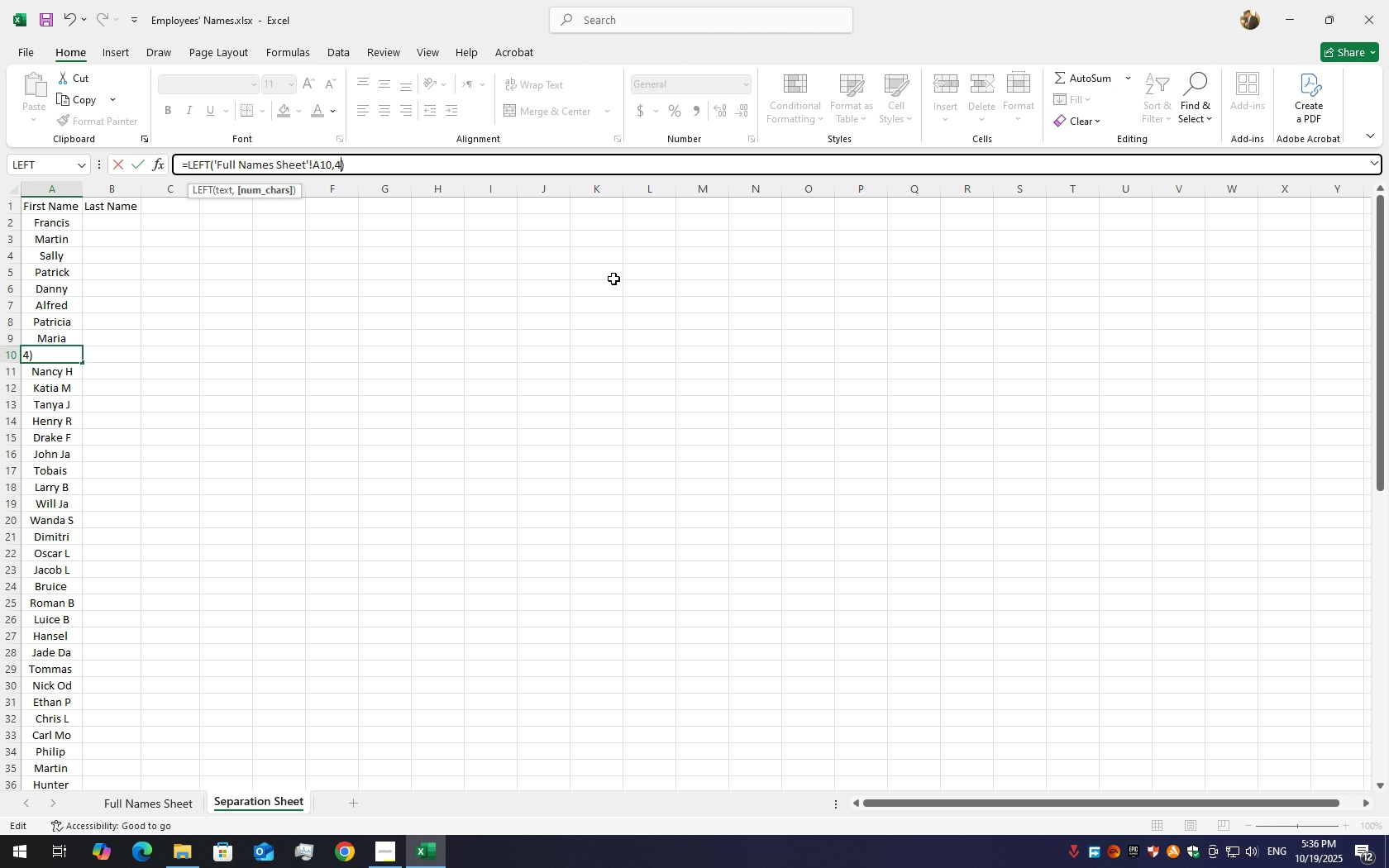 
key(Numpad4)
 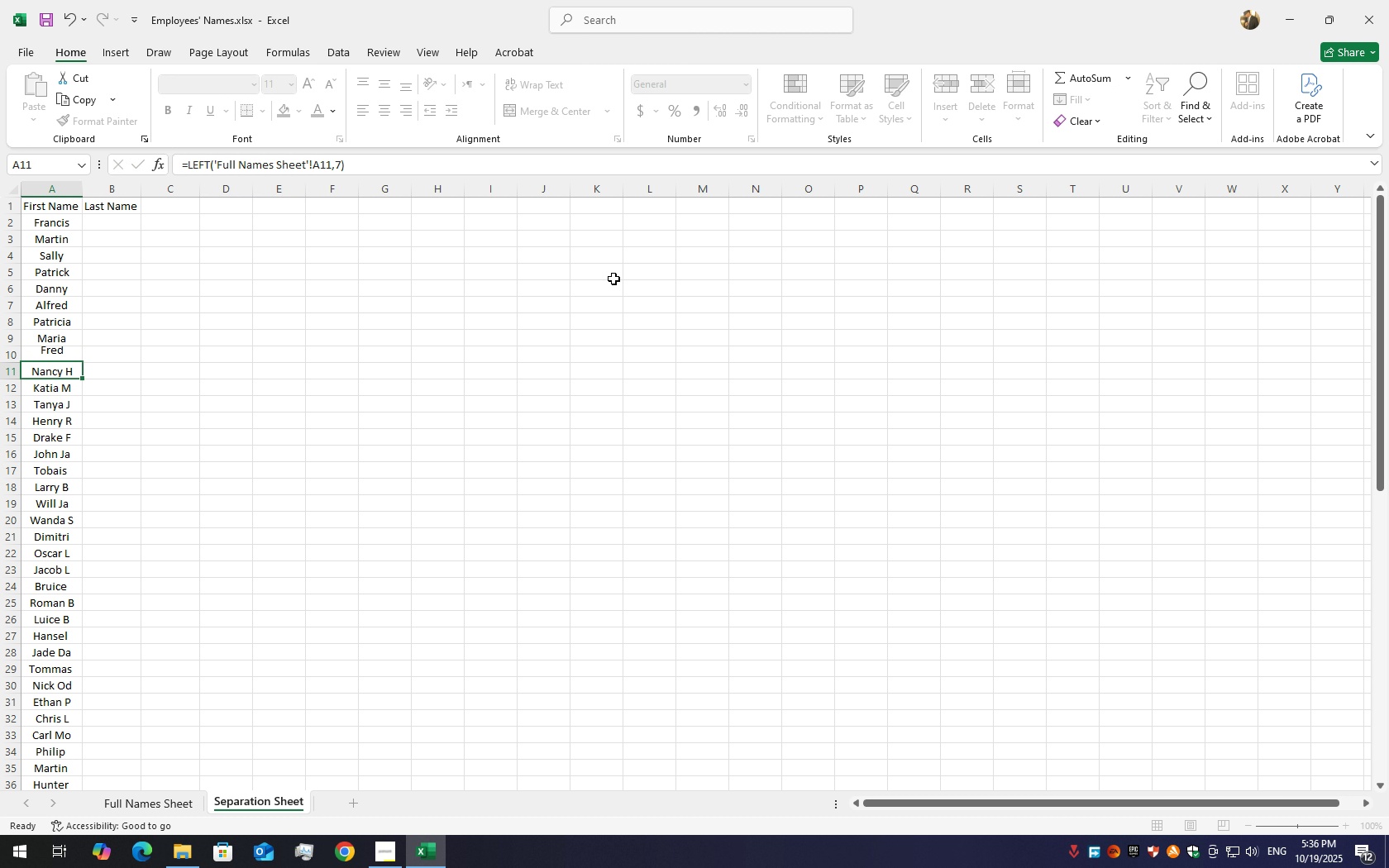 
key(Enter)
 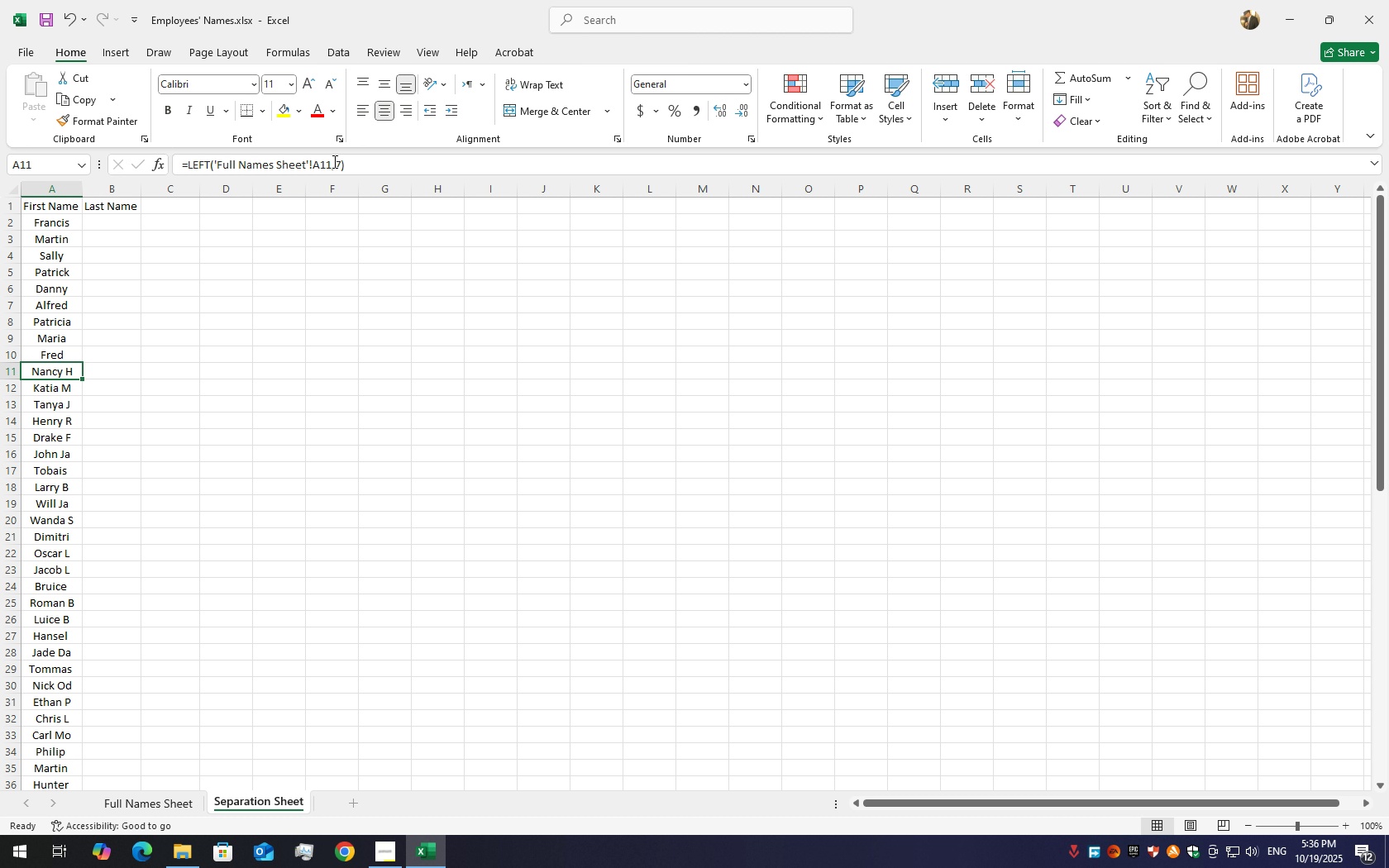 
left_click([342, 164])
 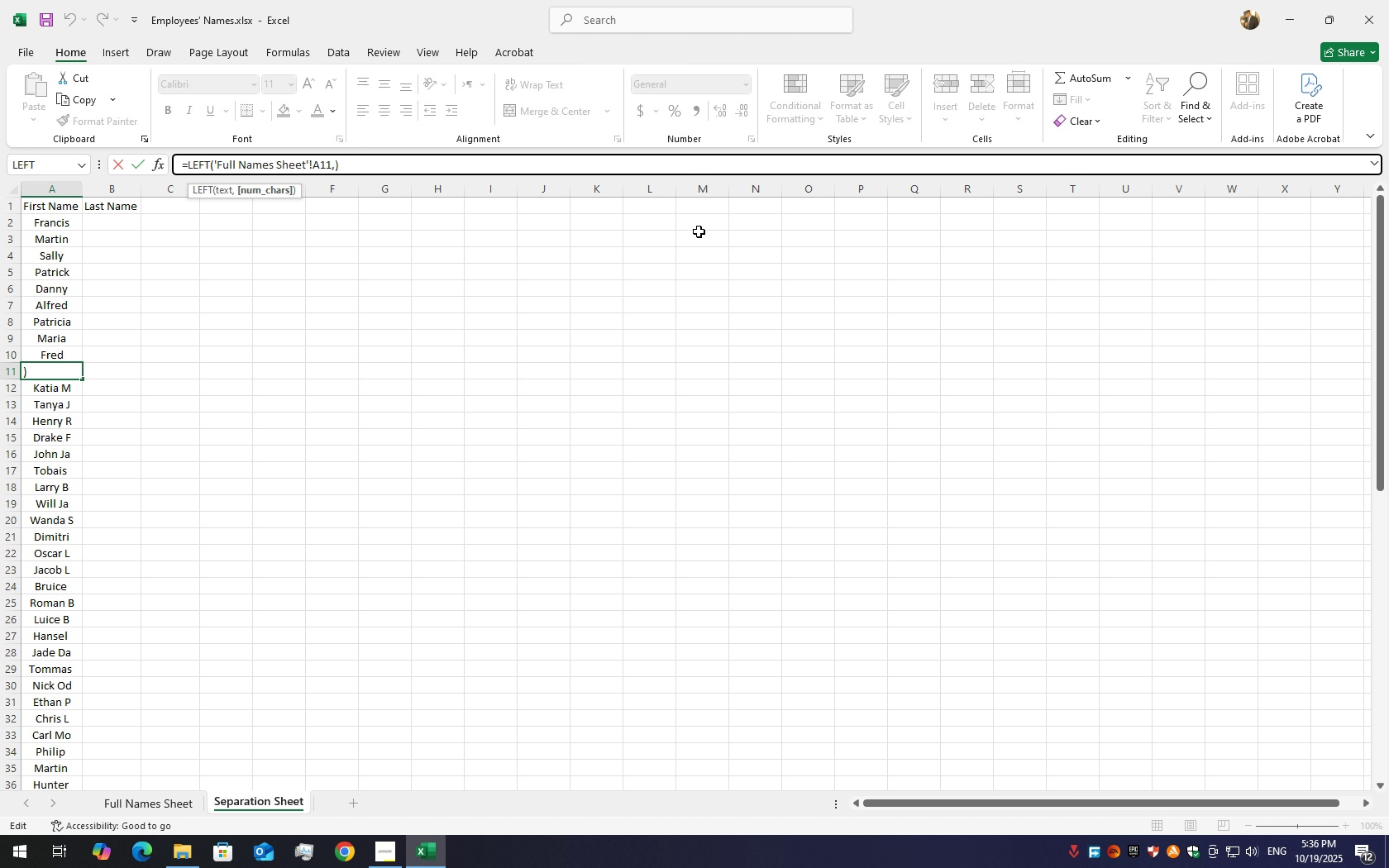 
key(Backspace)
 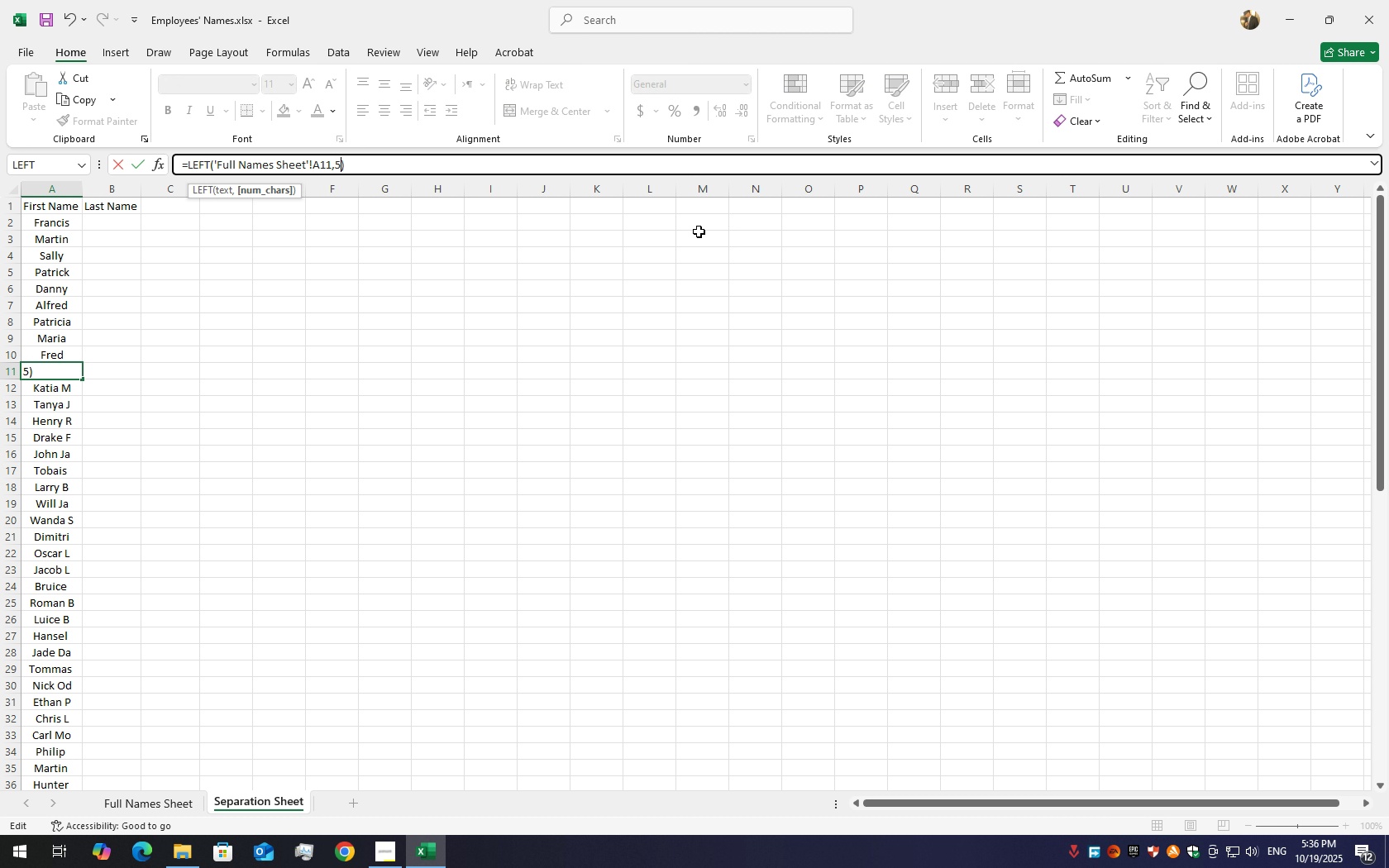 
key(Numpad5)
 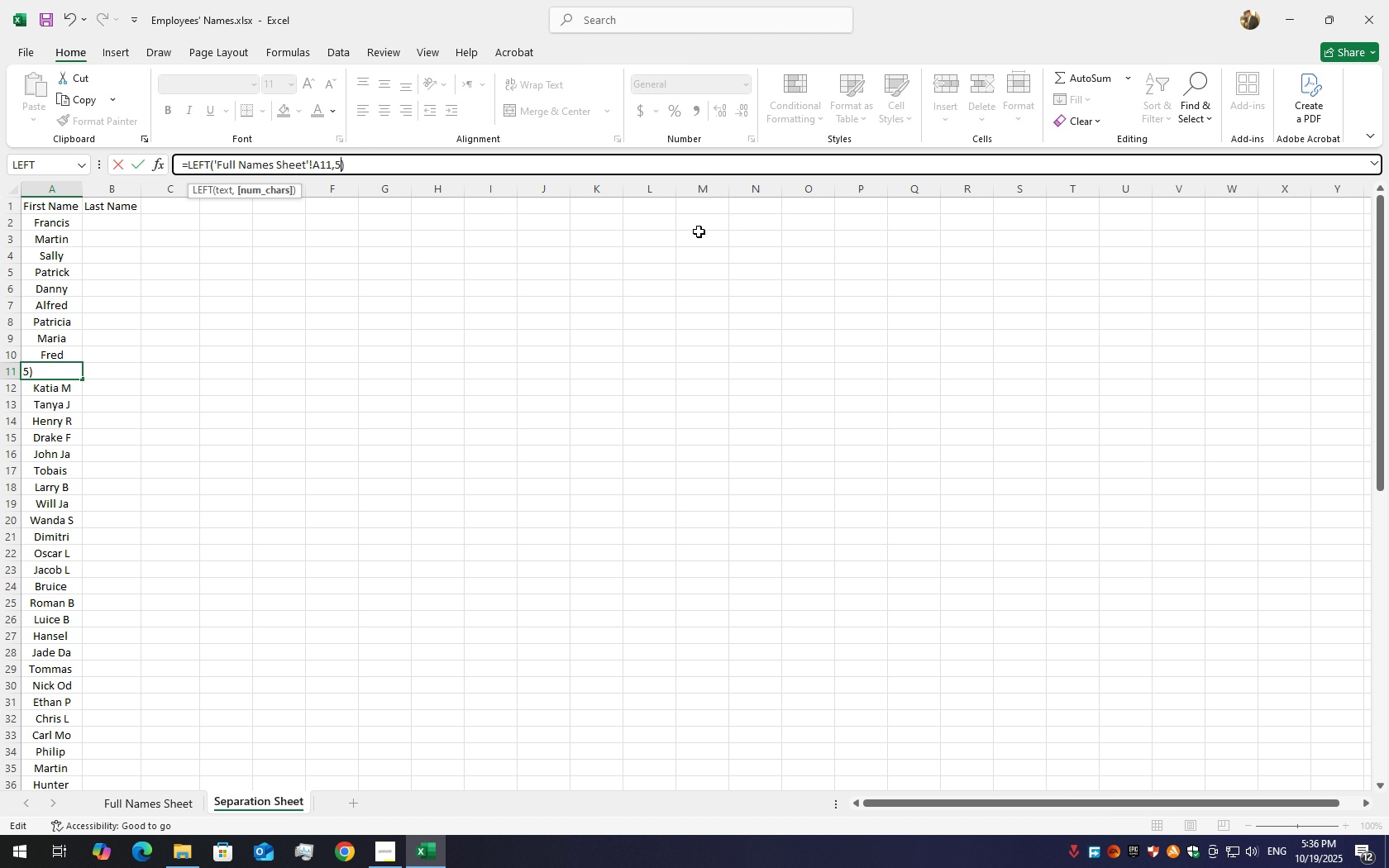 
key(Enter)
 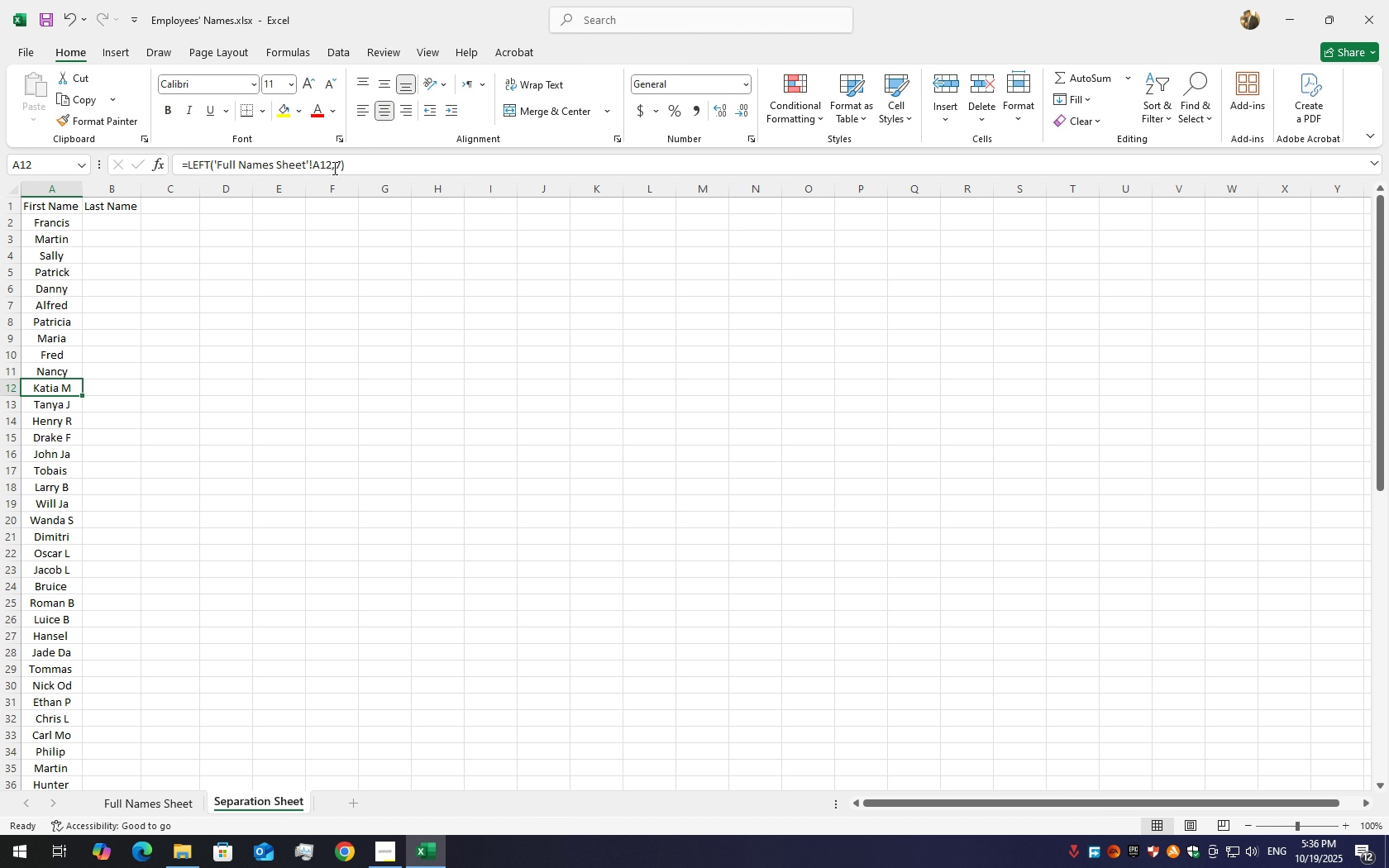 
left_click([343, 168])
 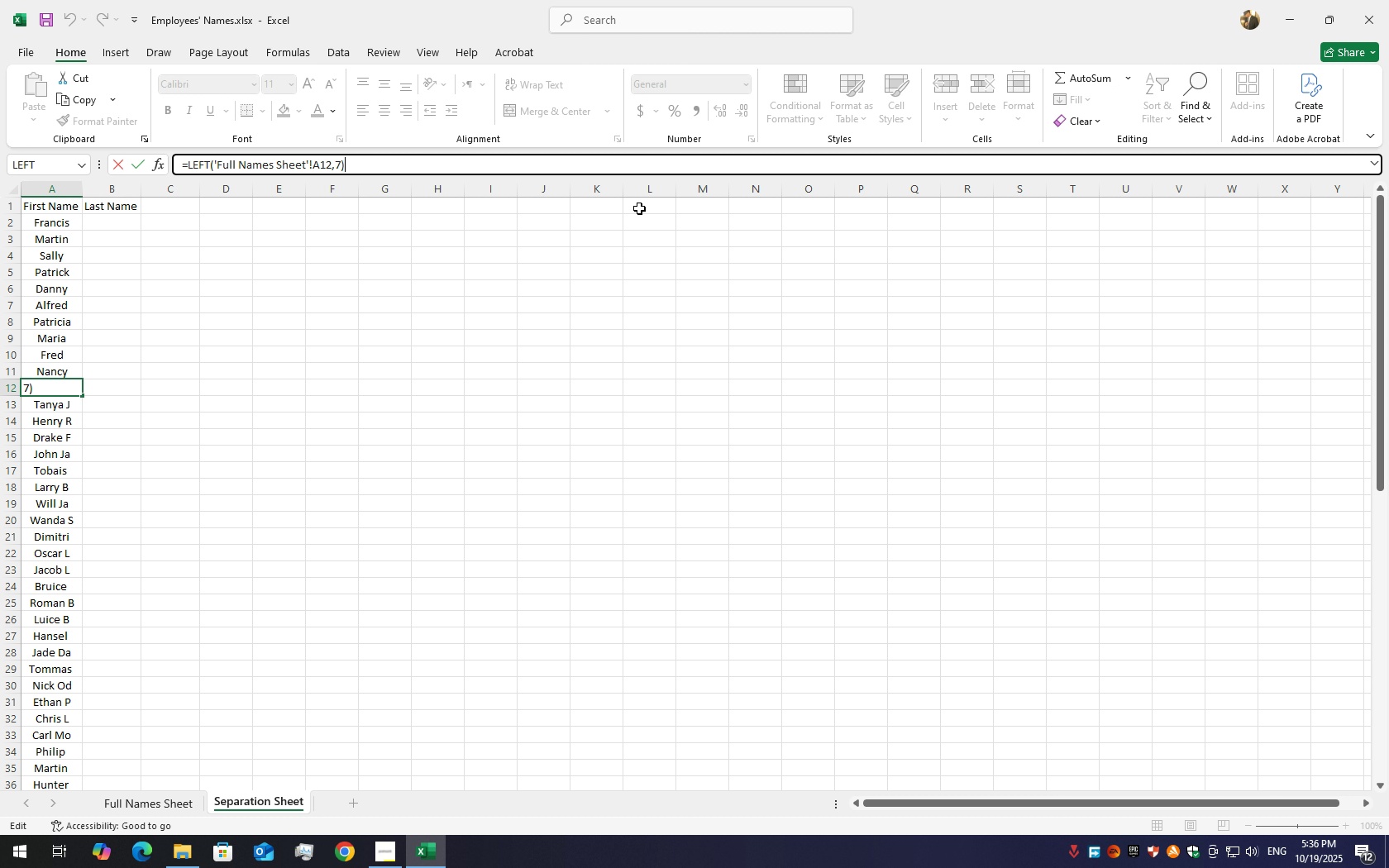 
key(ArrowLeft)
 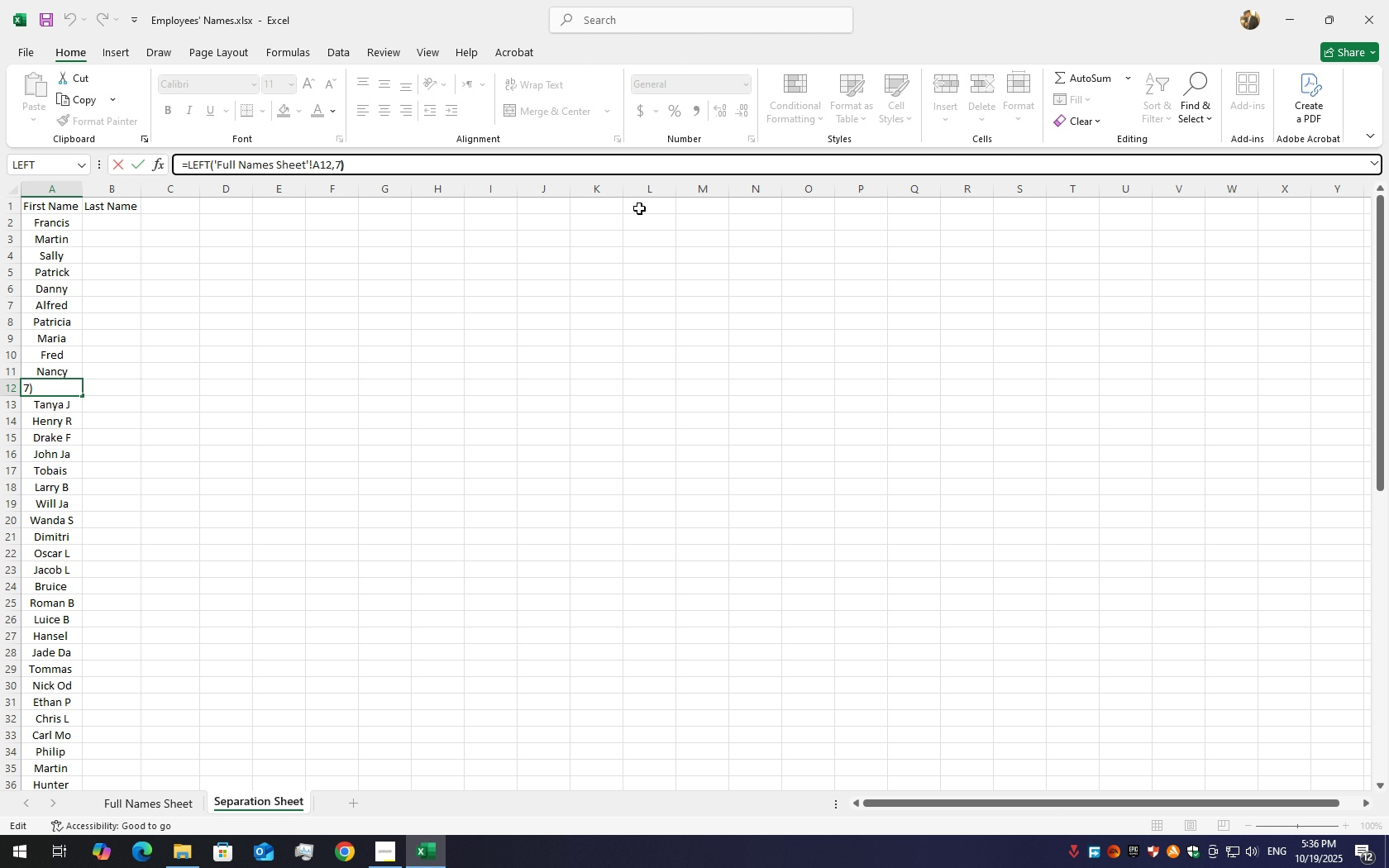 
key(Backspace)
 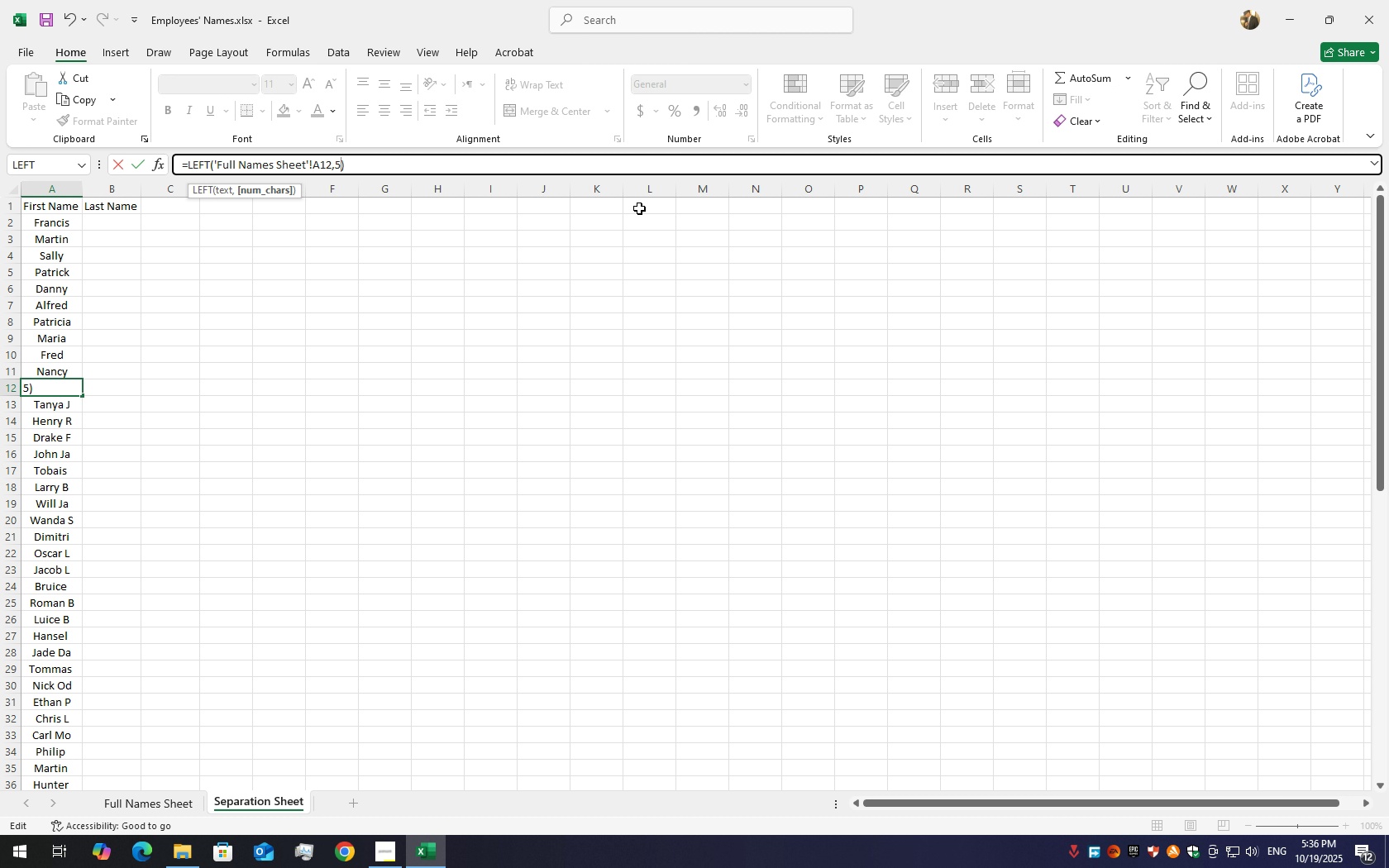 
key(Numpad5)
 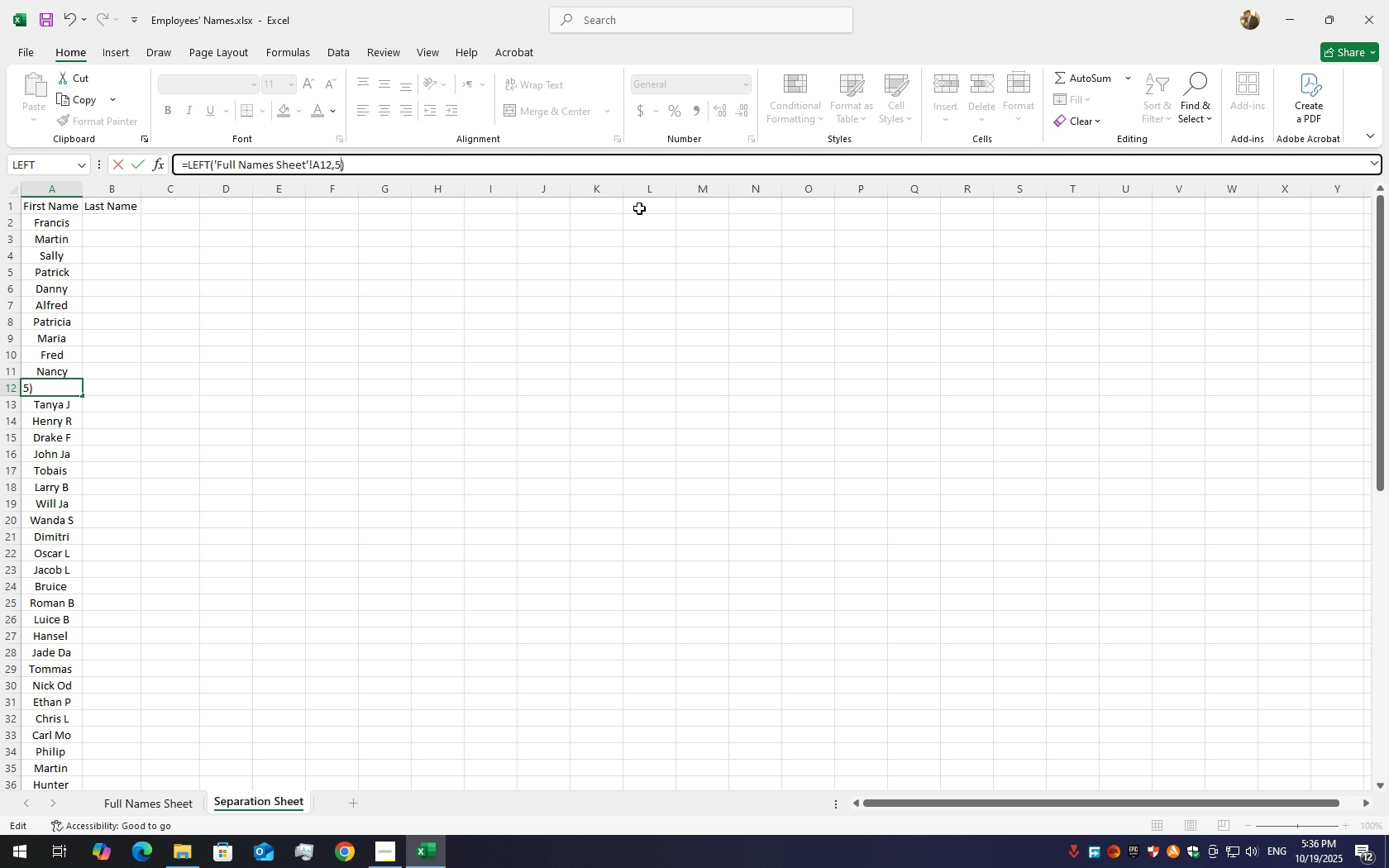 
key(Enter)
 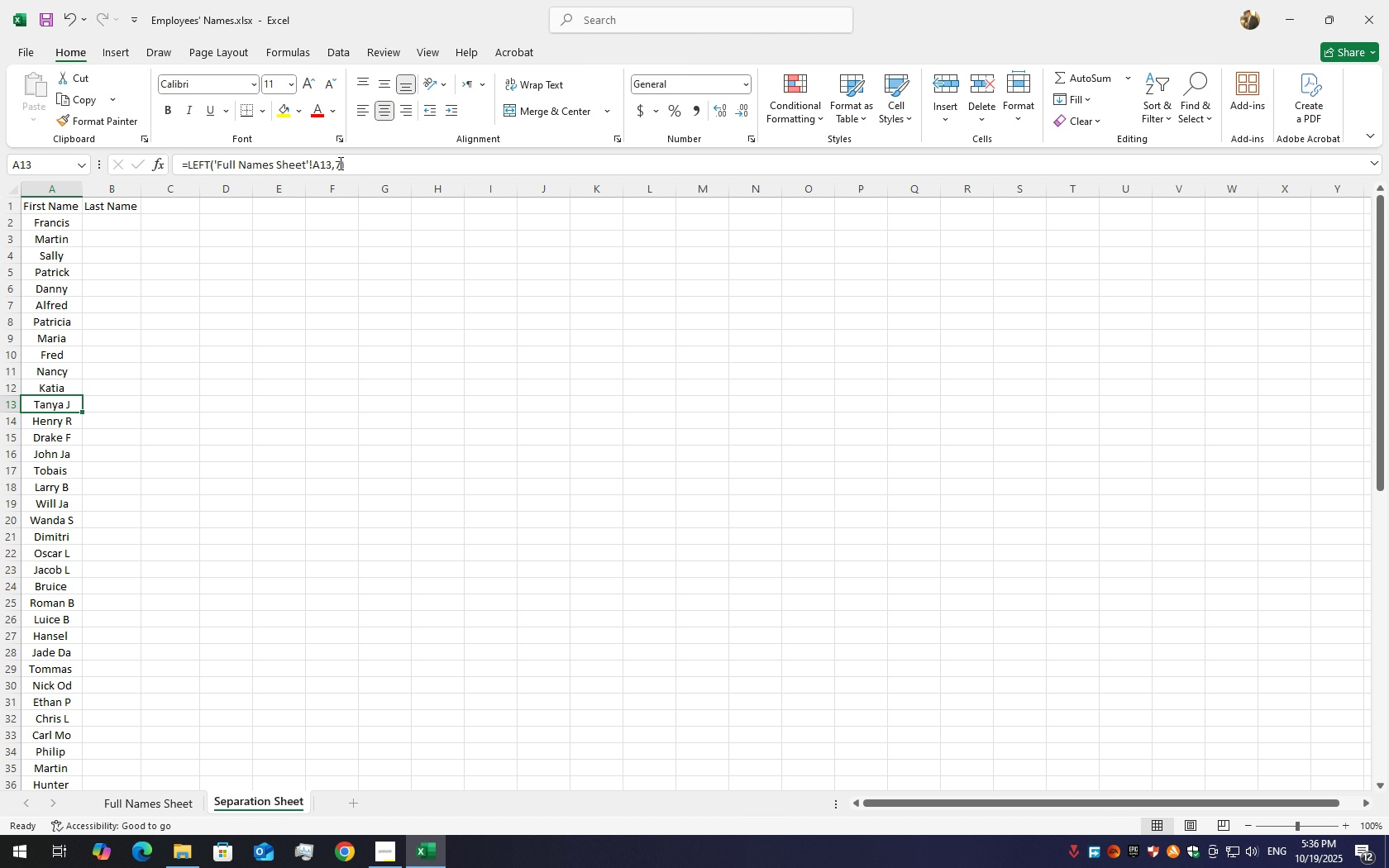 
left_click([339, 162])
 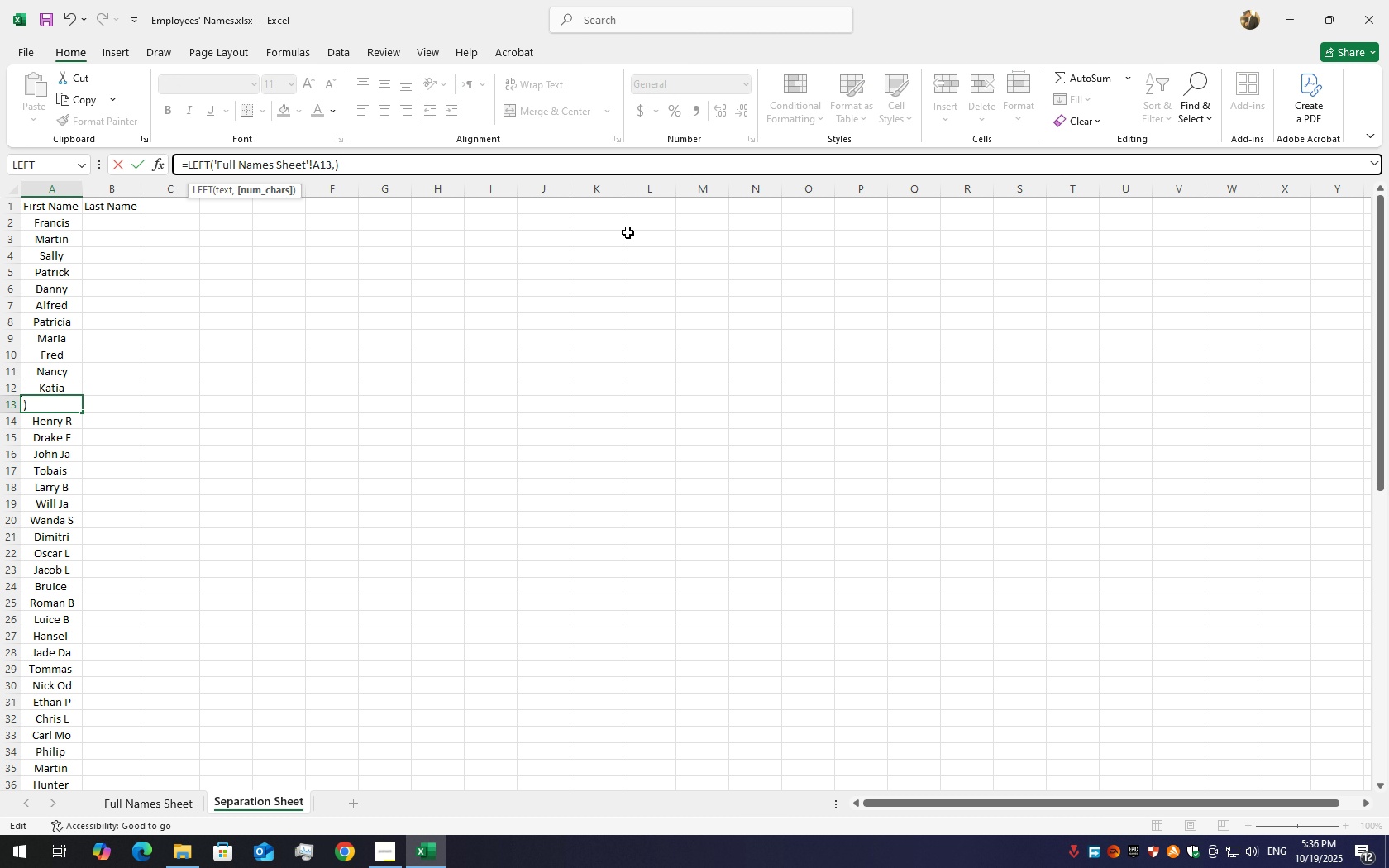 
key(Backspace)
 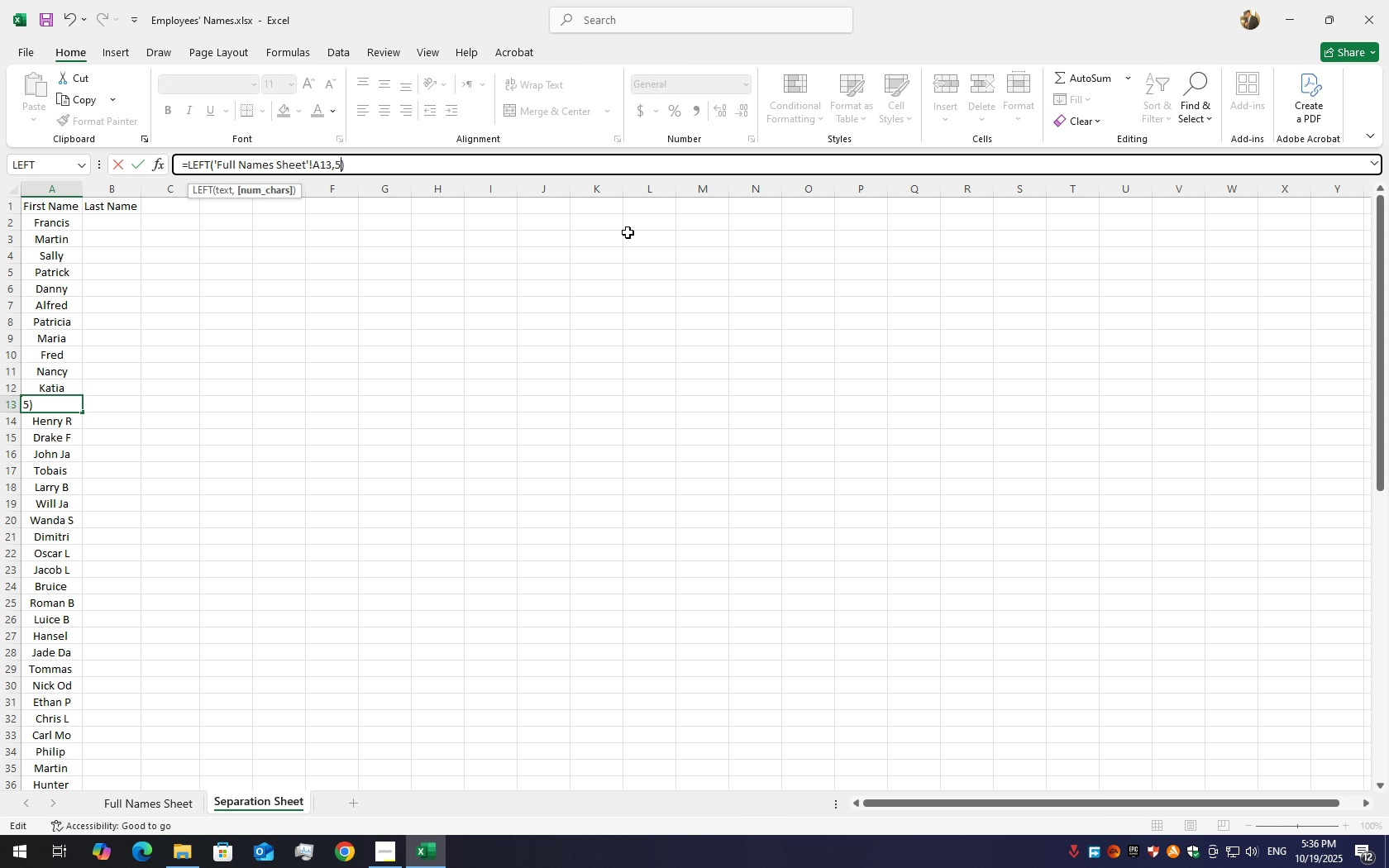 
key(Numpad5)
 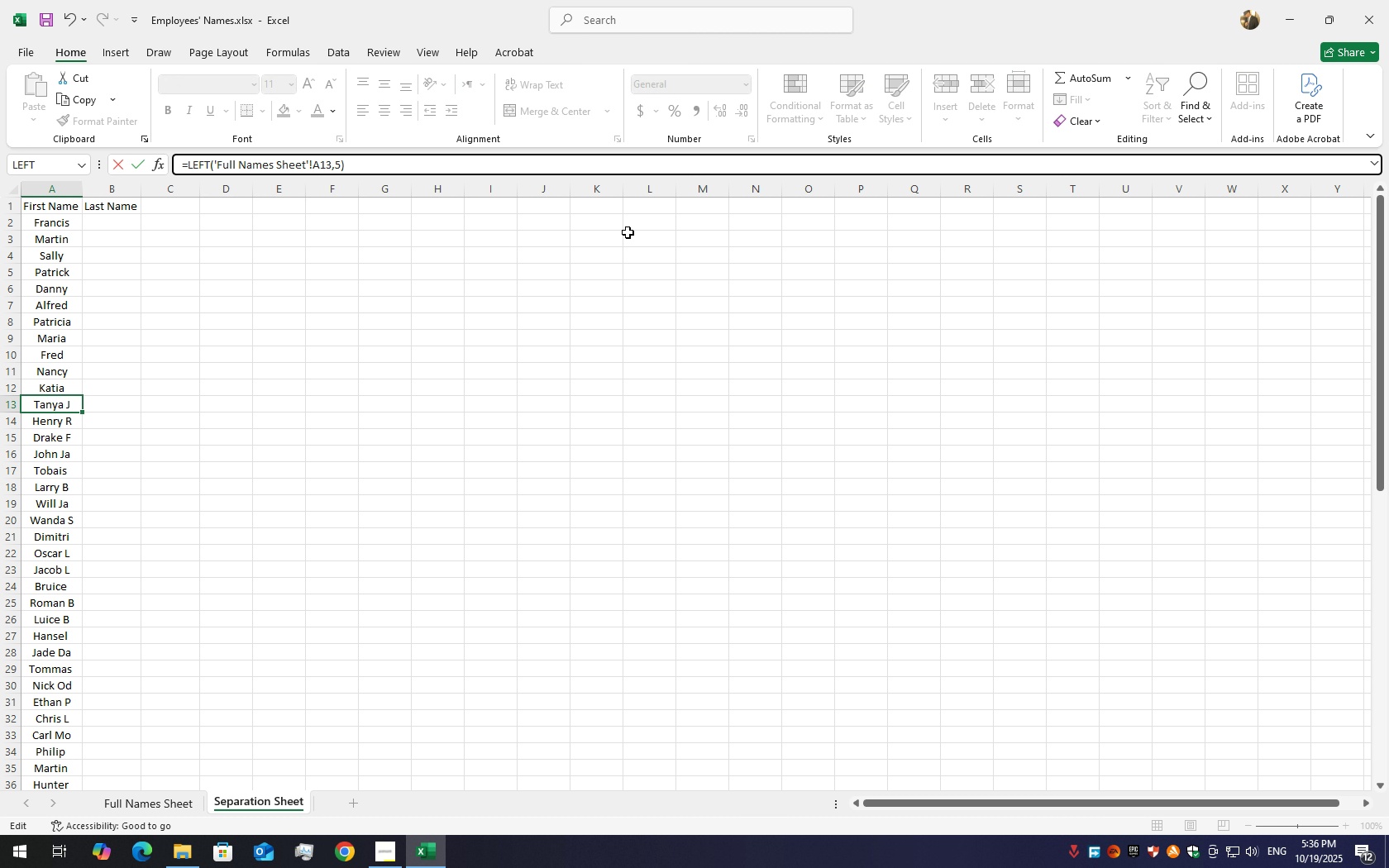 
key(Enter)
 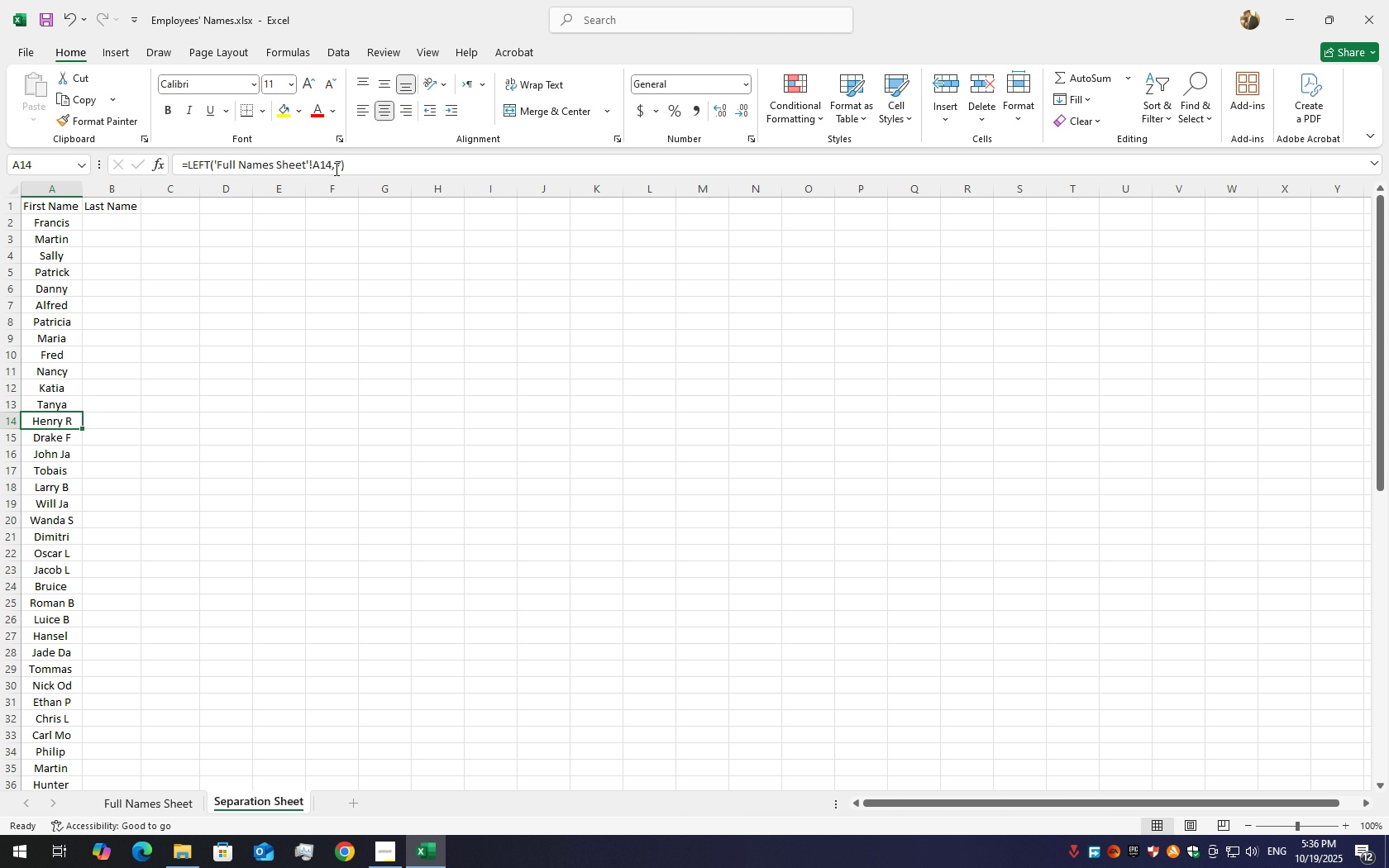 
left_click([341, 167])
 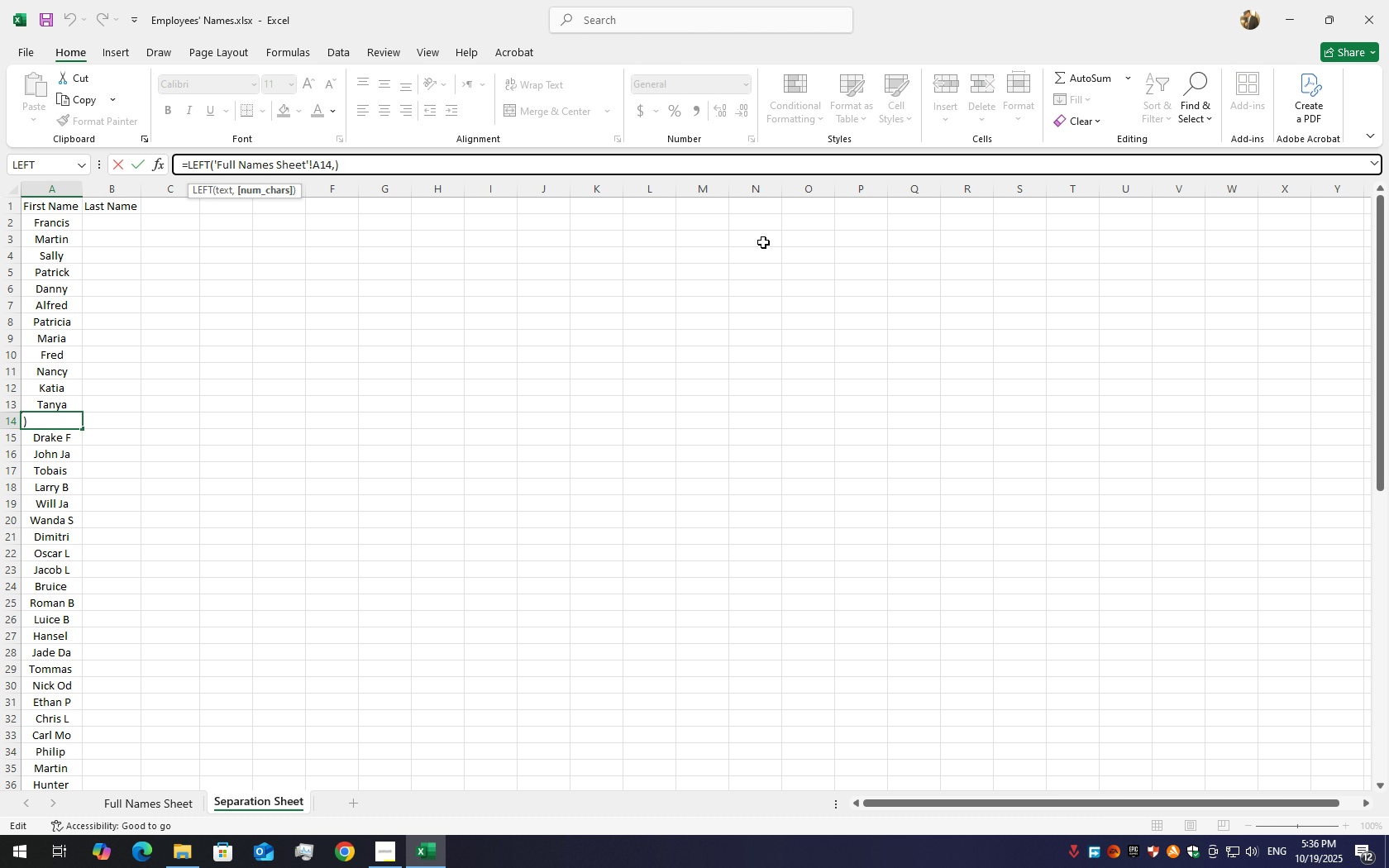 
key(Backspace)
 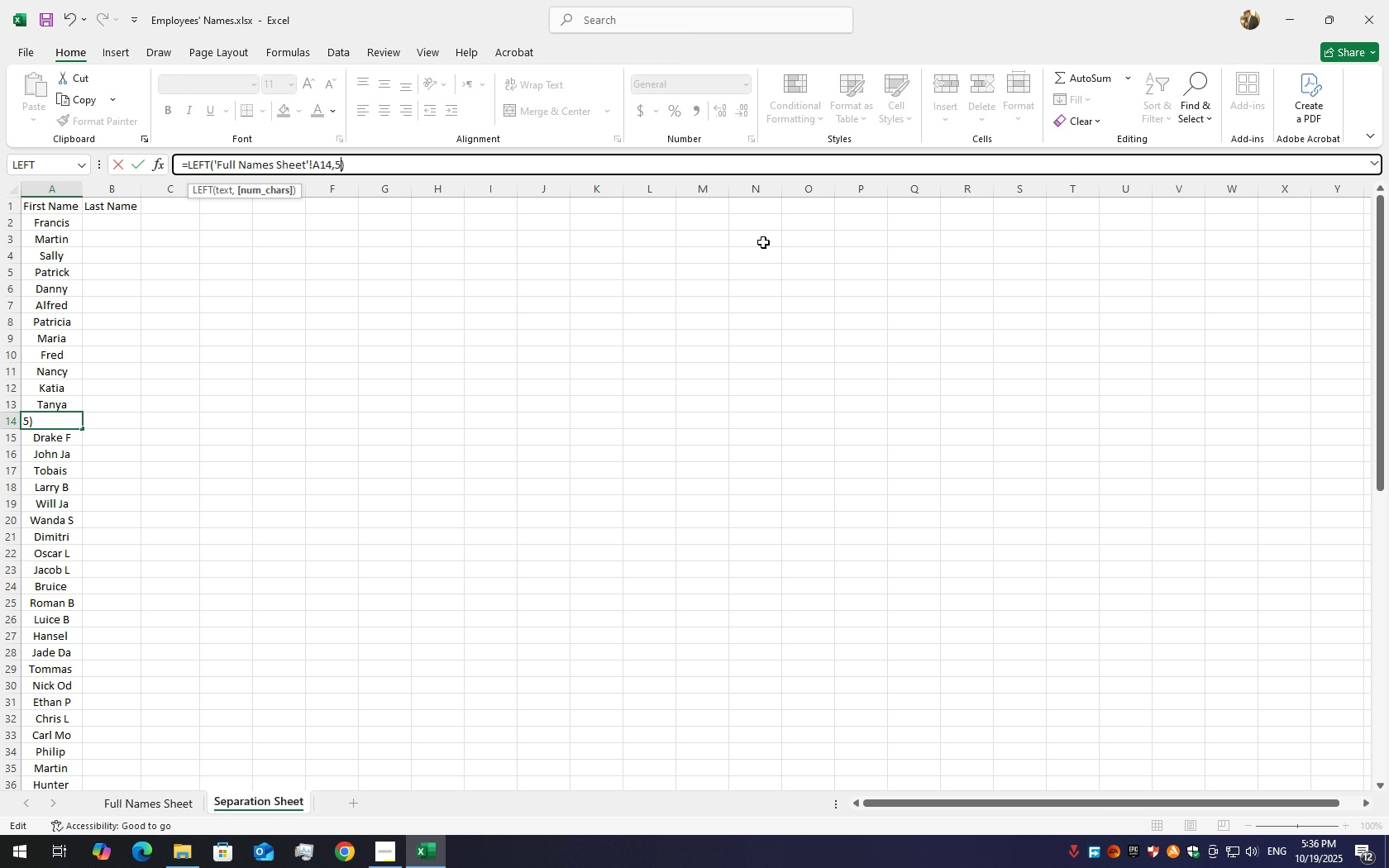 
key(Numpad5)
 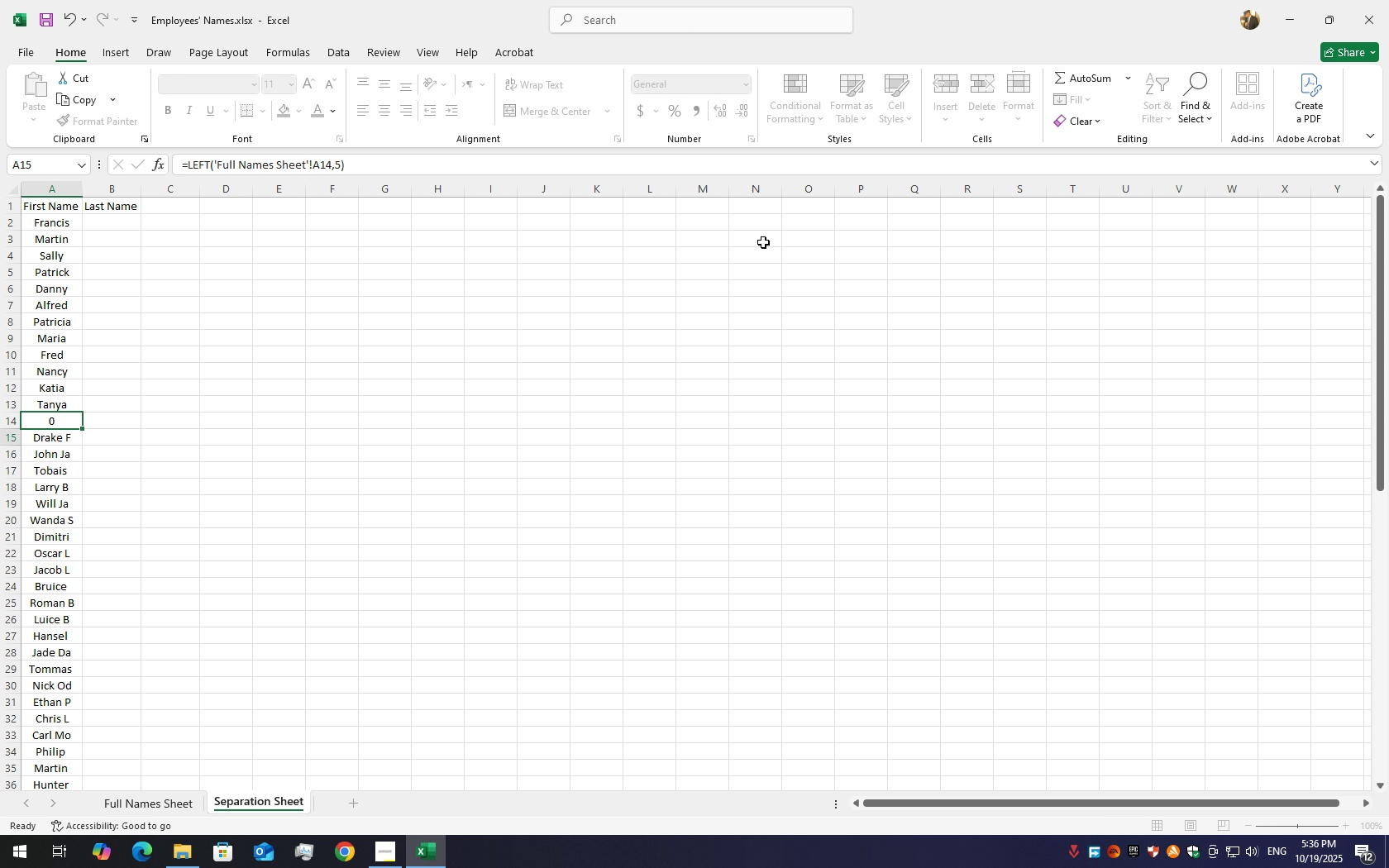 
key(Enter)
 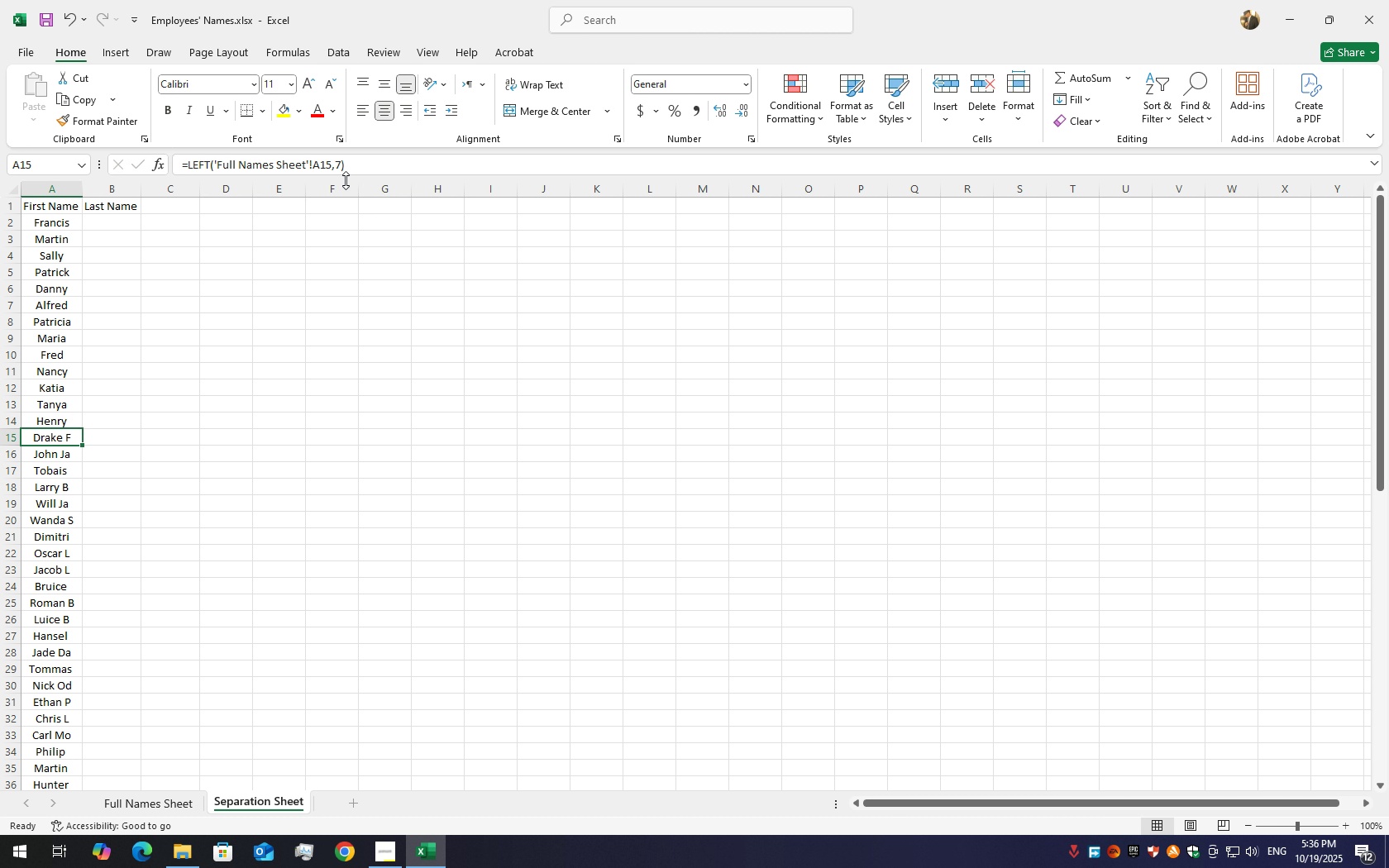 
left_click([342, 170])
 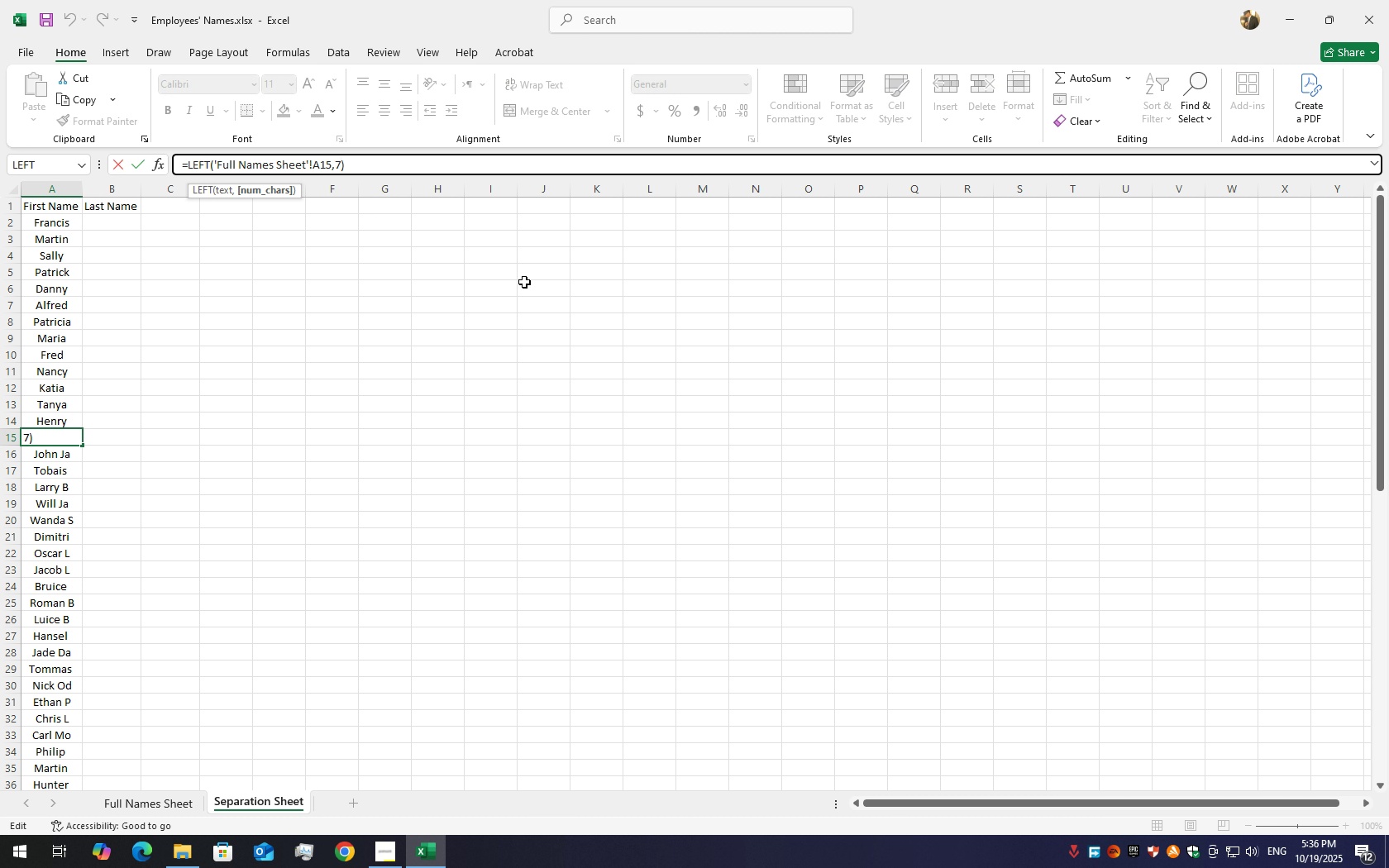 
key(Backspace)
 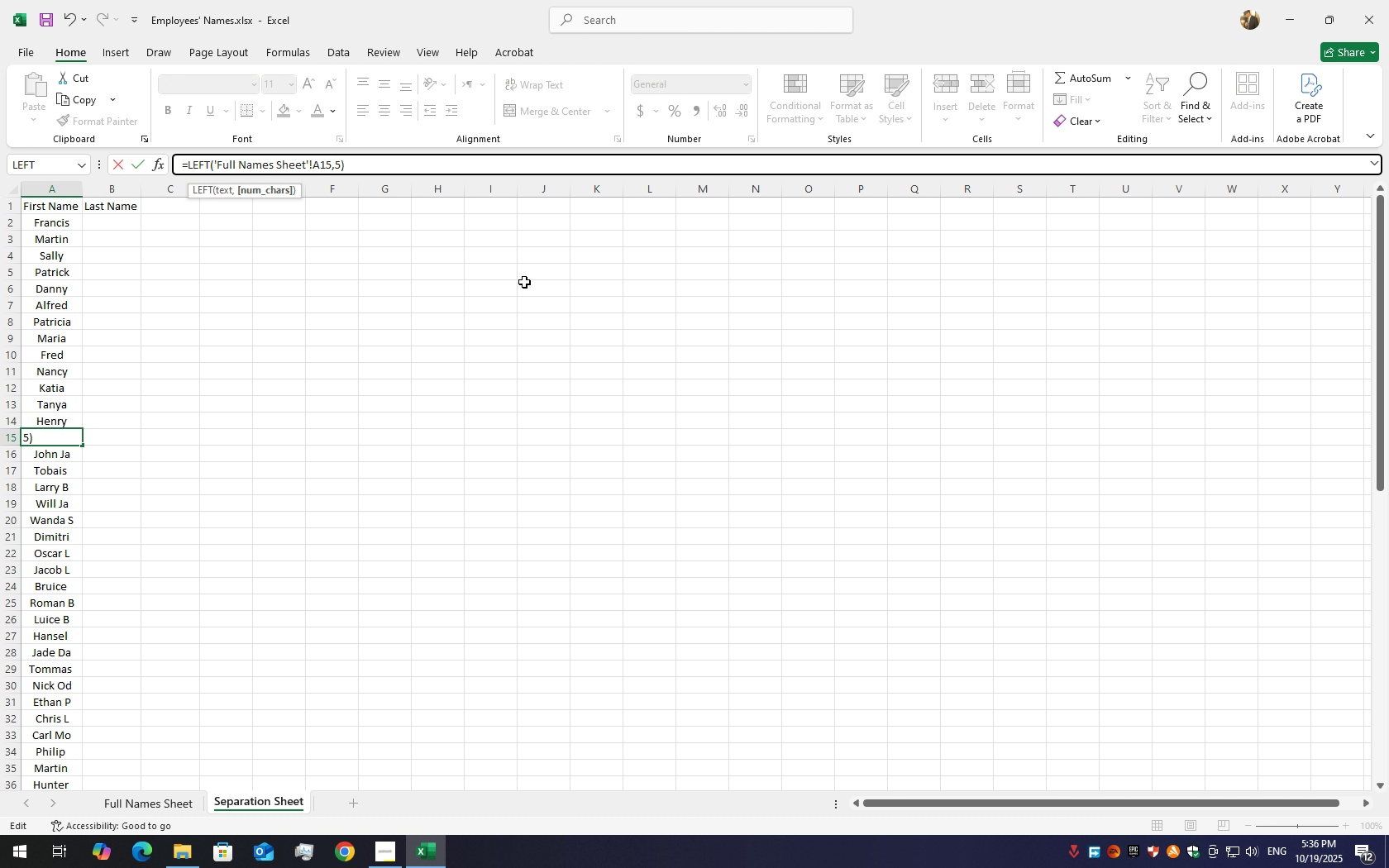 
key(Numpad5)
 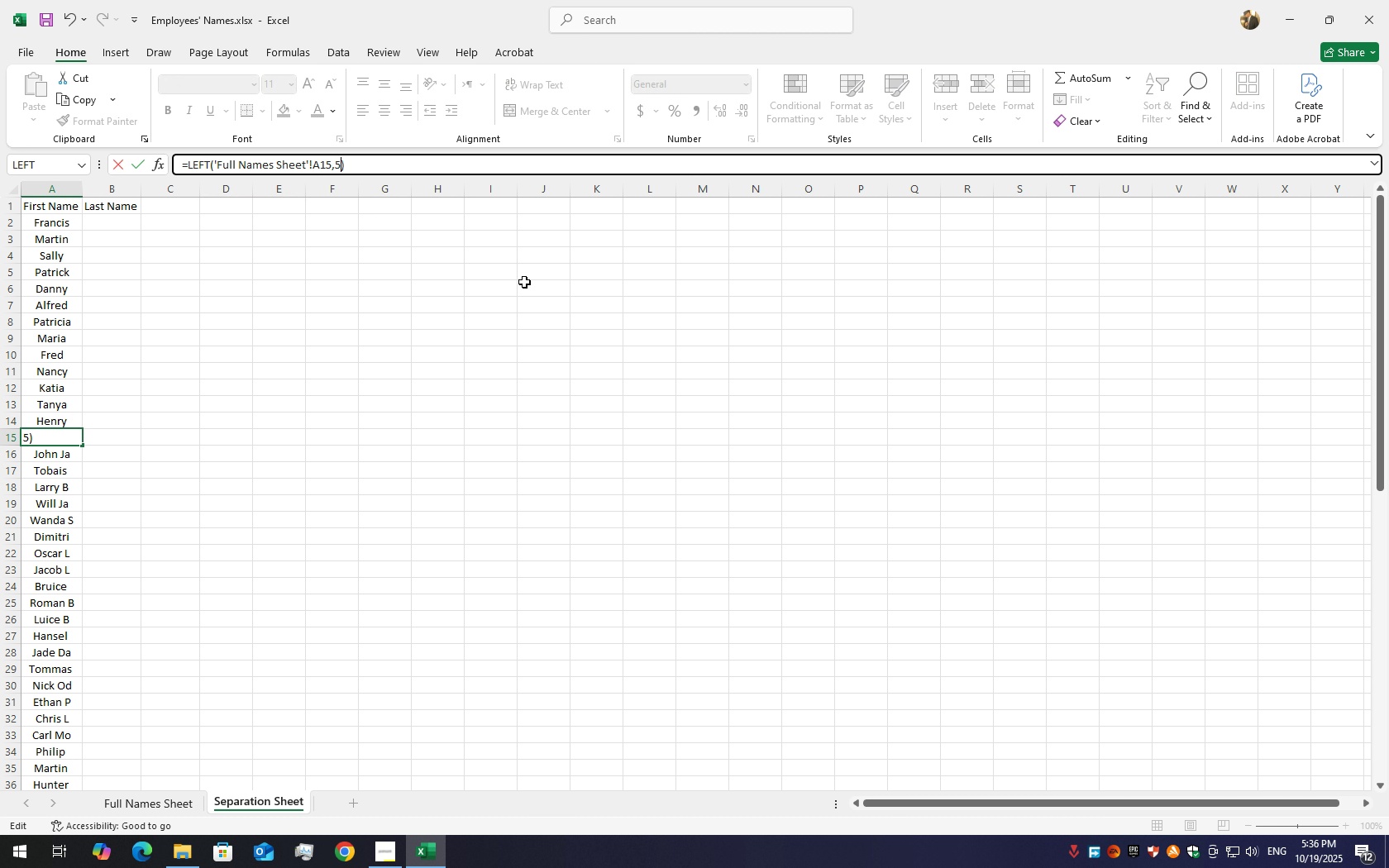 
key(Enter)
 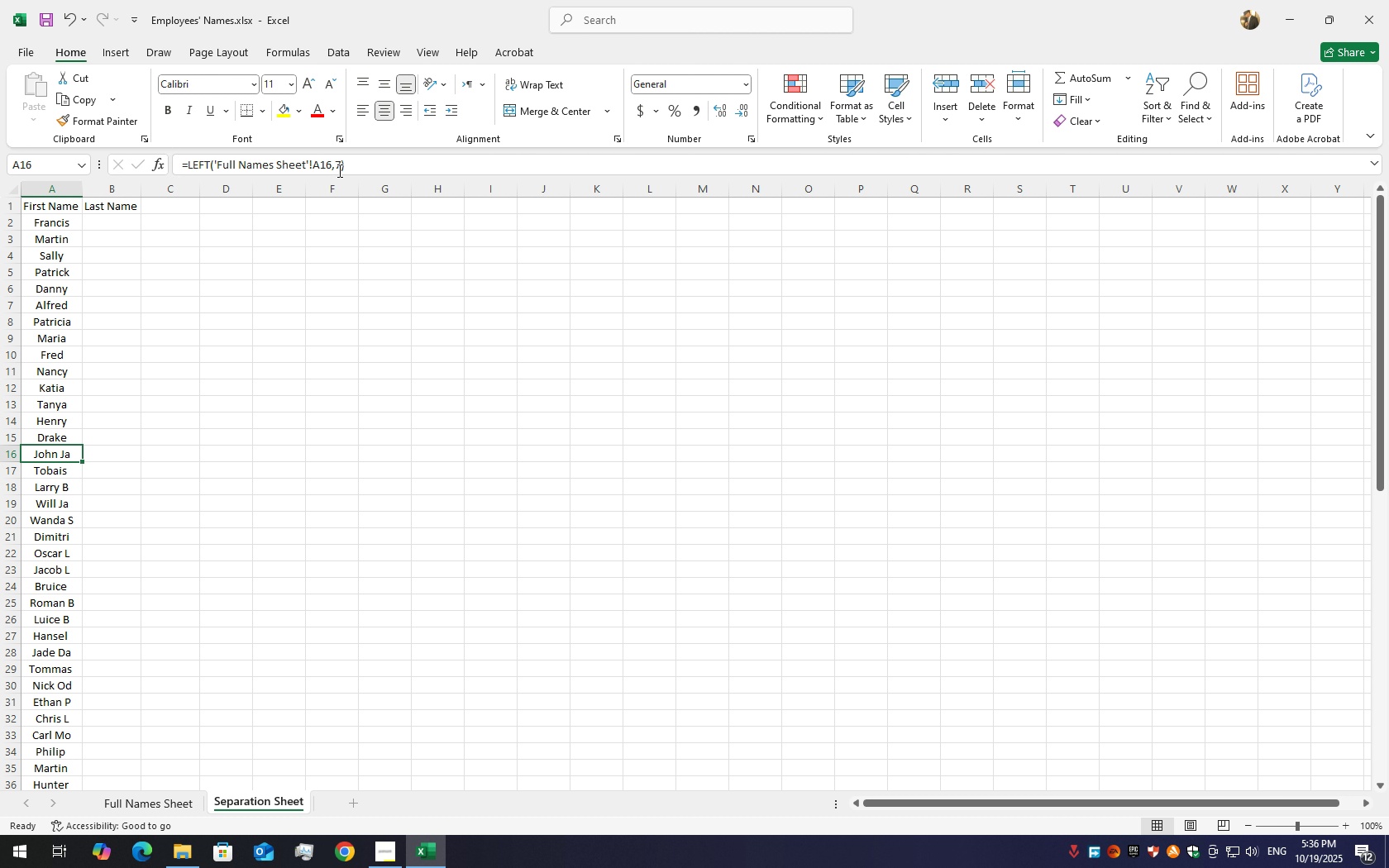 
left_click([339, 170])
 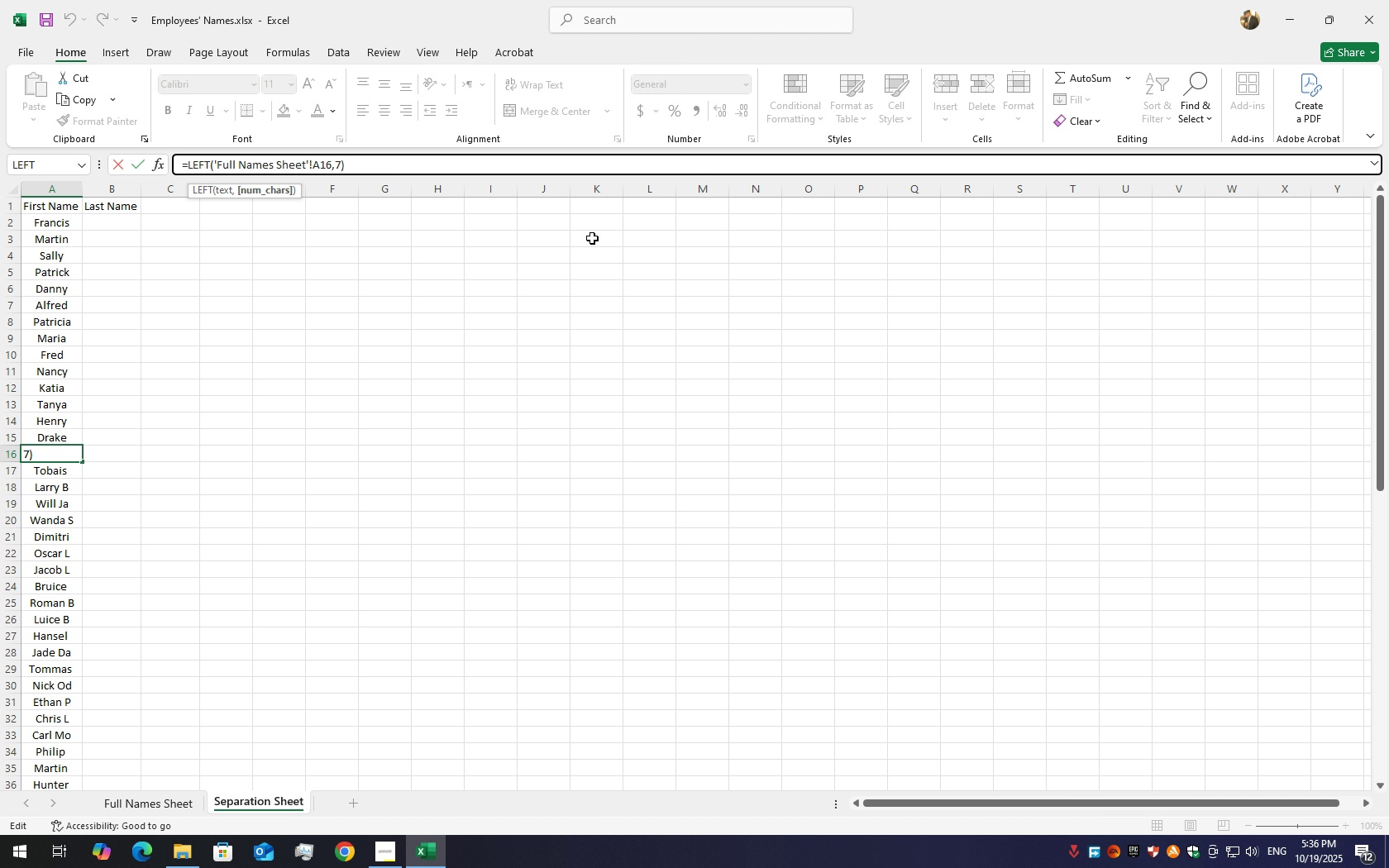 
key(Backspace)
 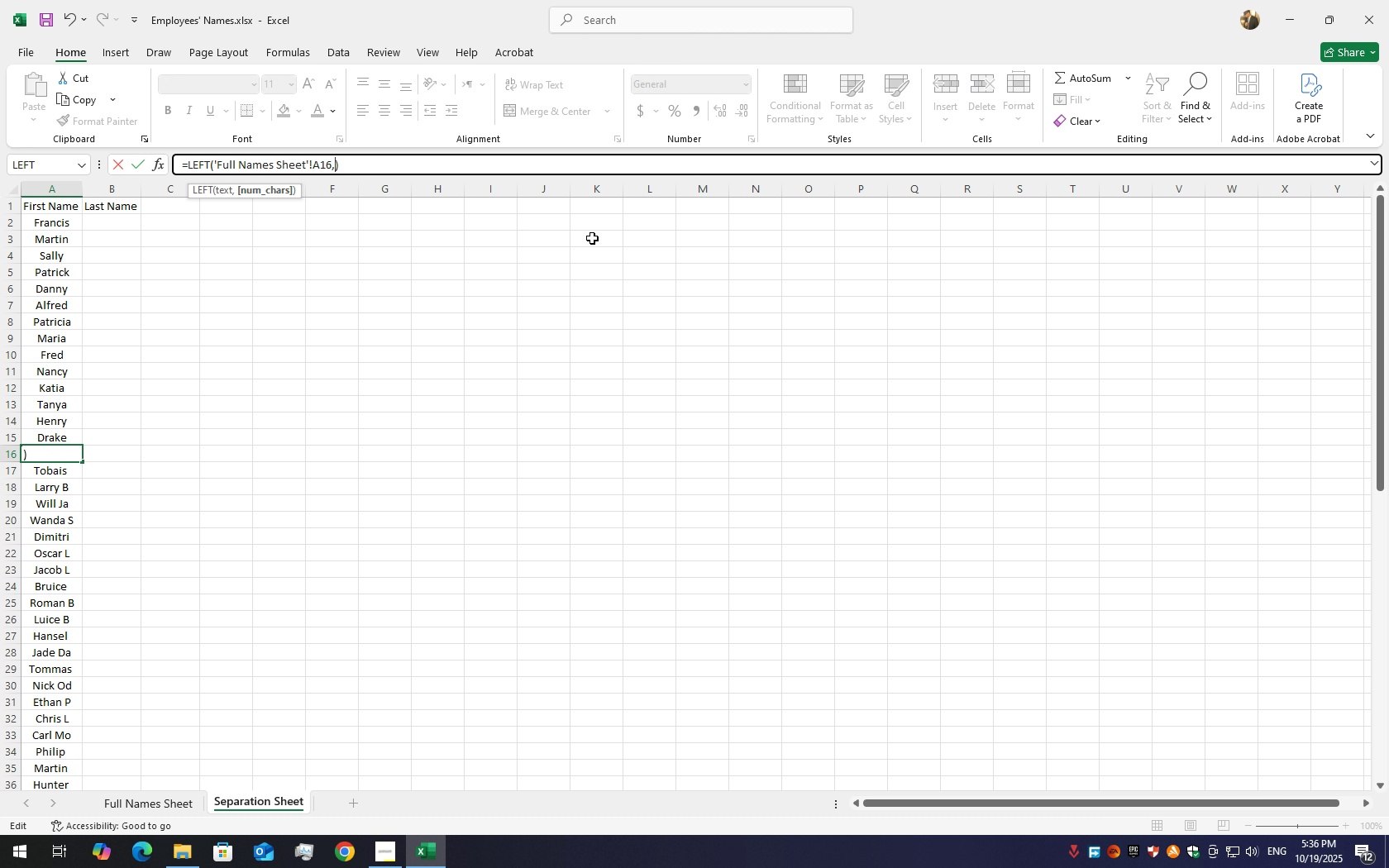 
key(Numpad4)
 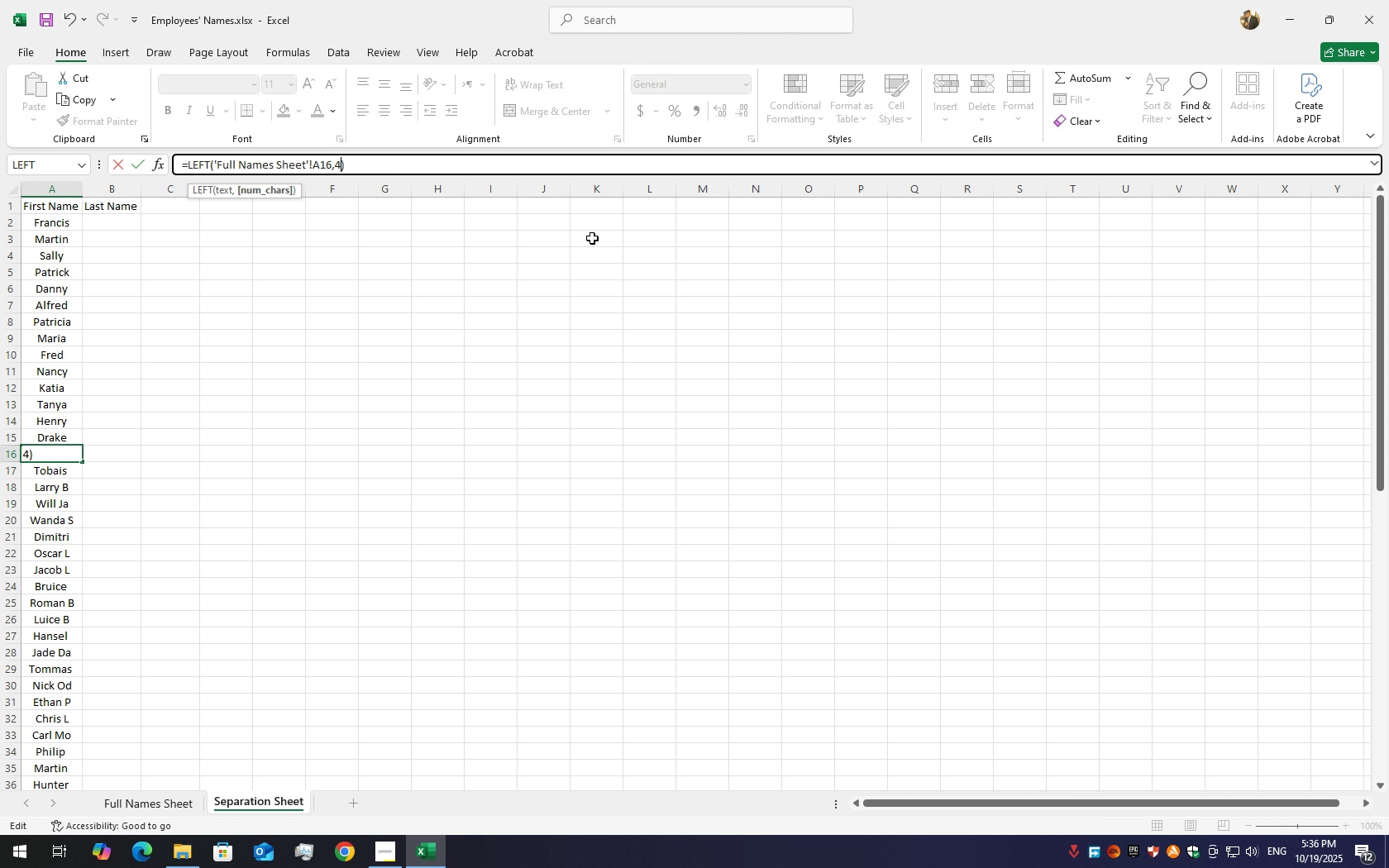 
key(Enter)
 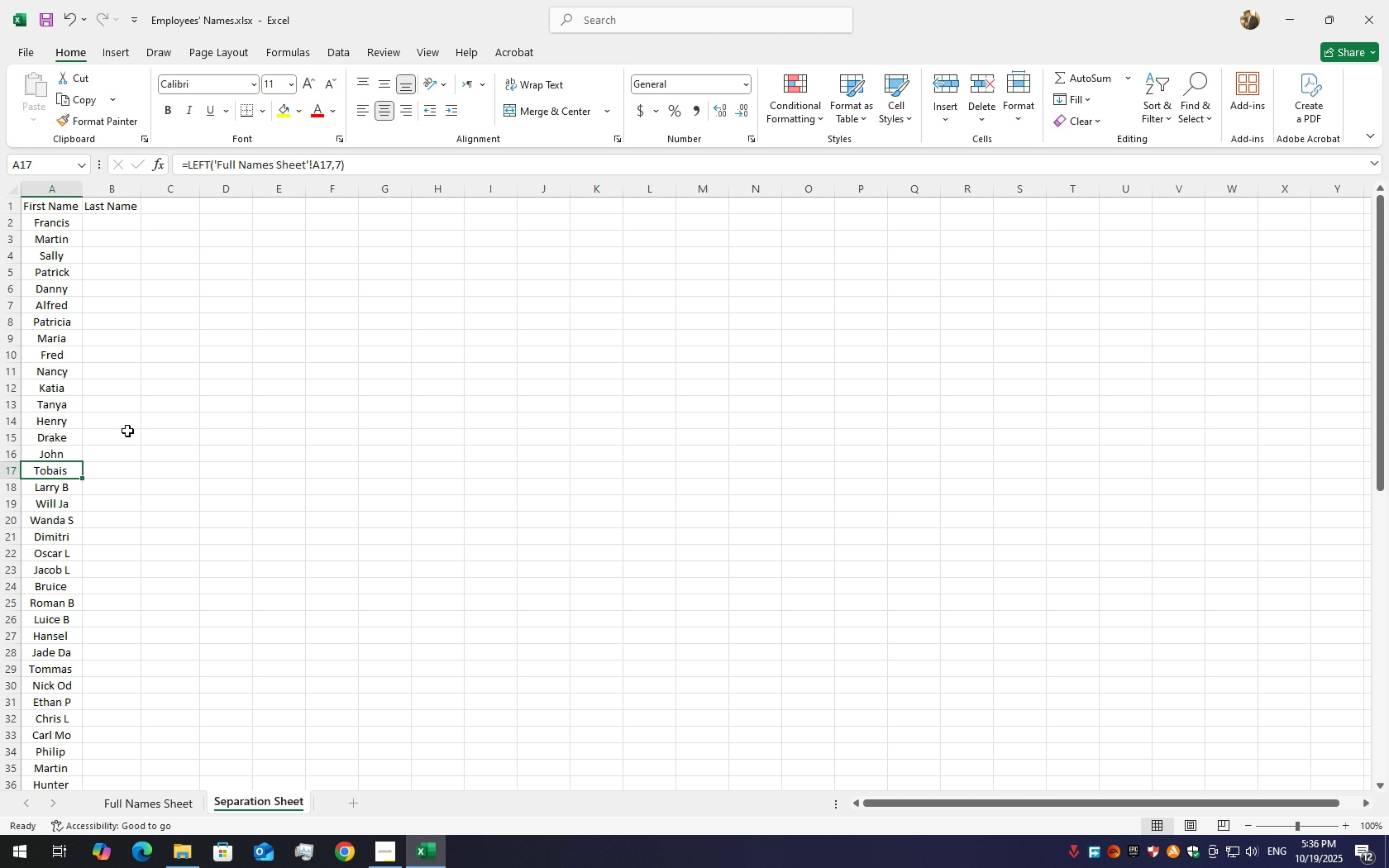 
mouse_move([350, 185])
 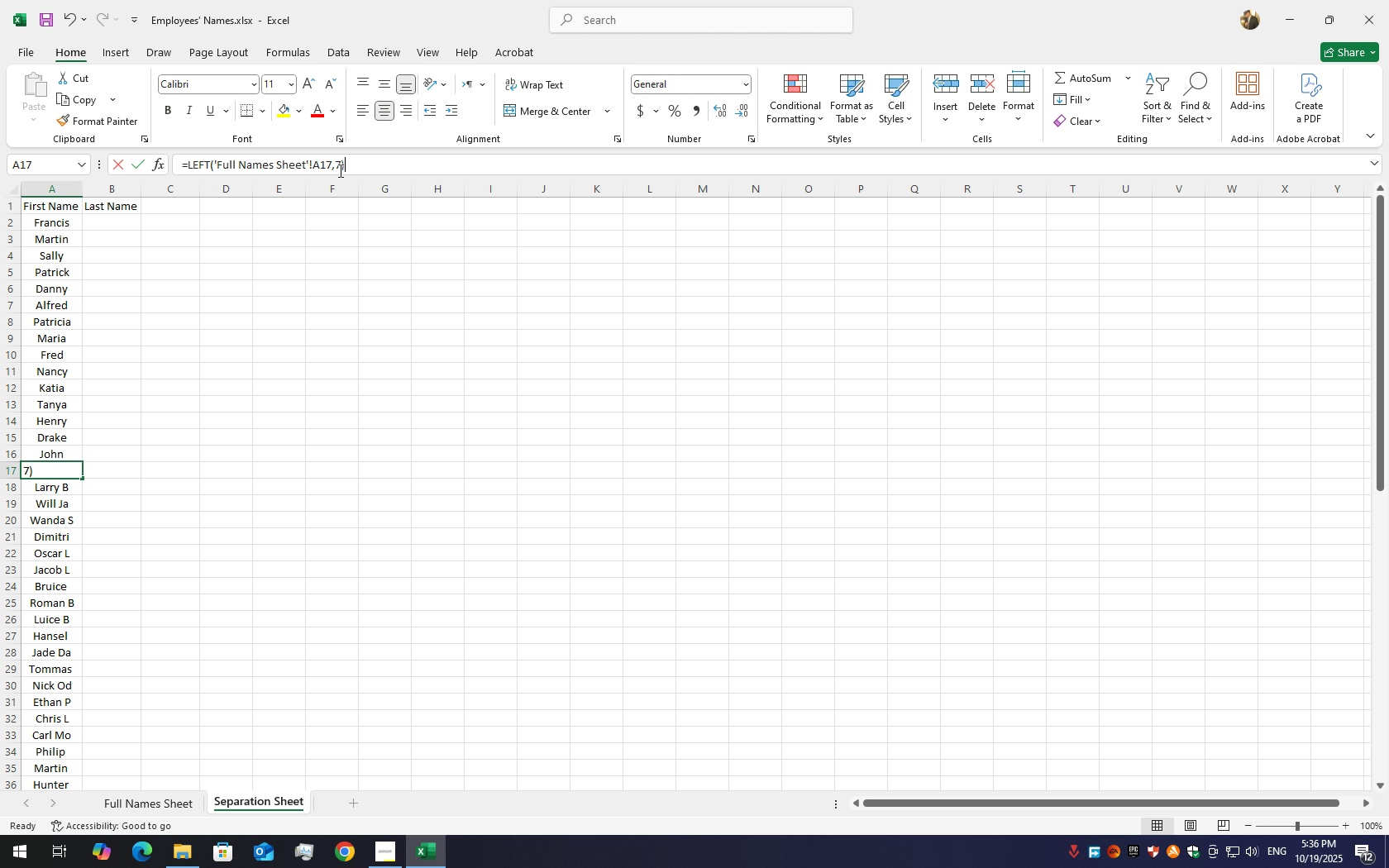 
left_click([339, 170])
 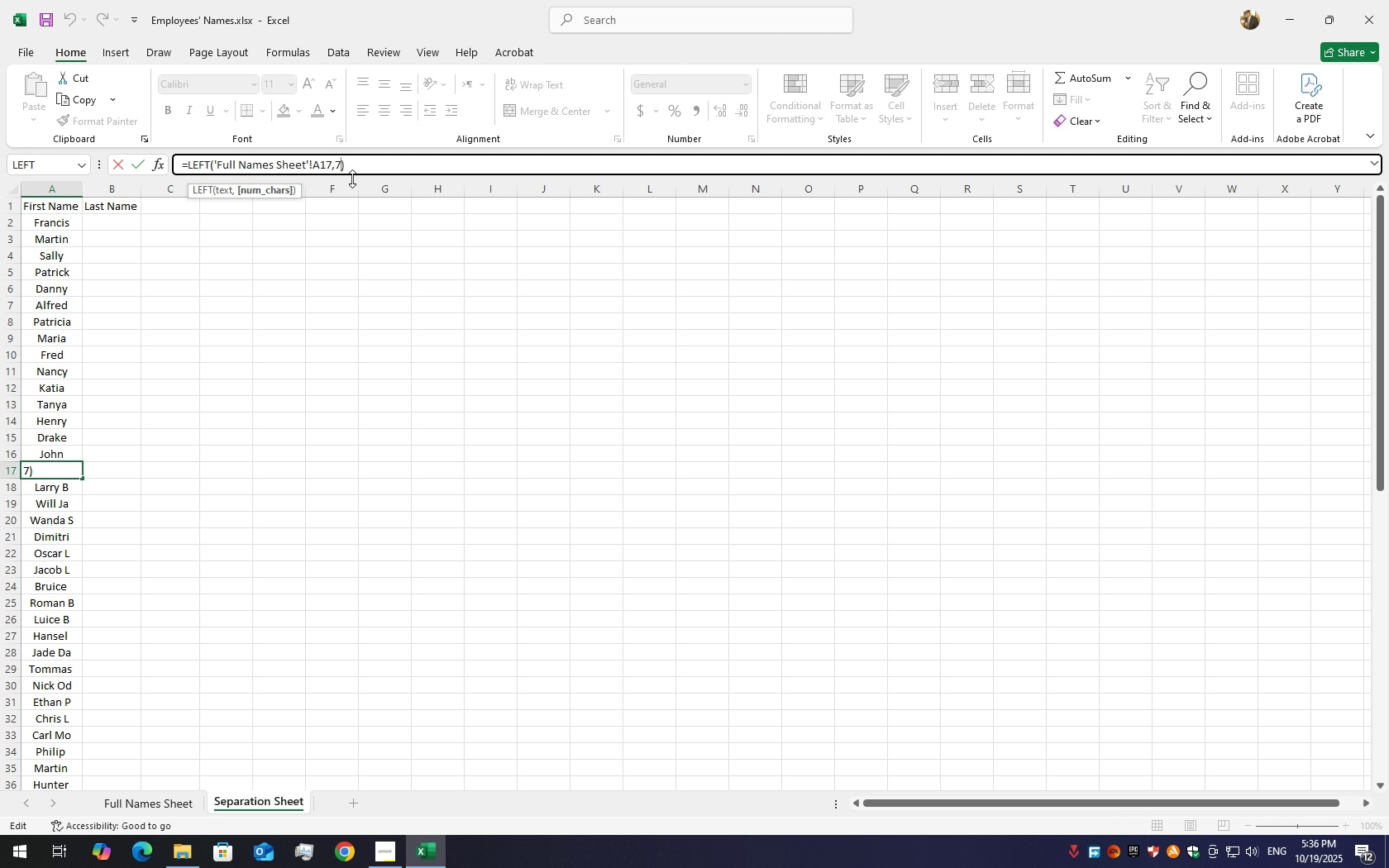 
key(Backspace)
 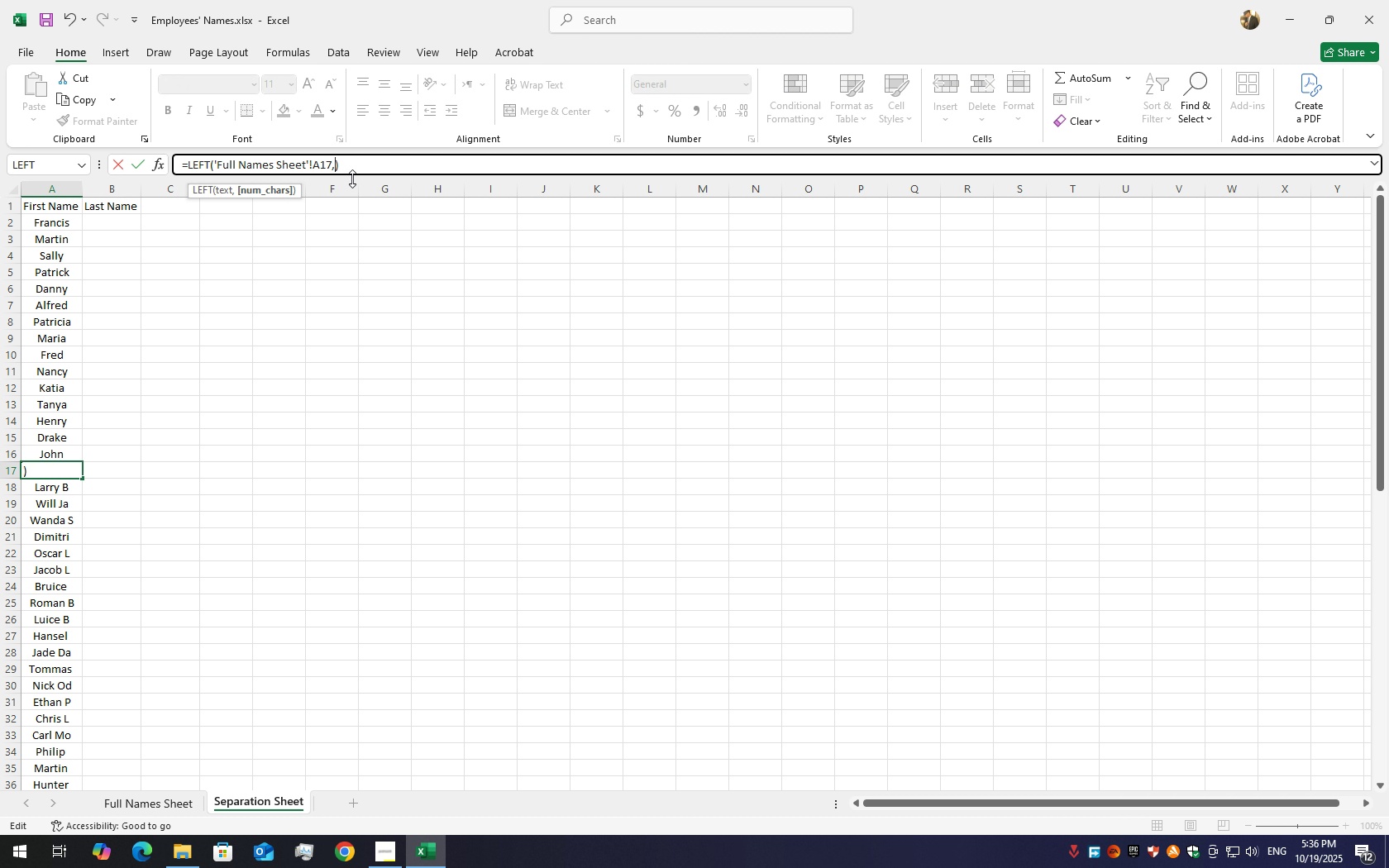 
key(Numpad6)
 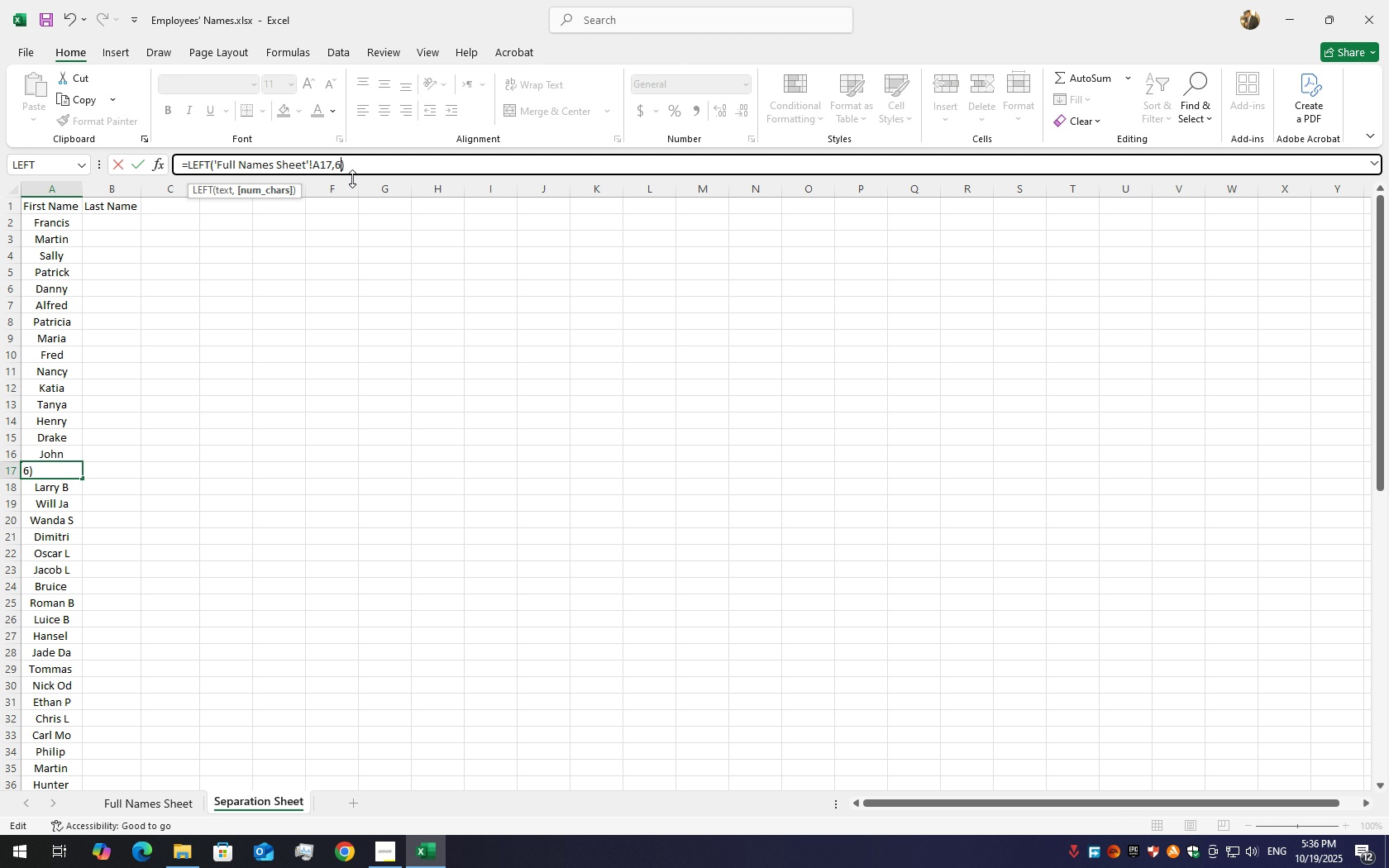 
key(Enter)
 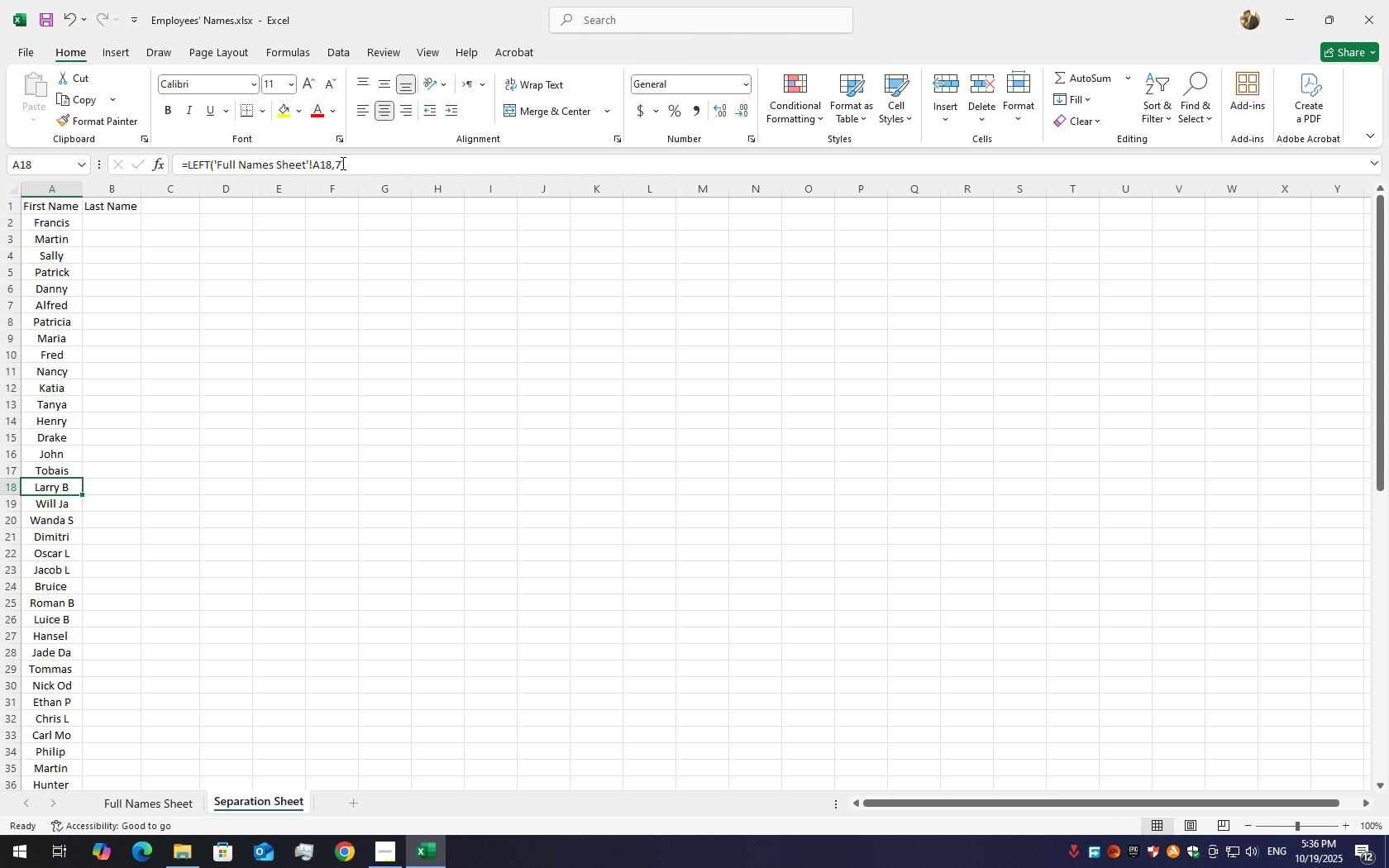 
left_click([342, 163])
 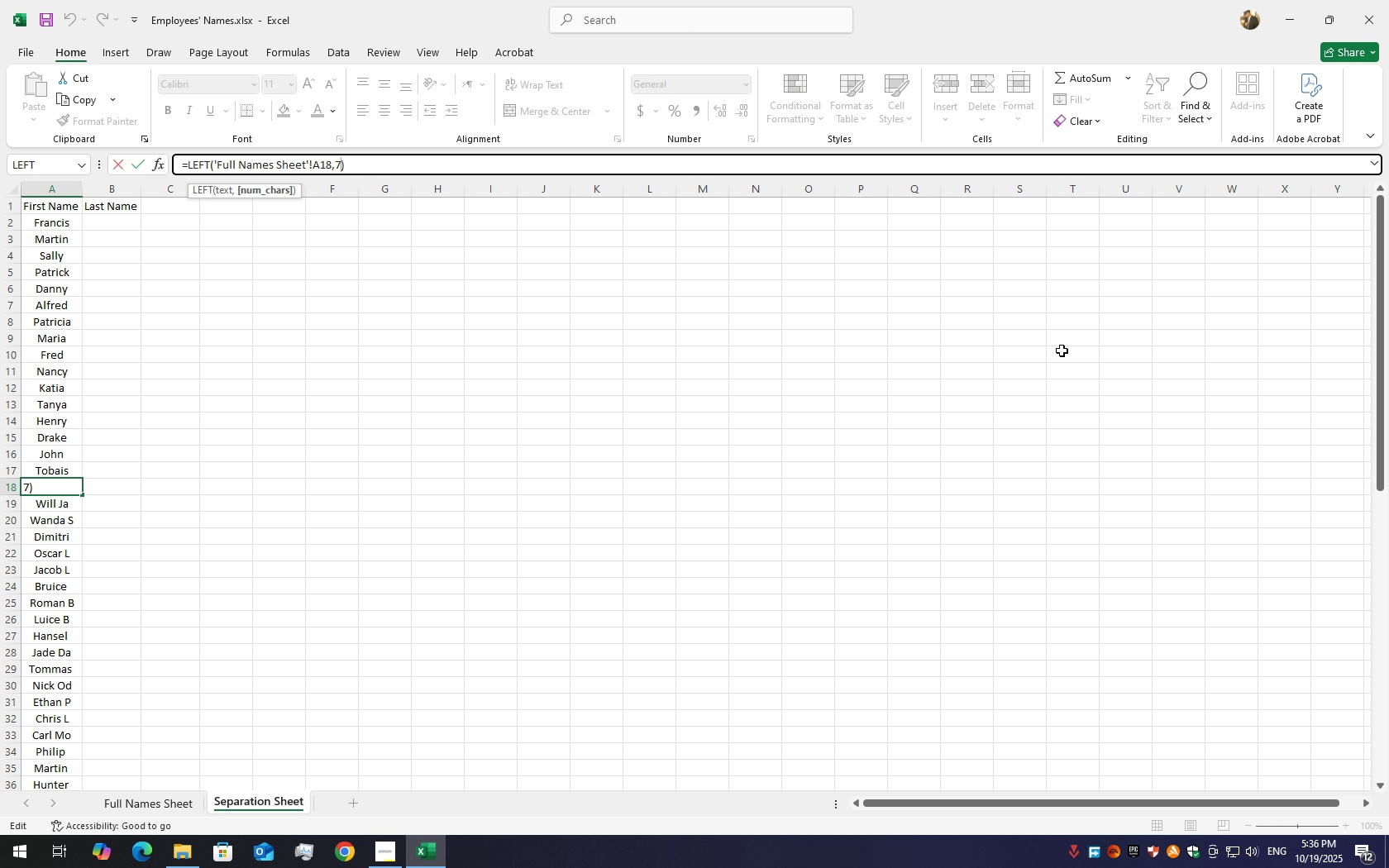 
key(Backspace)
 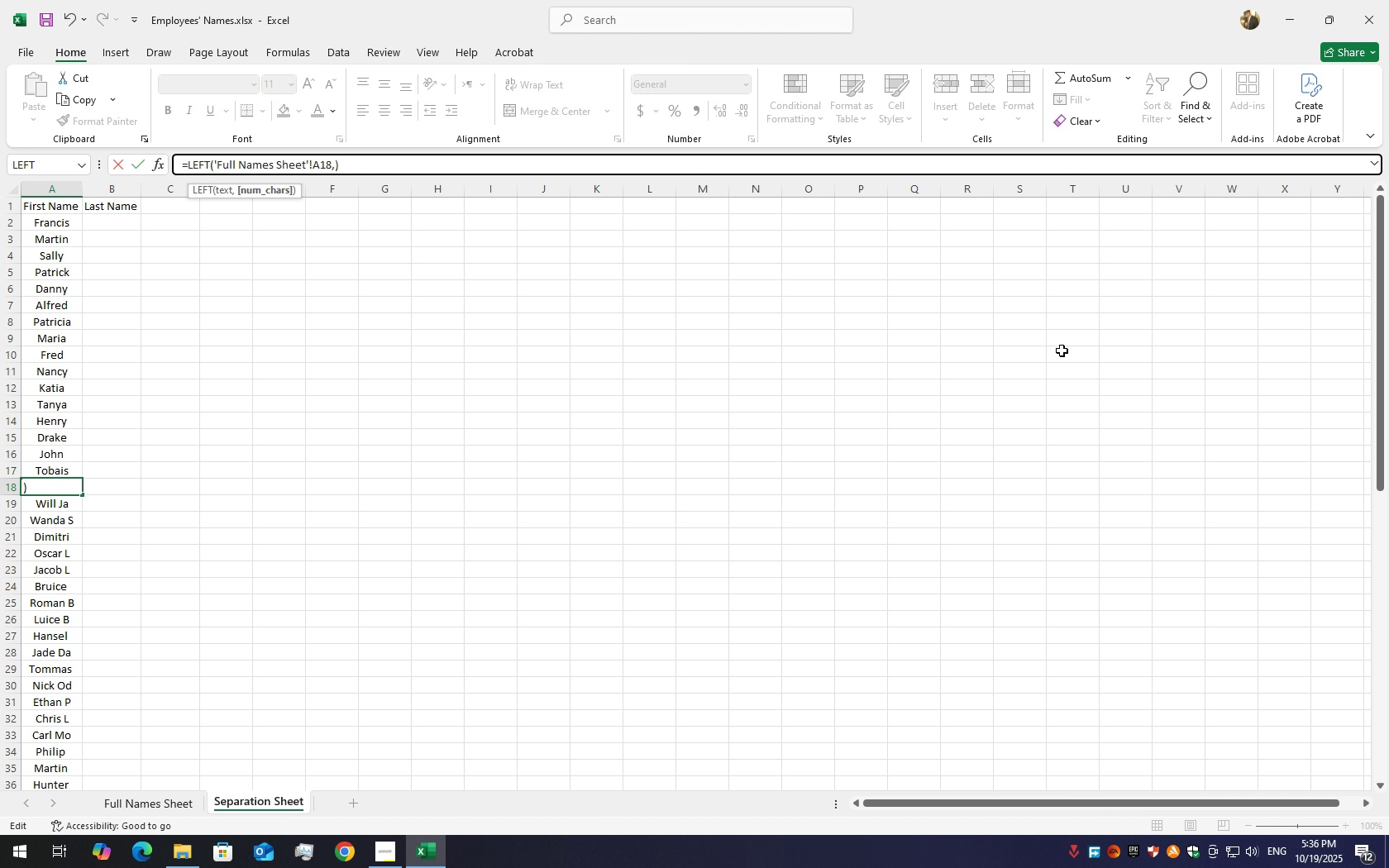 
key(Numpad5)
 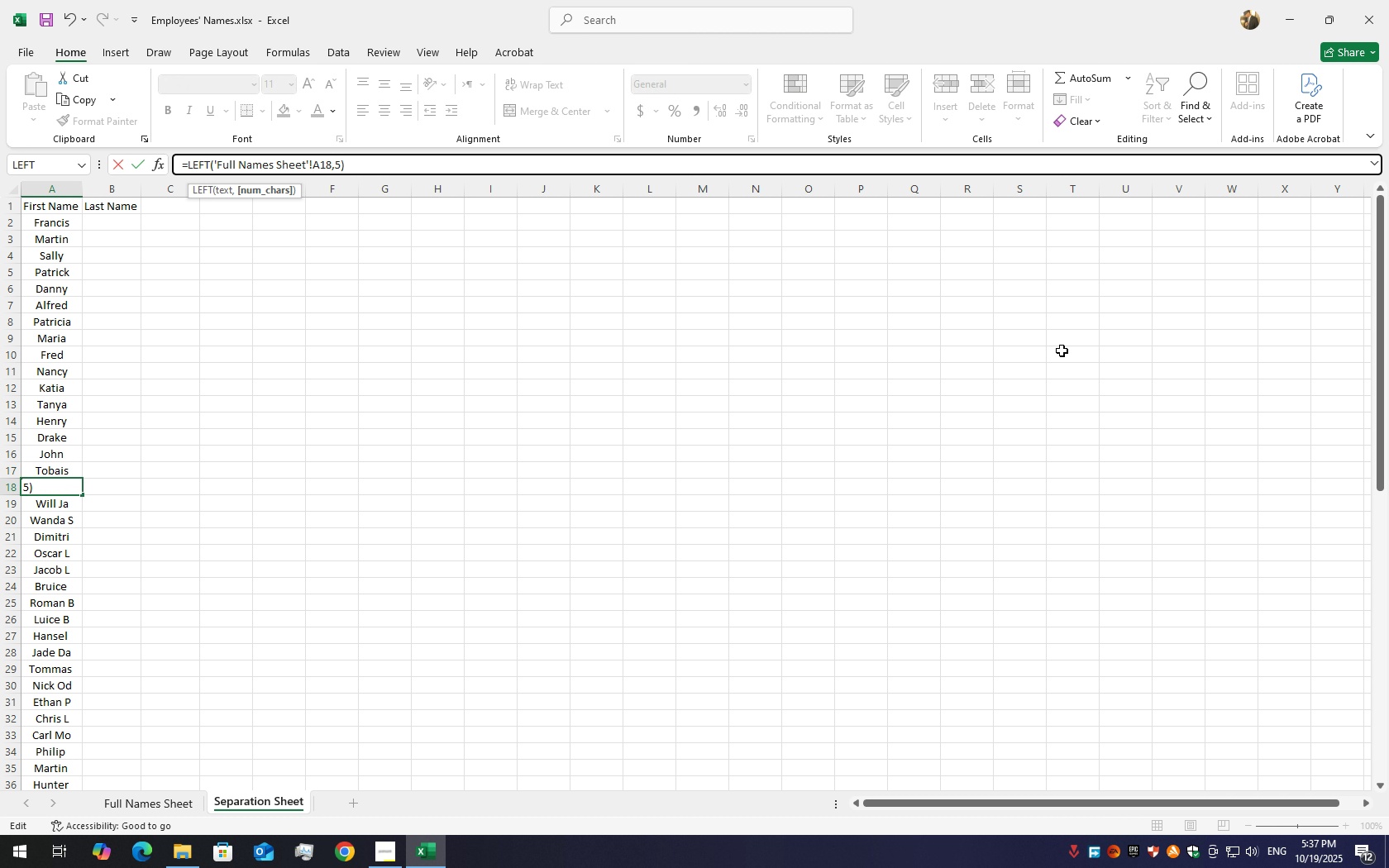 
key(Enter)
 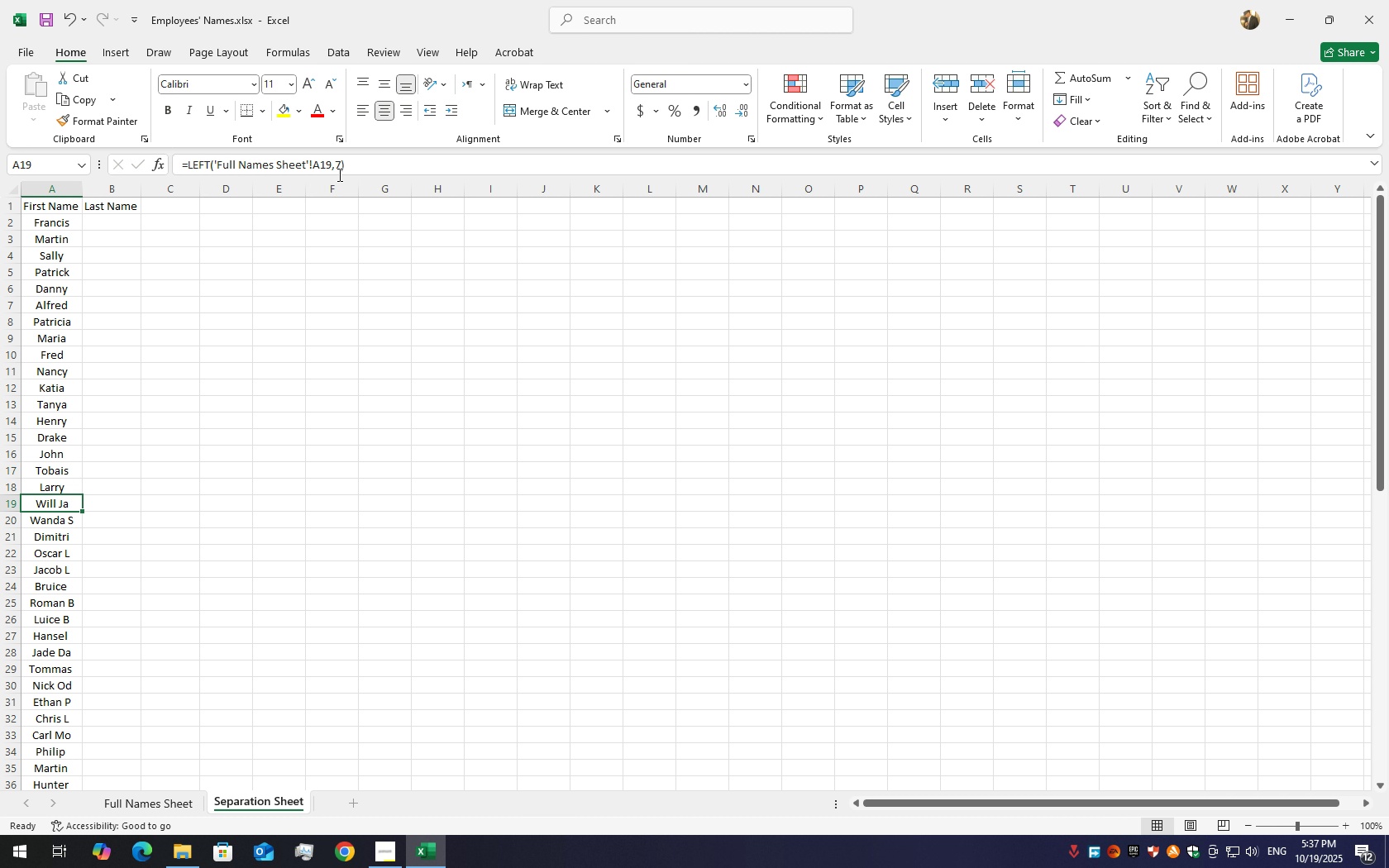 
left_click([341, 173])
 